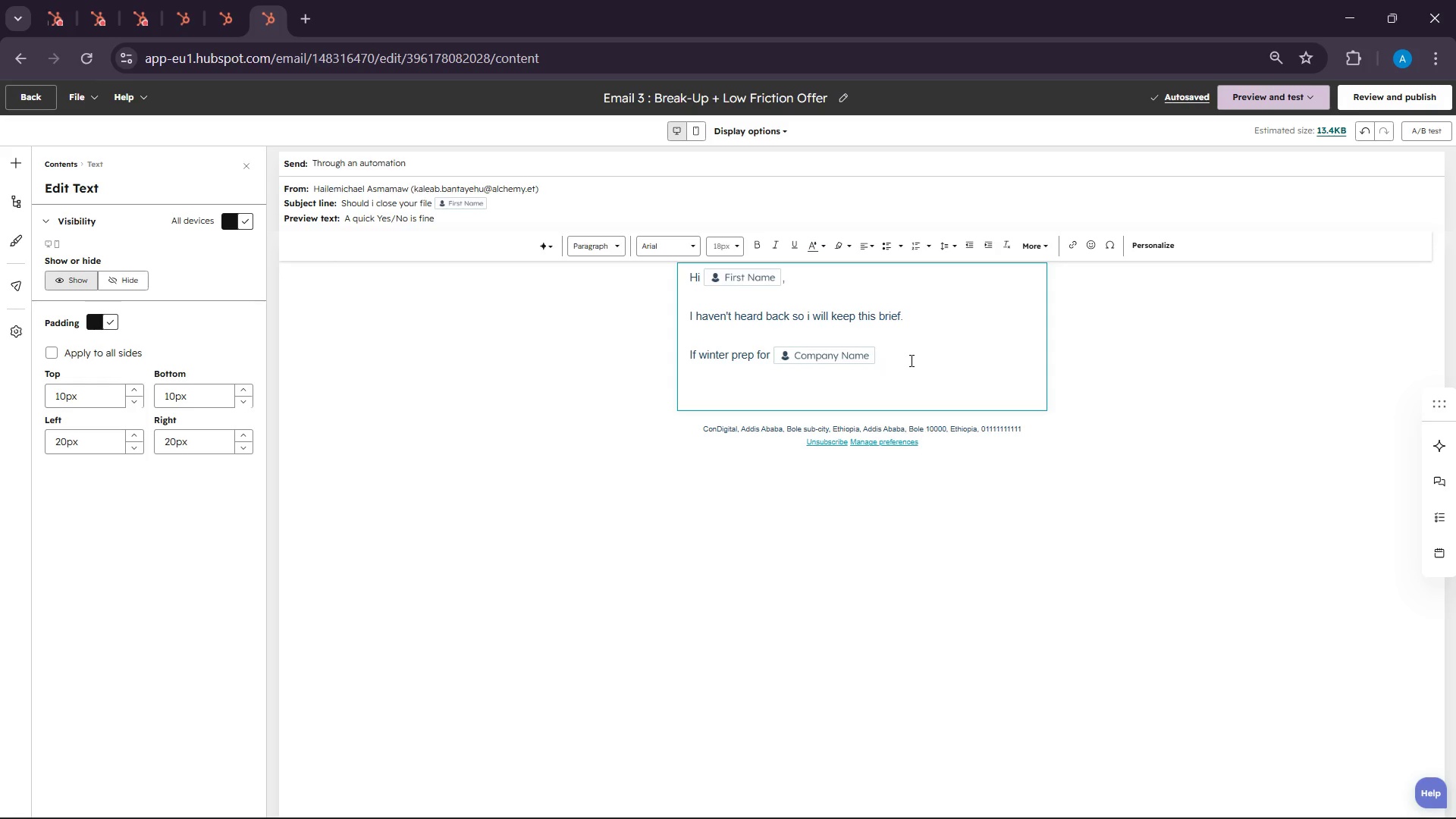 
wait(6.28)
 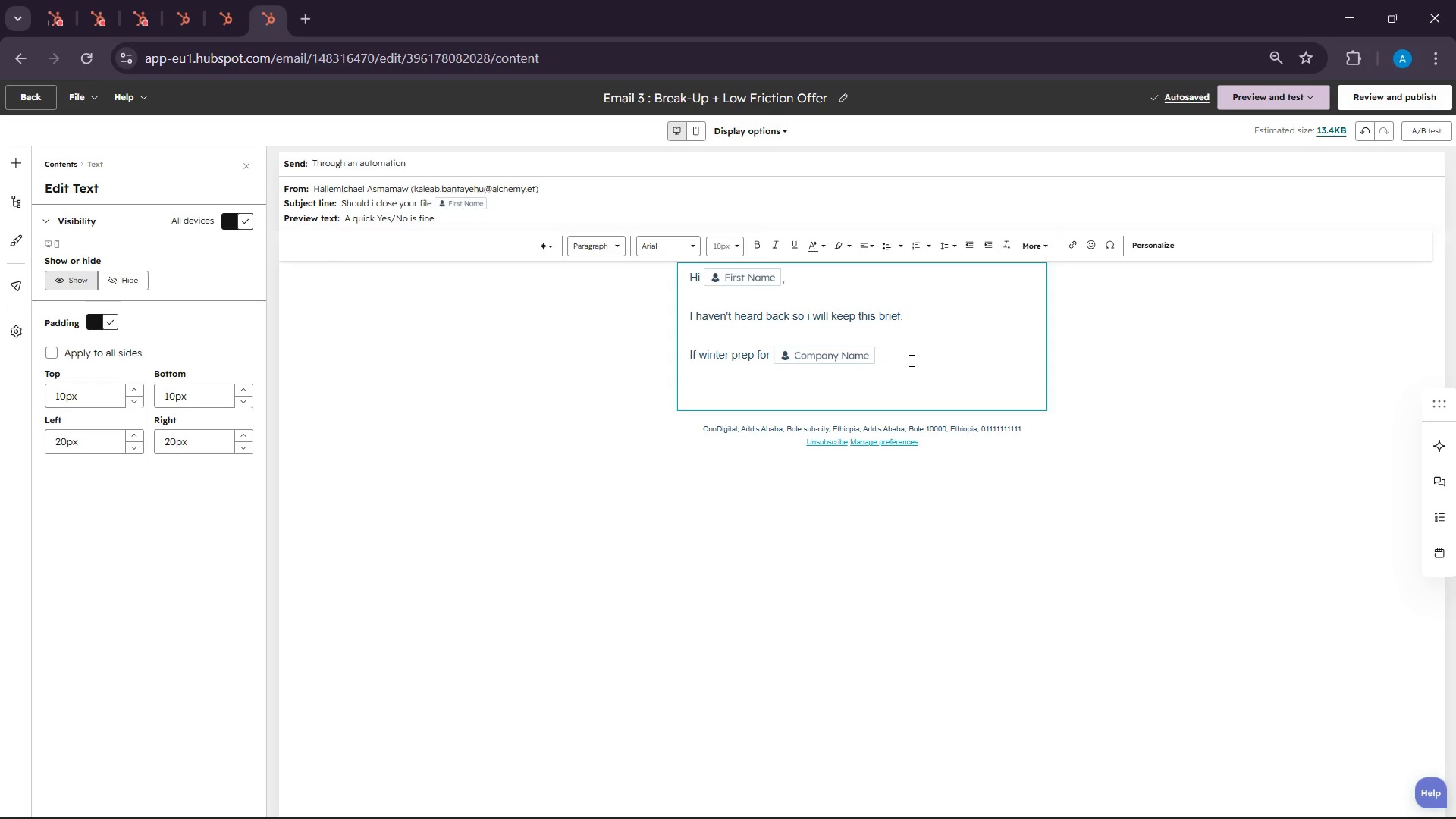 
key(Space)
 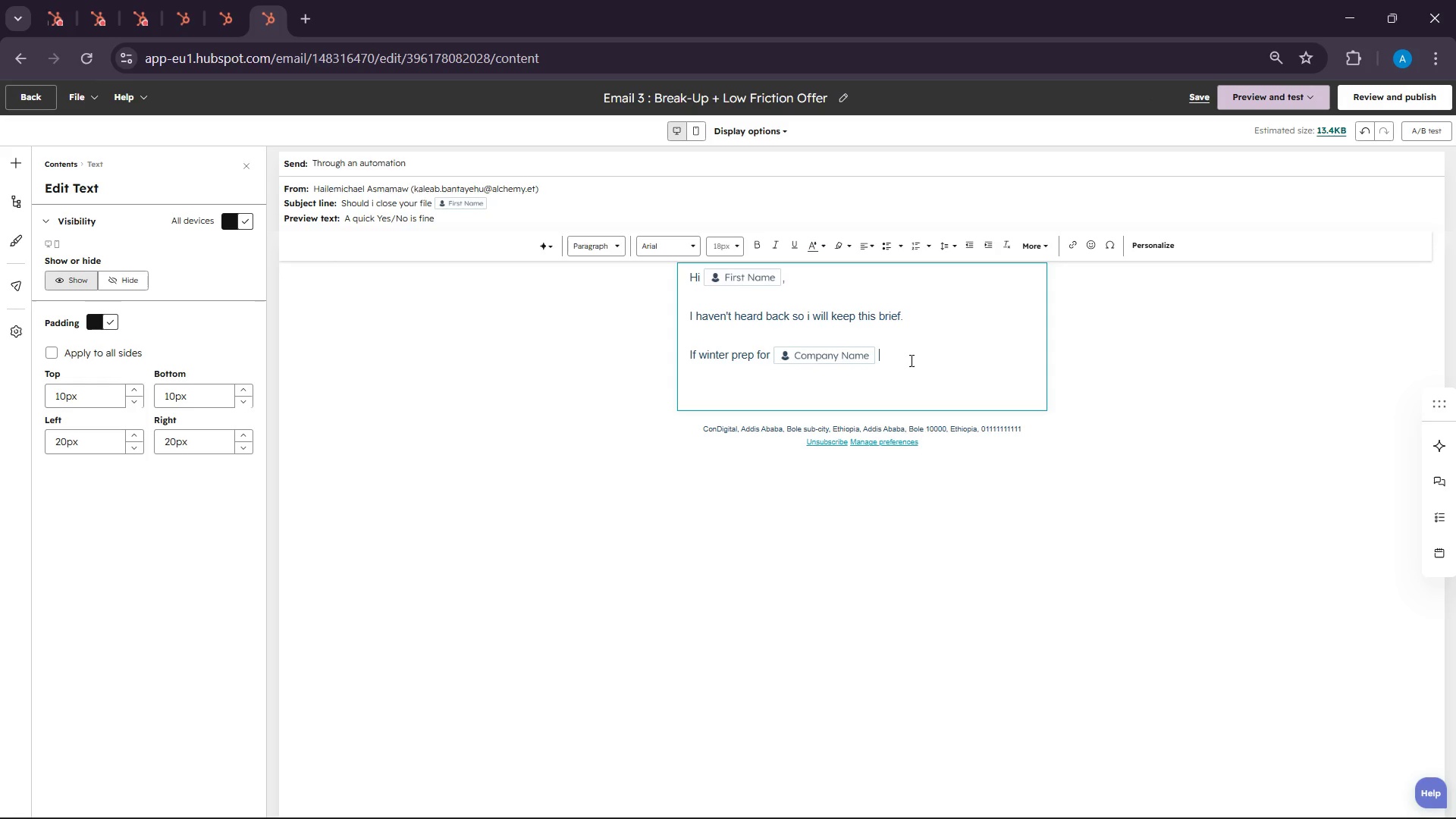 
type(is already handeled )
key(Backspace)
key(Backspace)
key(Backspace)
key(Backspace)
key(Backspace)
type(led )
key(Backspace)
type(, no problem i will close the )
key(Backspace)
key(Backspace)
key(Backspace)
type(his our and )
key(Backspace)
key(Backspace)
key(Backspace)
key(Backspace)
 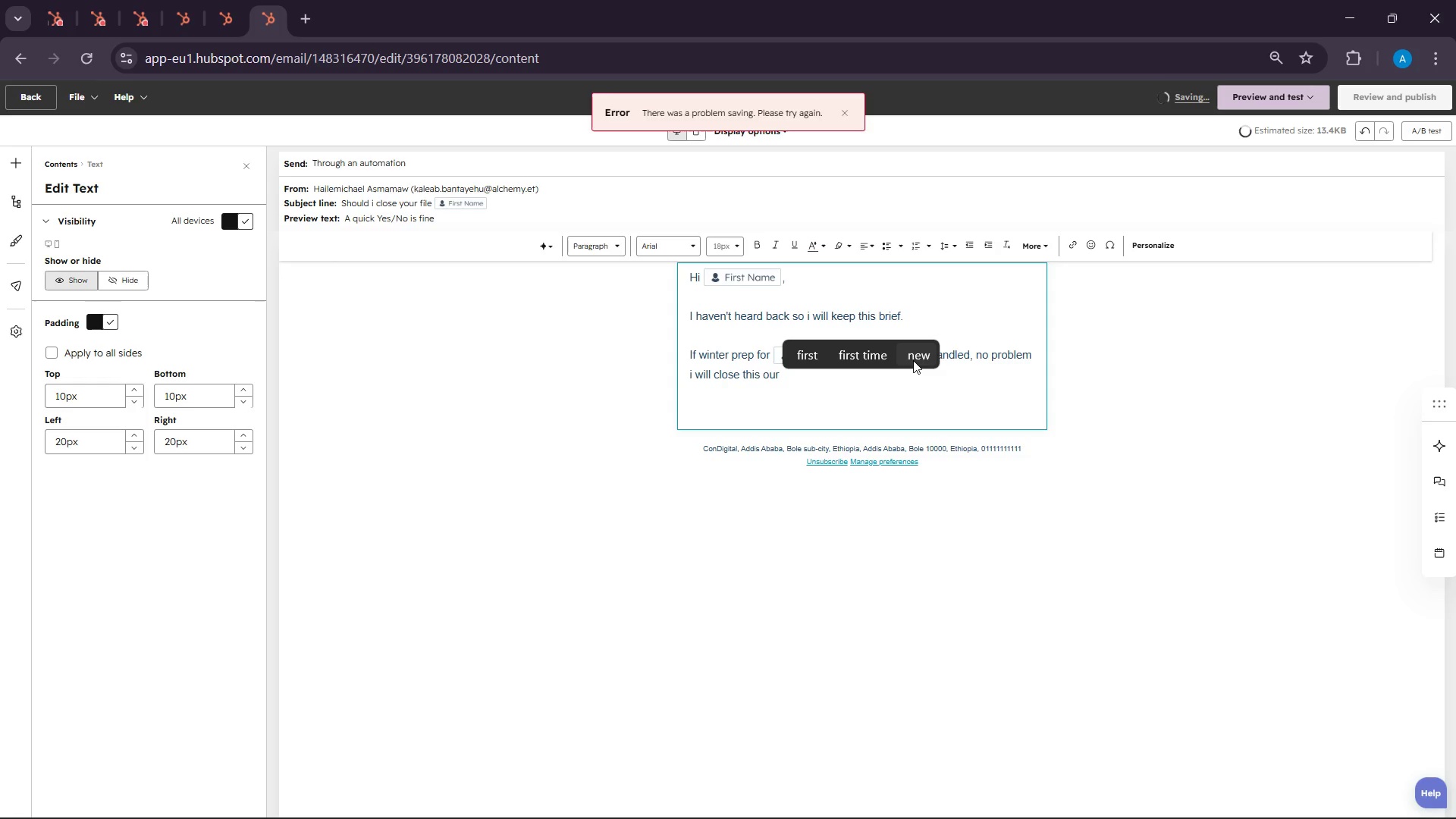 
wait(6.55)
 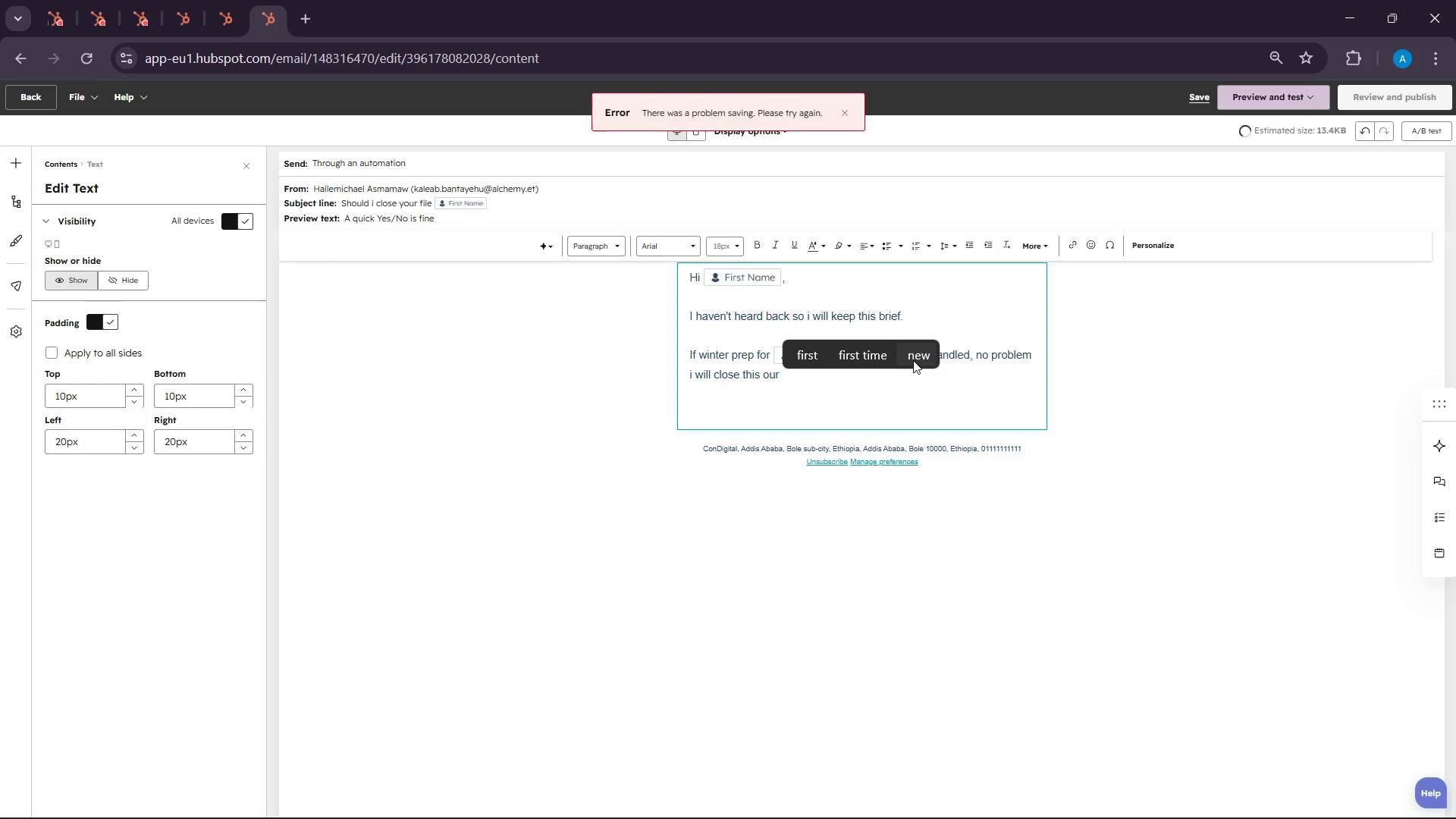 
key(Backspace)
key(Backspace)
key(Backspace)
key(Backspace)
type(from my end )
key(Backspace)
type(.)
 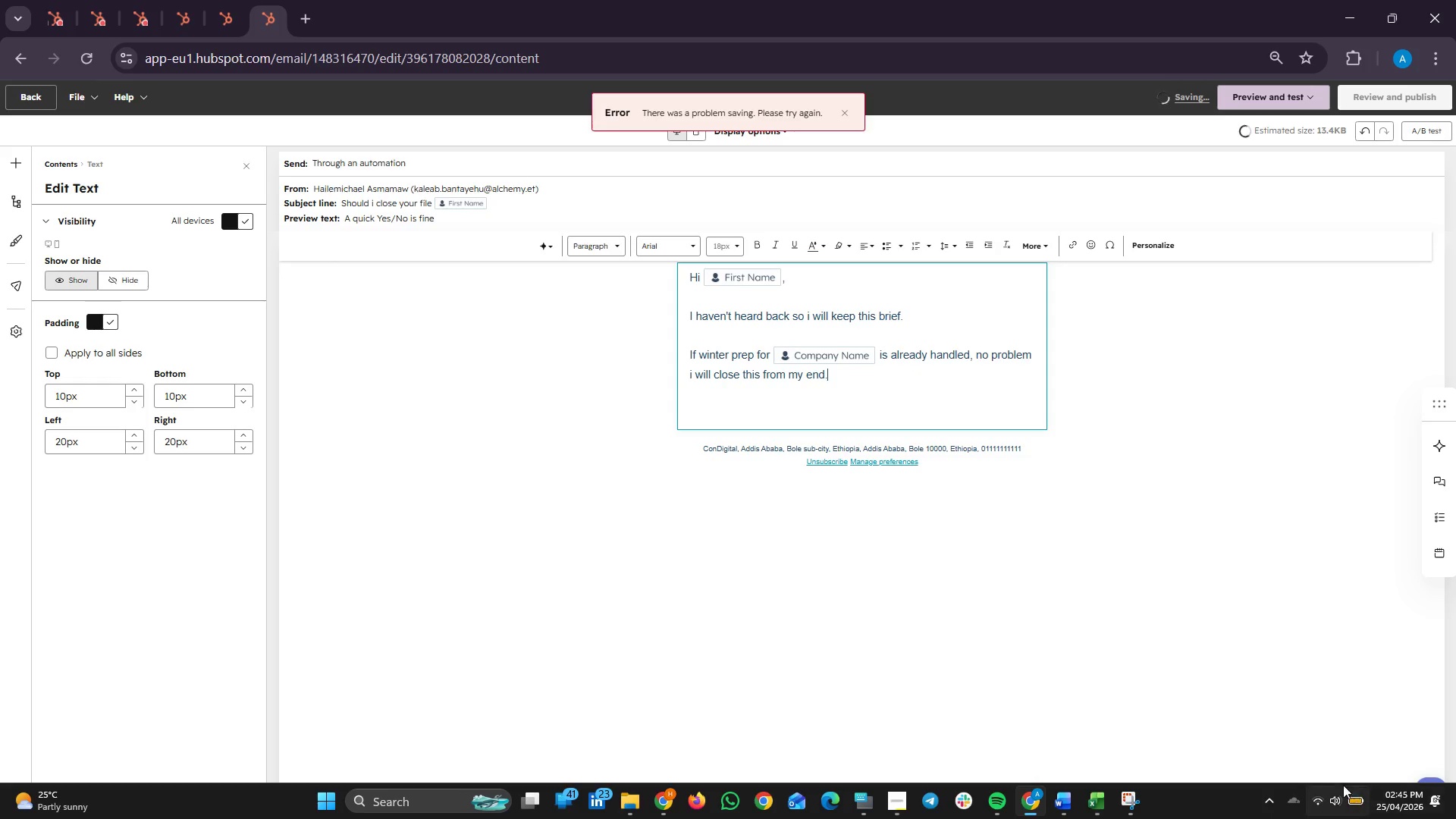 
left_click([1316, 818])
 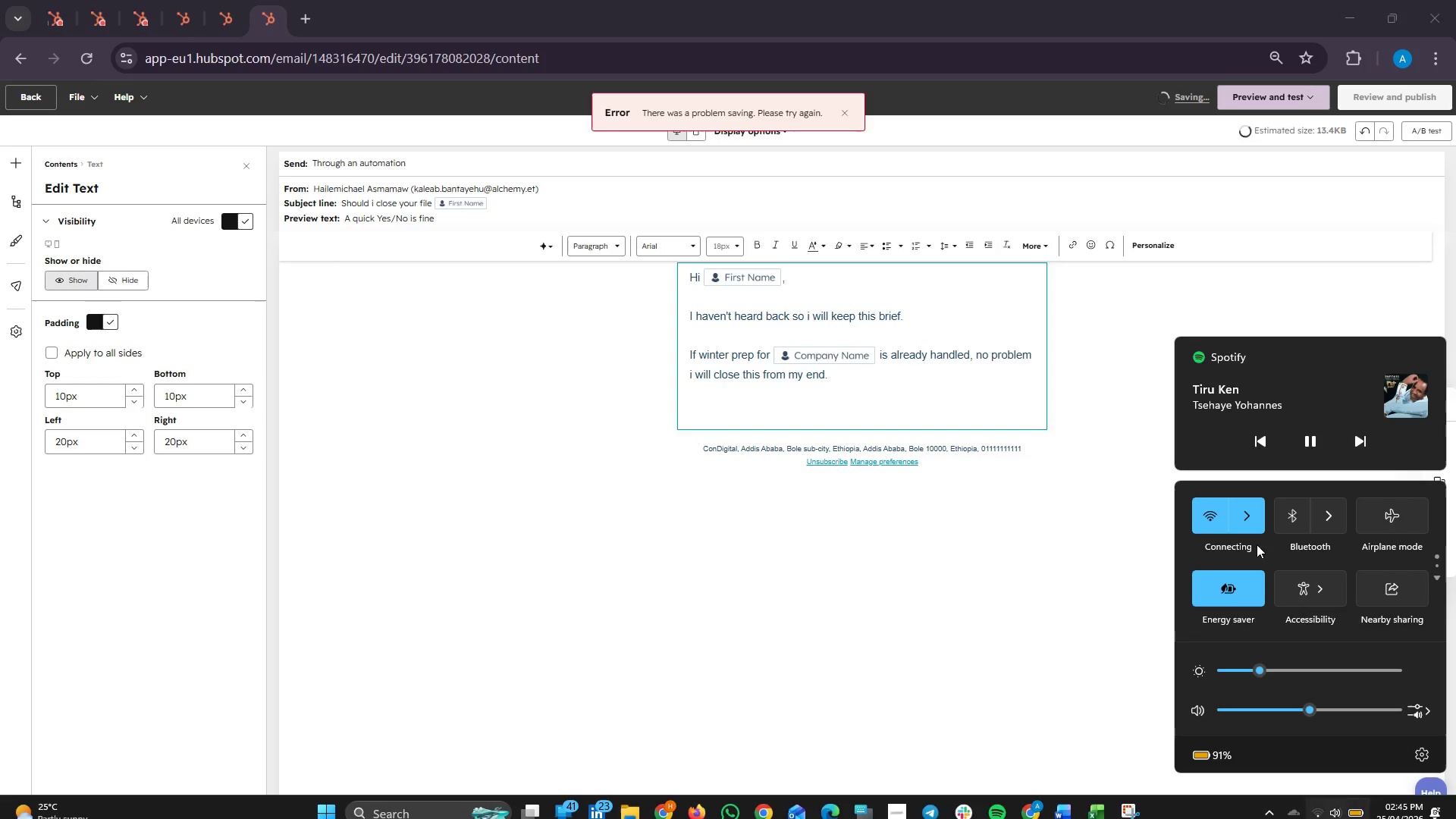 
left_click([1255, 519])
 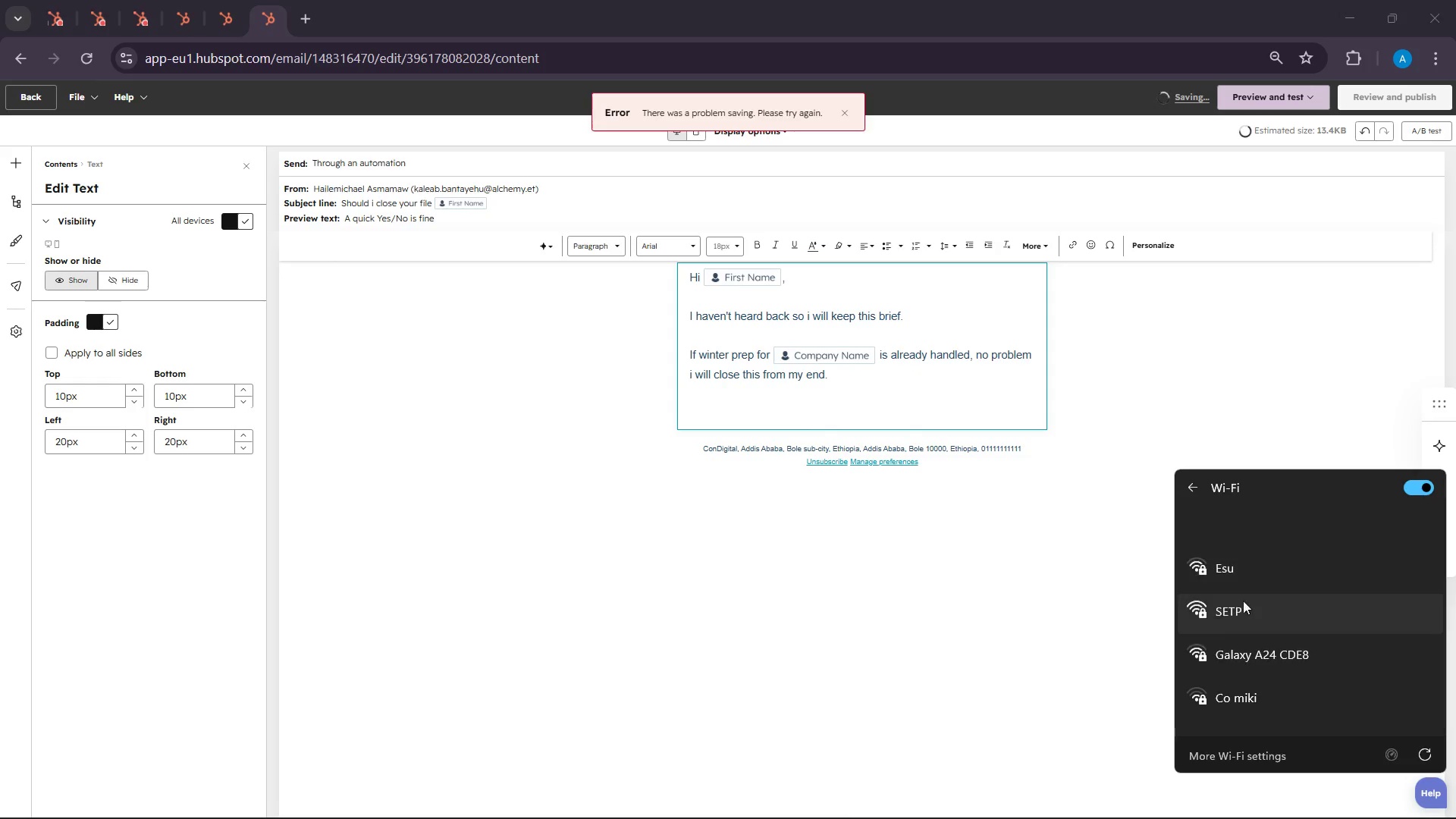 
left_click([1298, 538])
 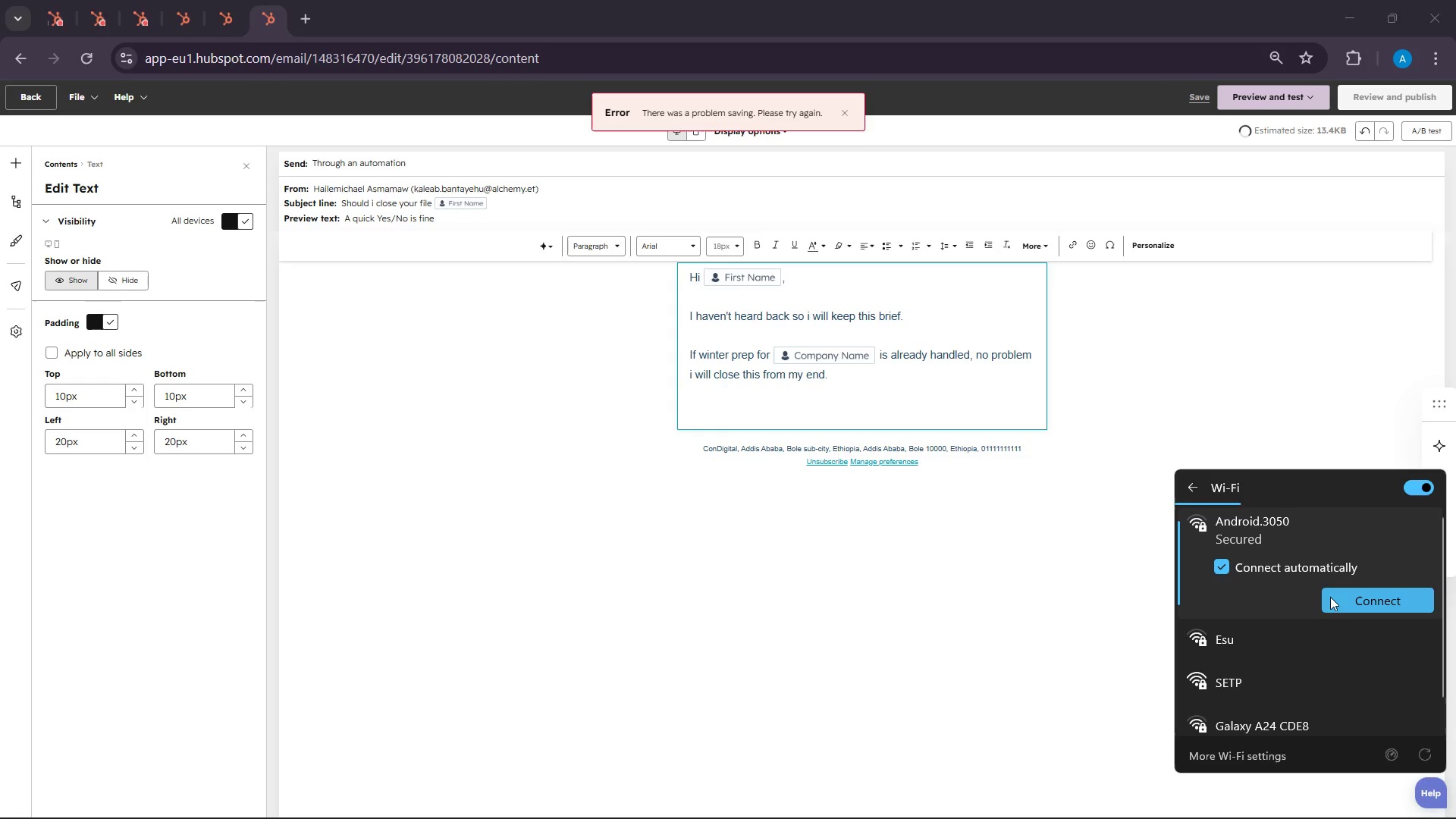 
left_click([1330, 600])
 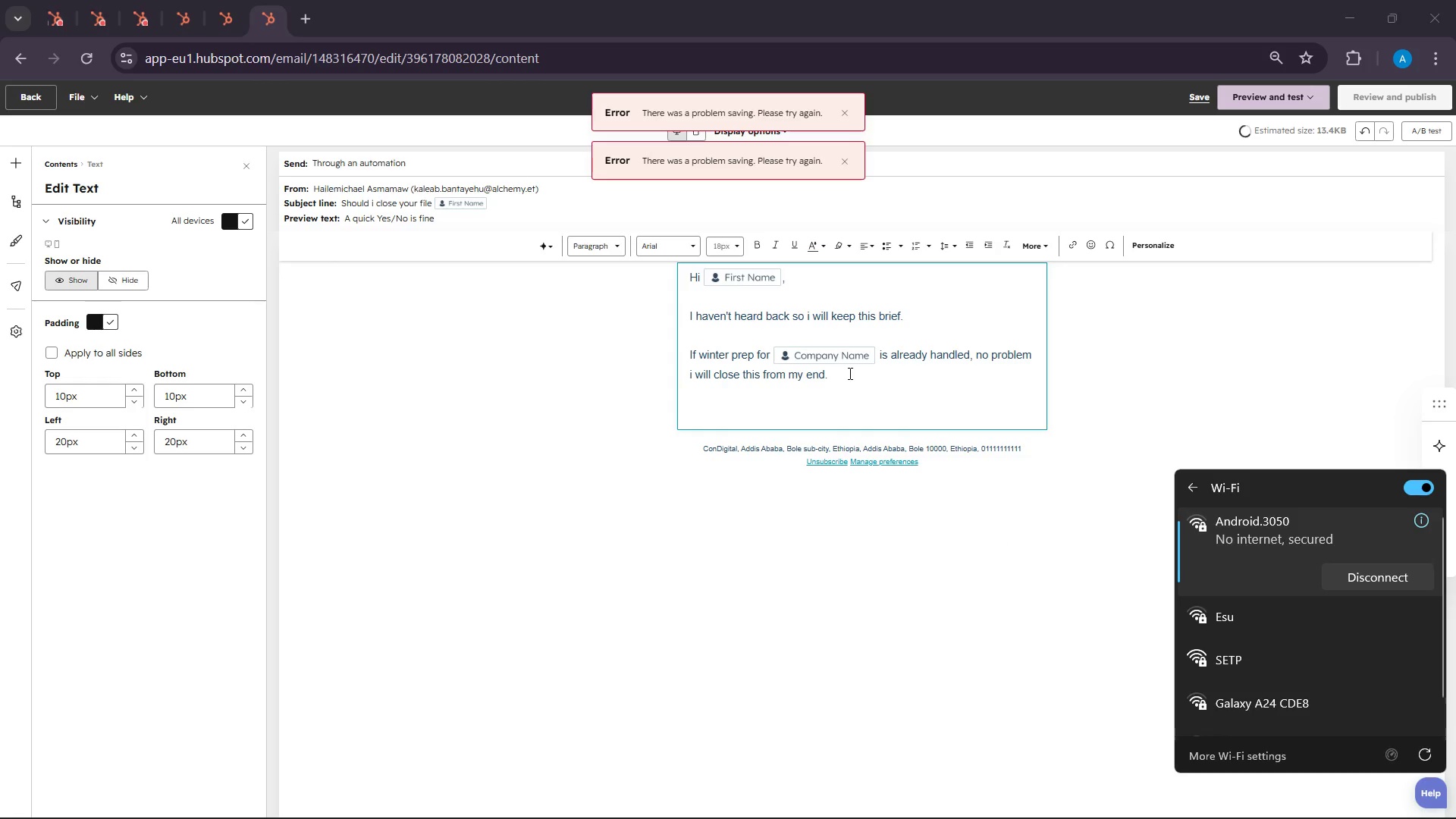 
wait(6.53)
 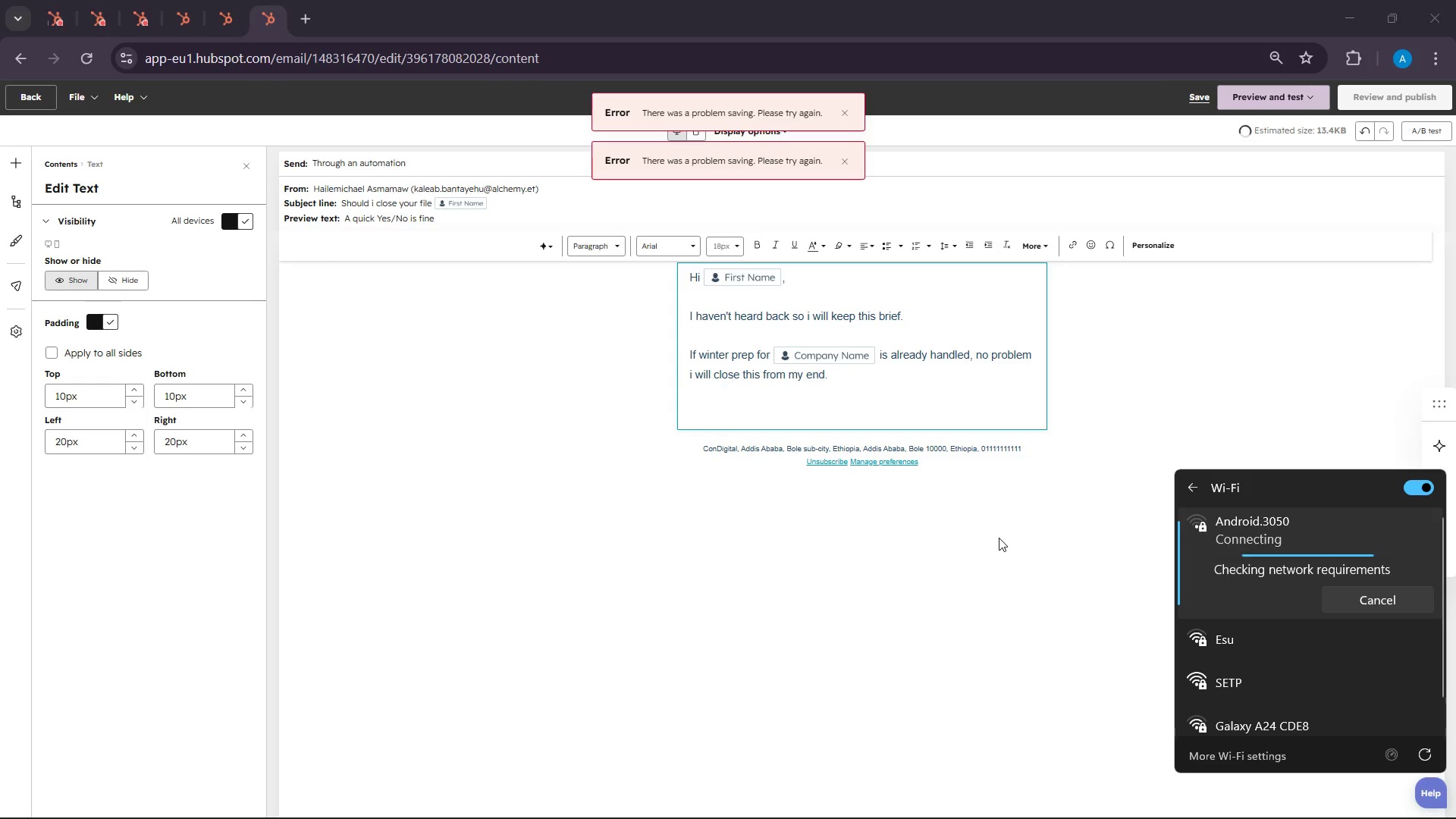 
left_click([849, 373])
 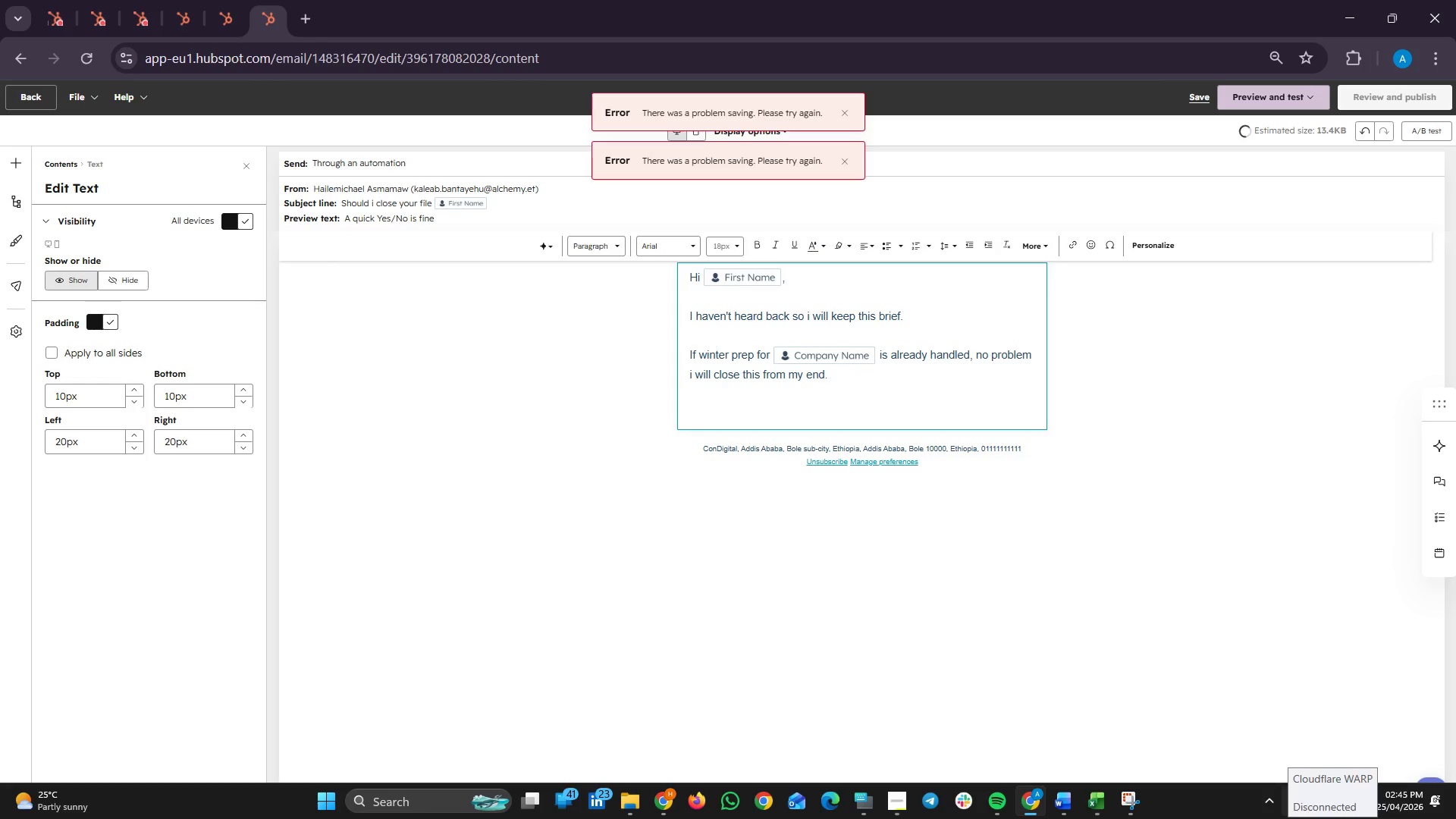 
left_click([1333, 805])
 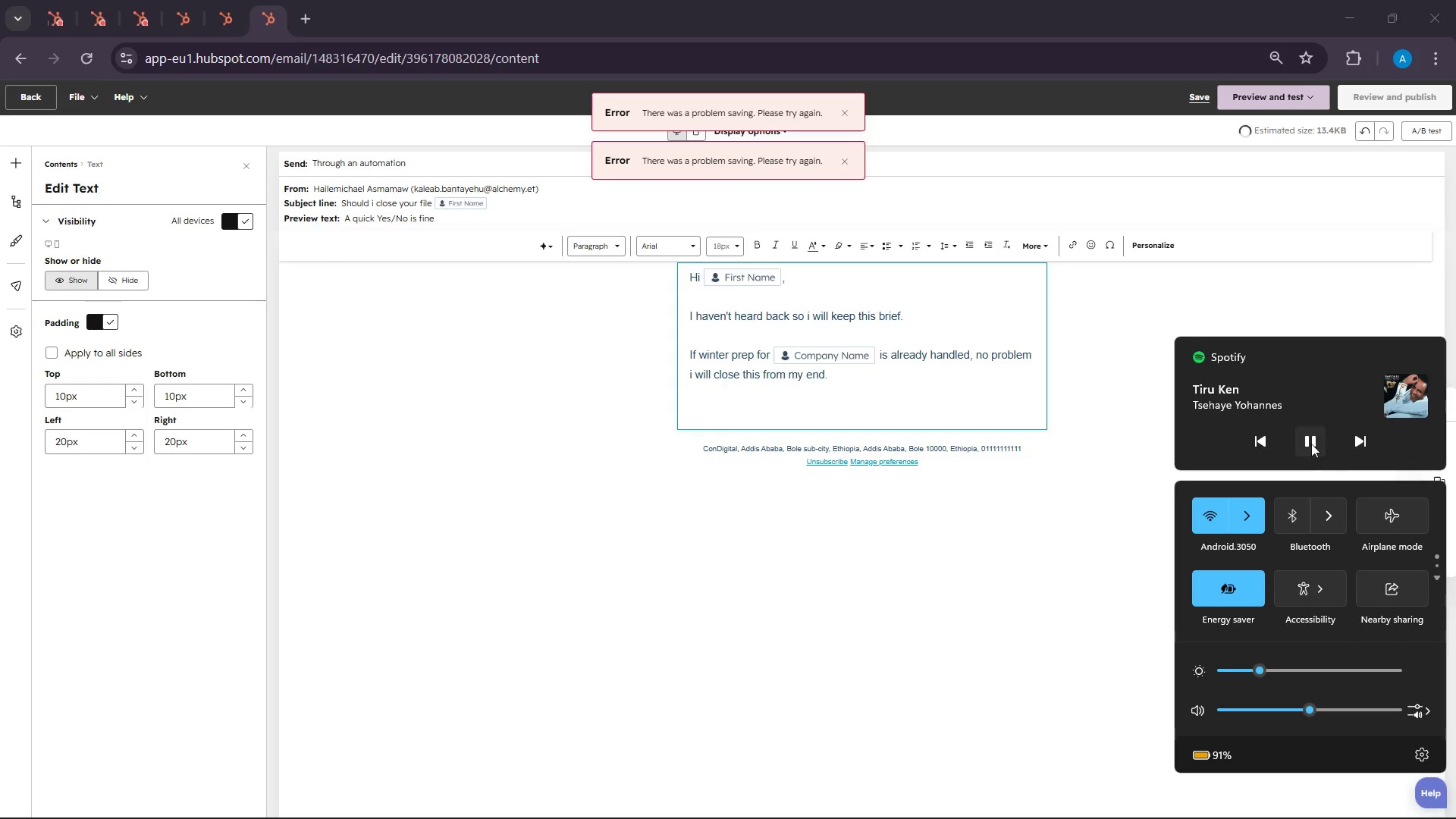 
left_click([1359, 439])
 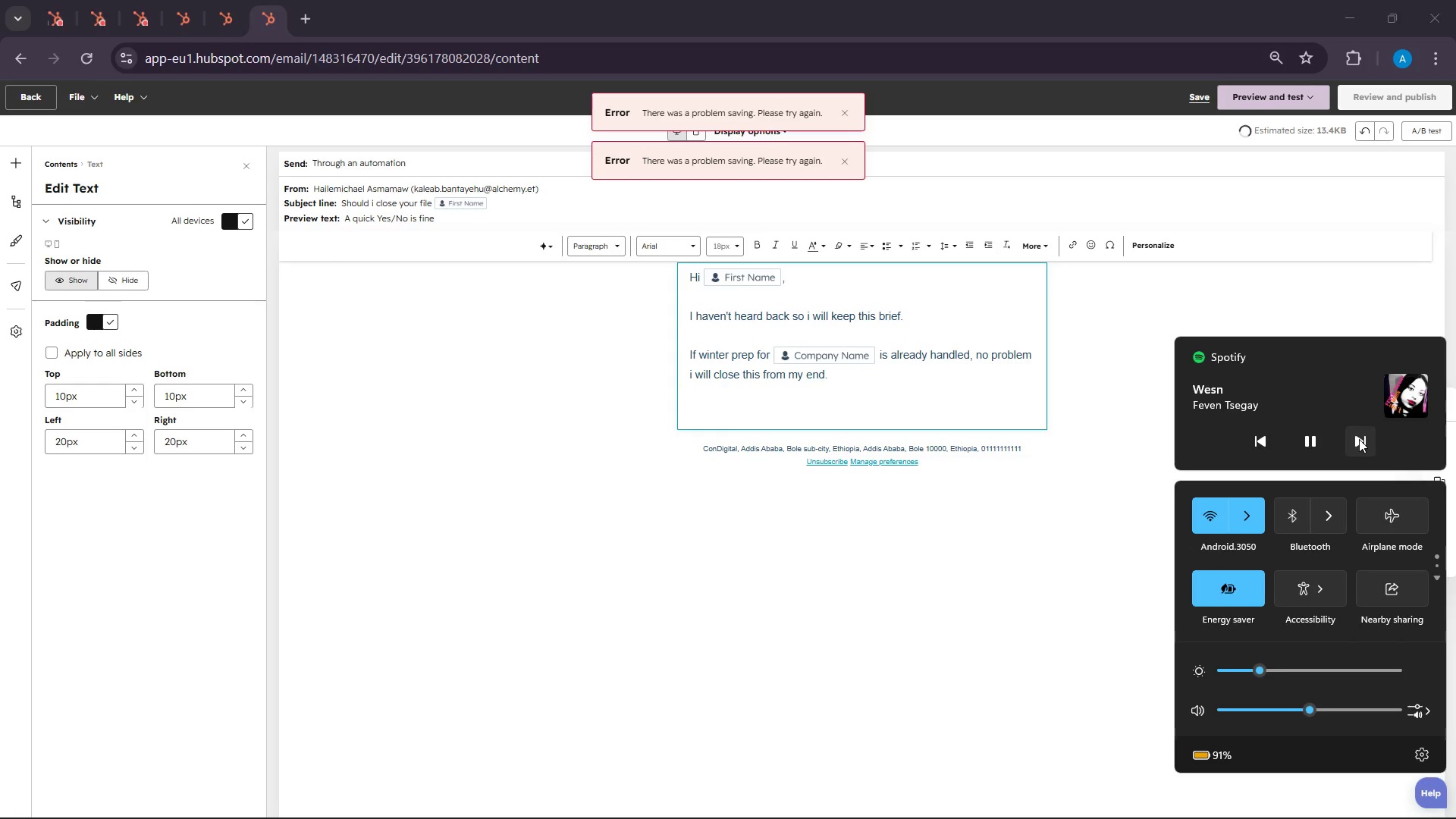 
left_click([1359, 439])
 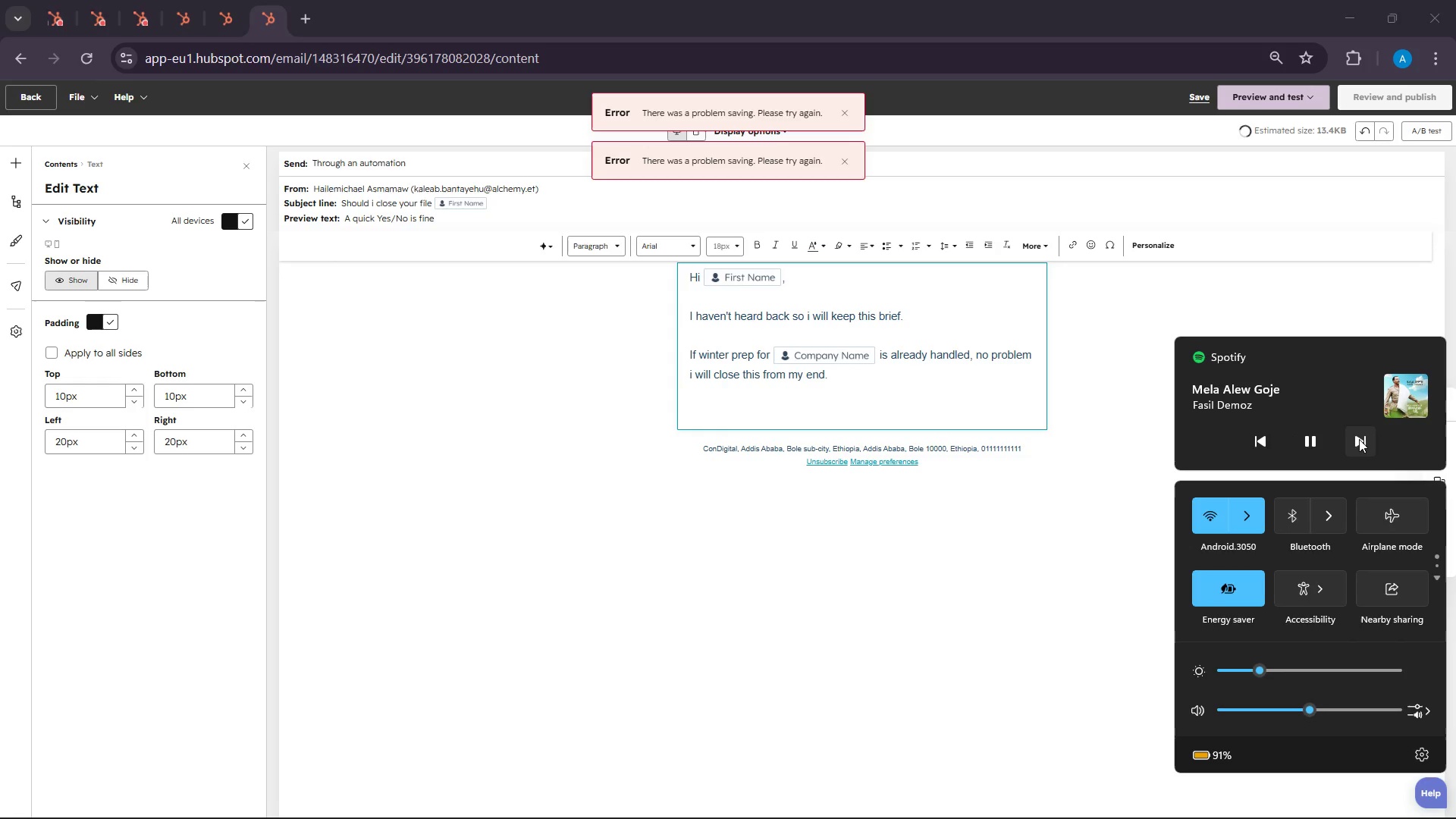 
left_click([1359, 439])
 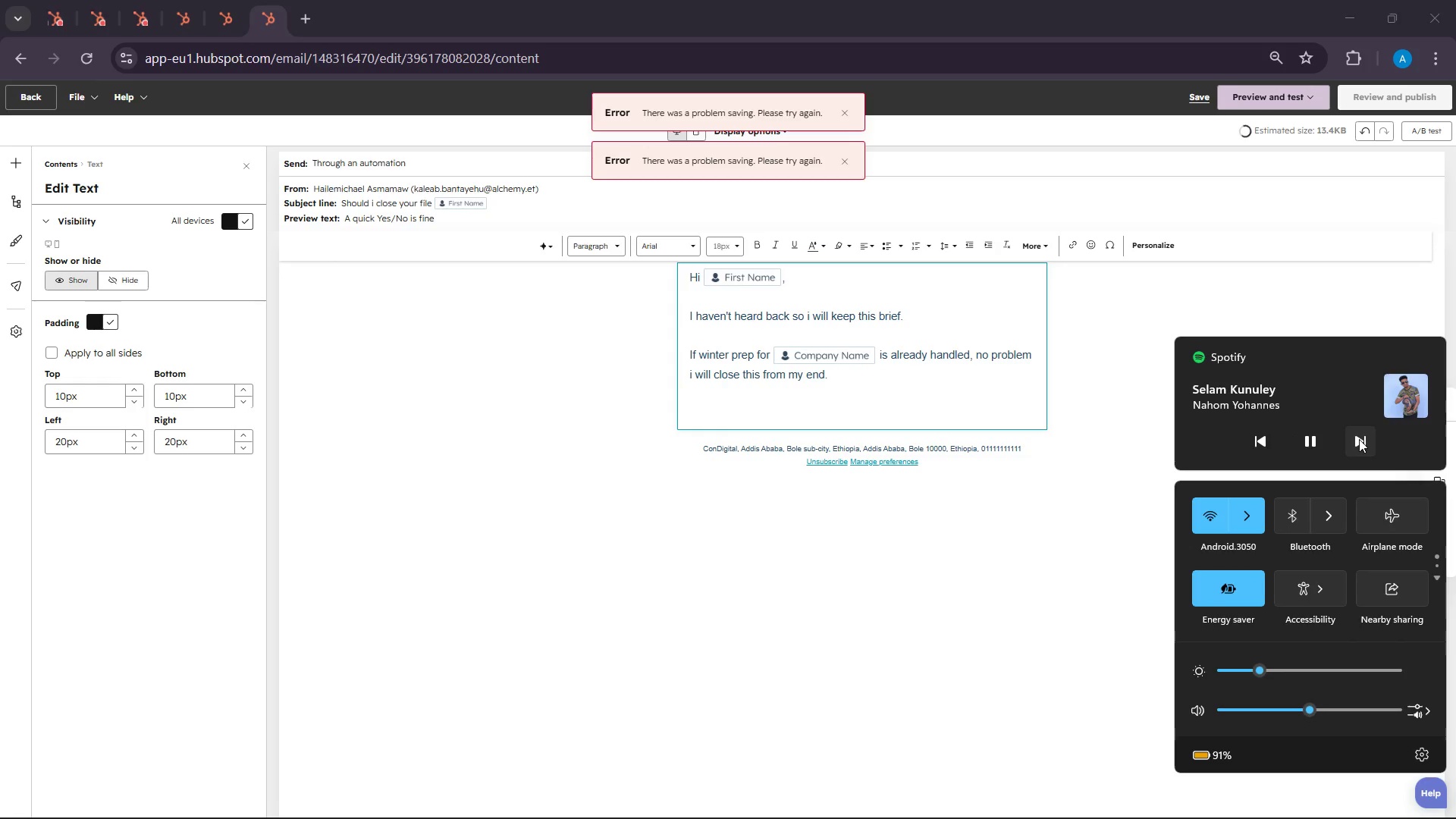 
left_click([1359, 439])
 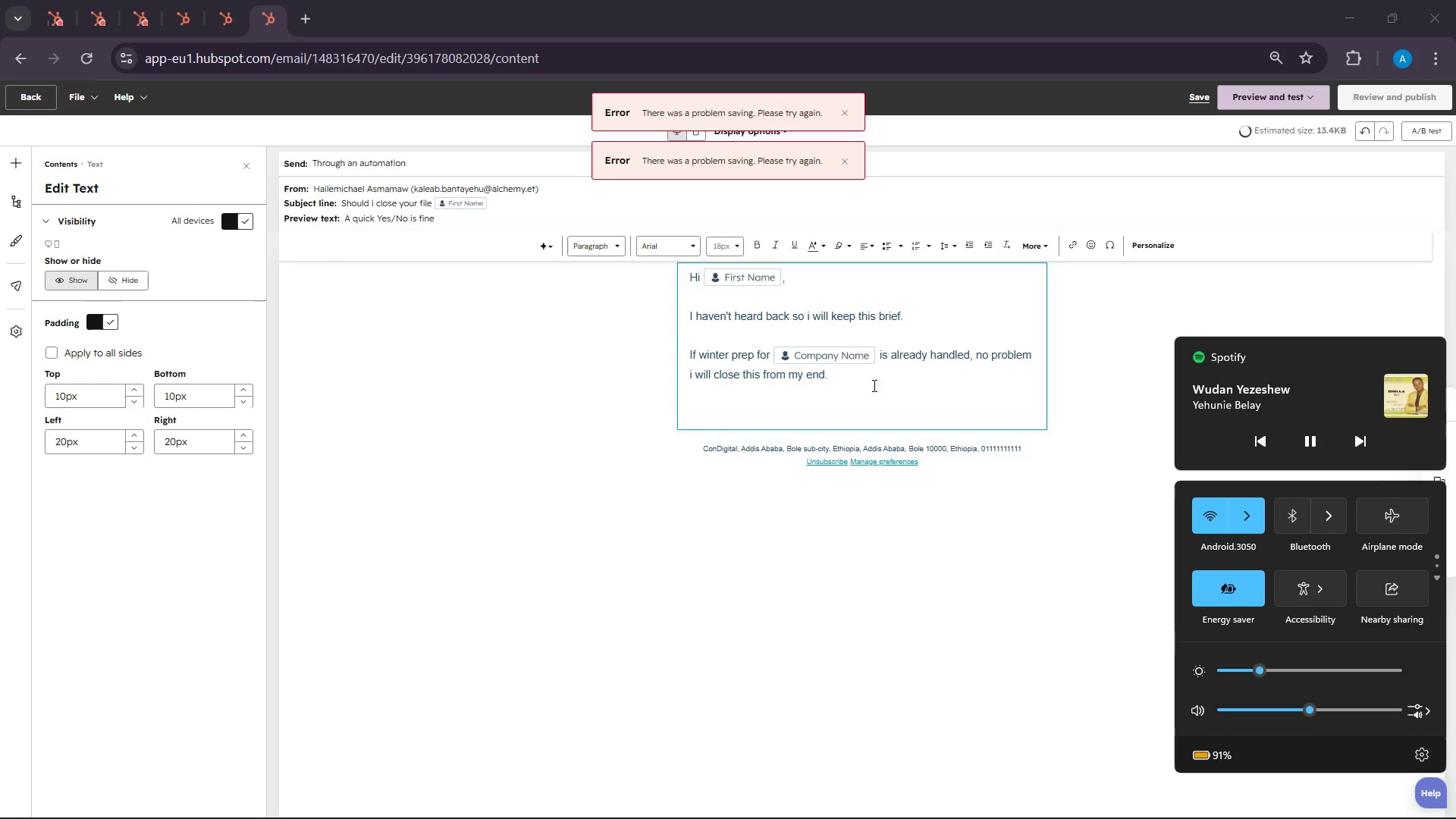 
left_click([1341, 710])
 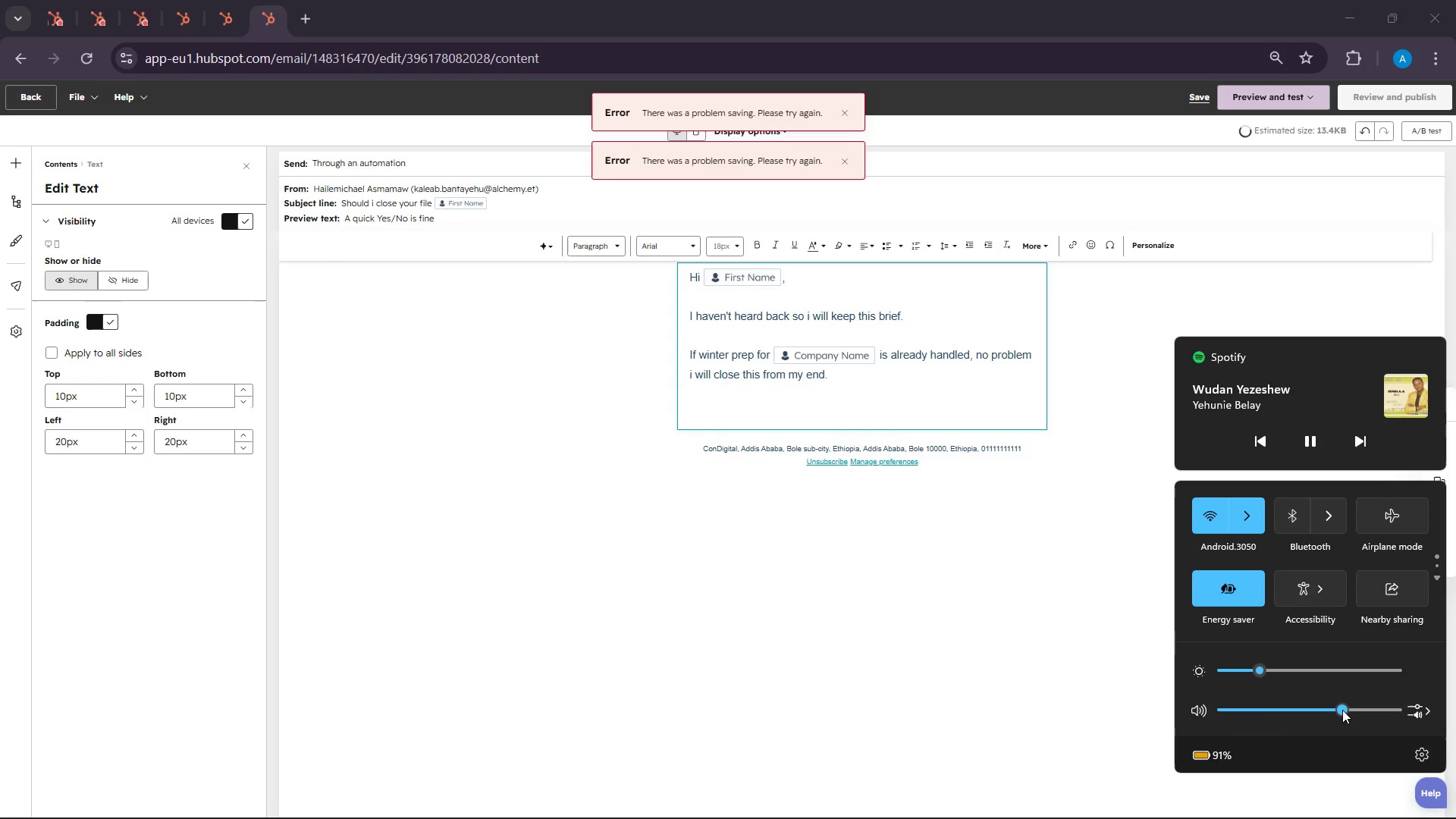 
wait(9.97)
 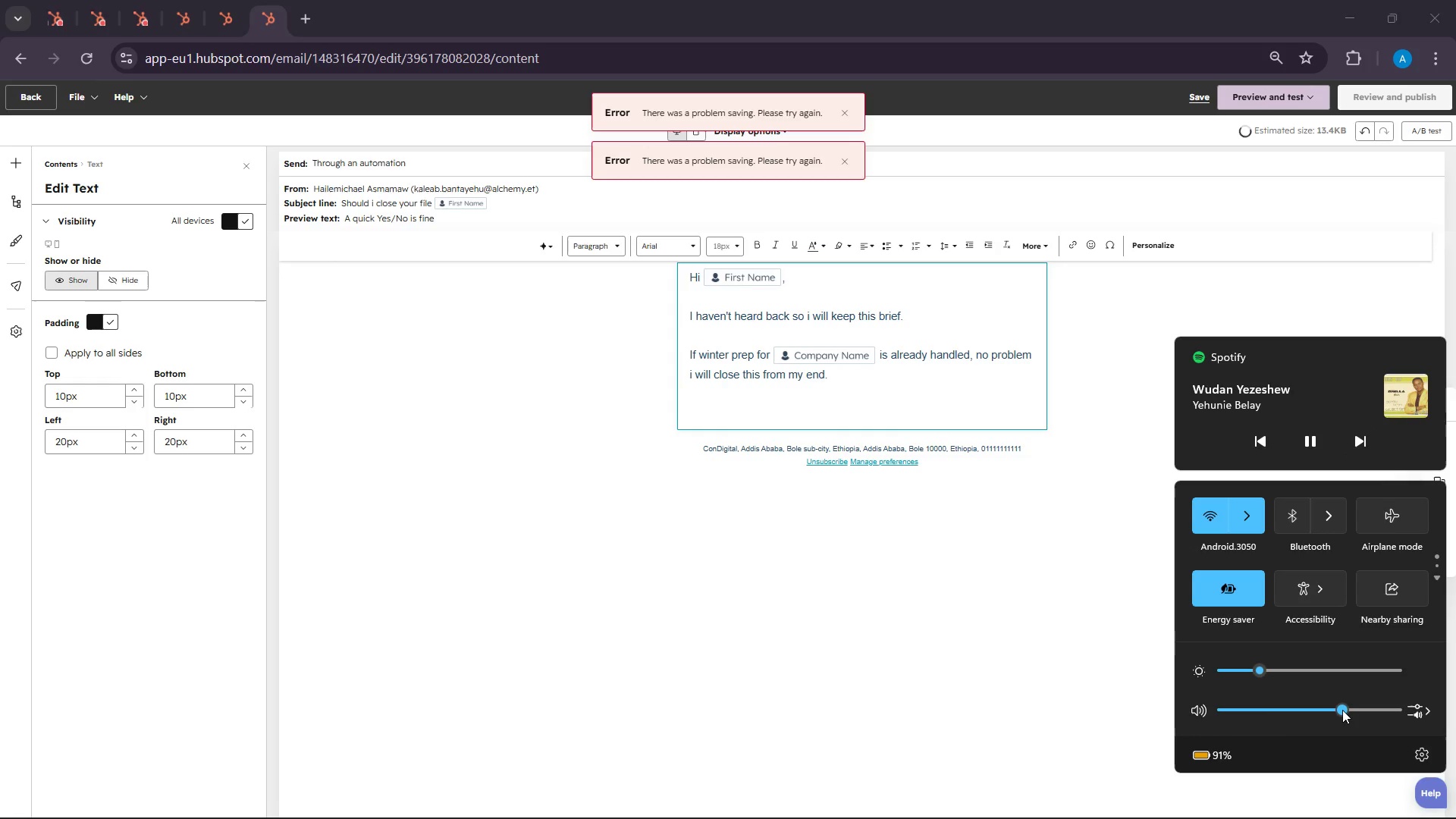 
left_click([826, 385])
 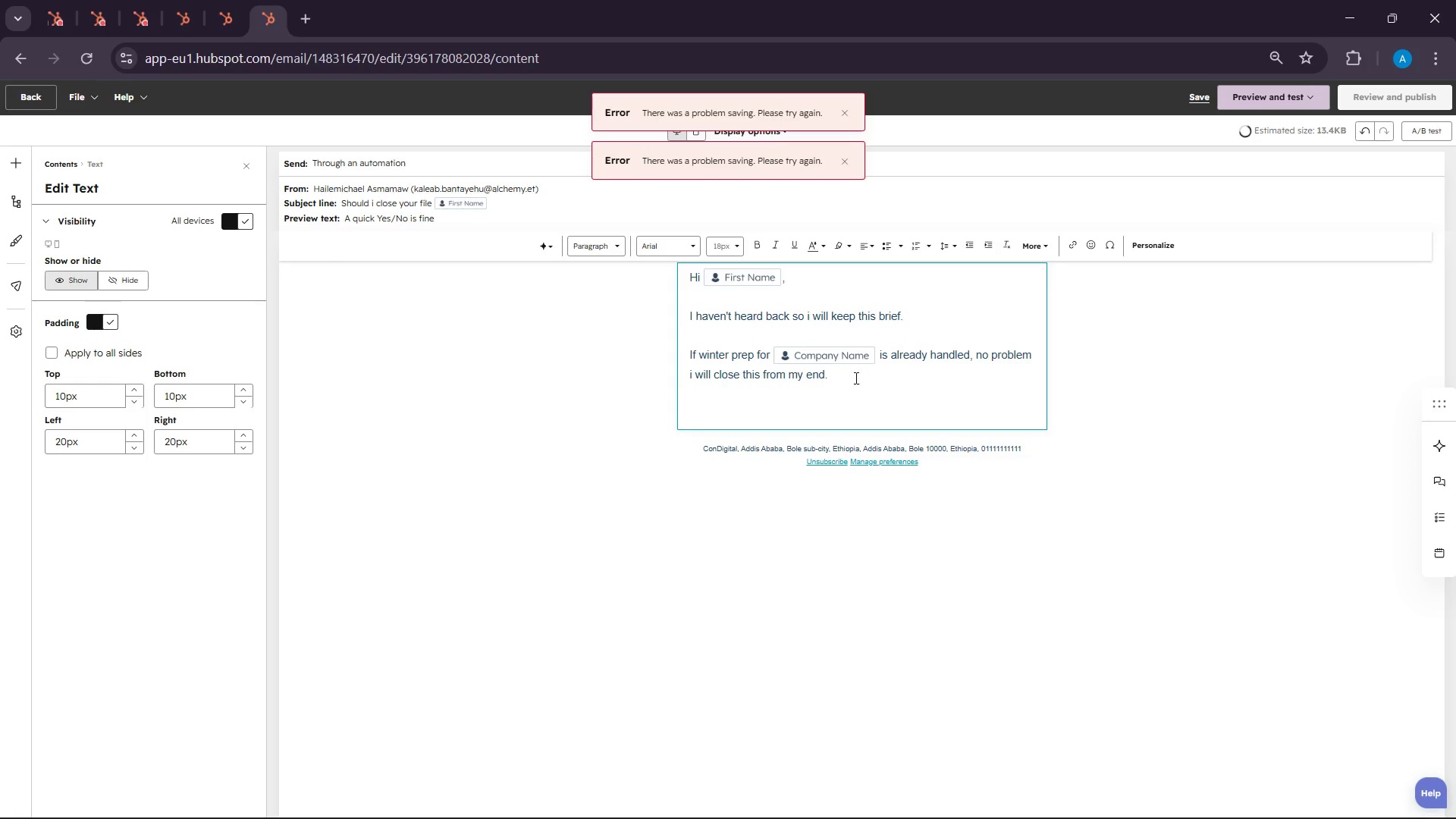 
left_click([860, 376])
 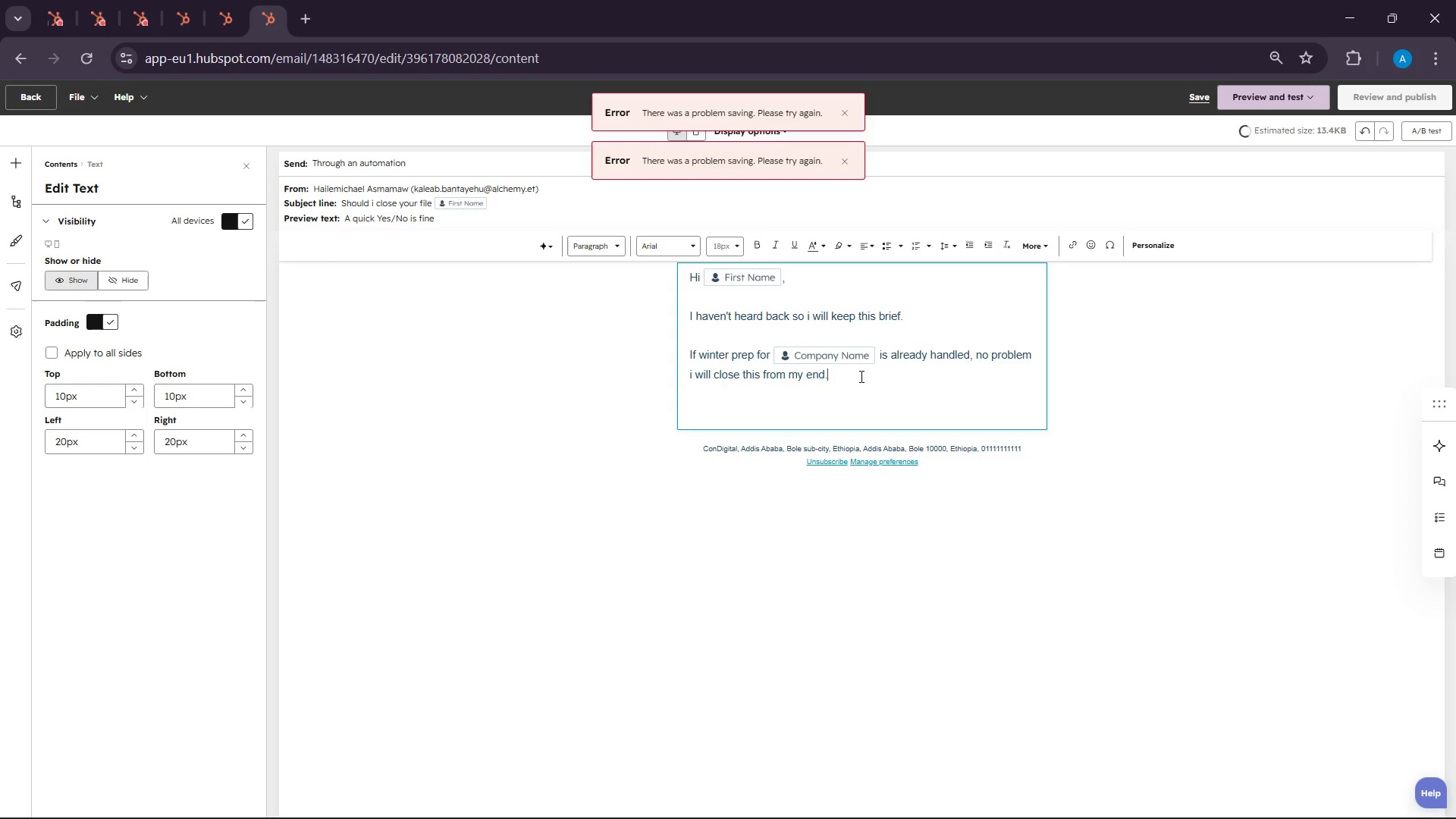 
key(Enter)
 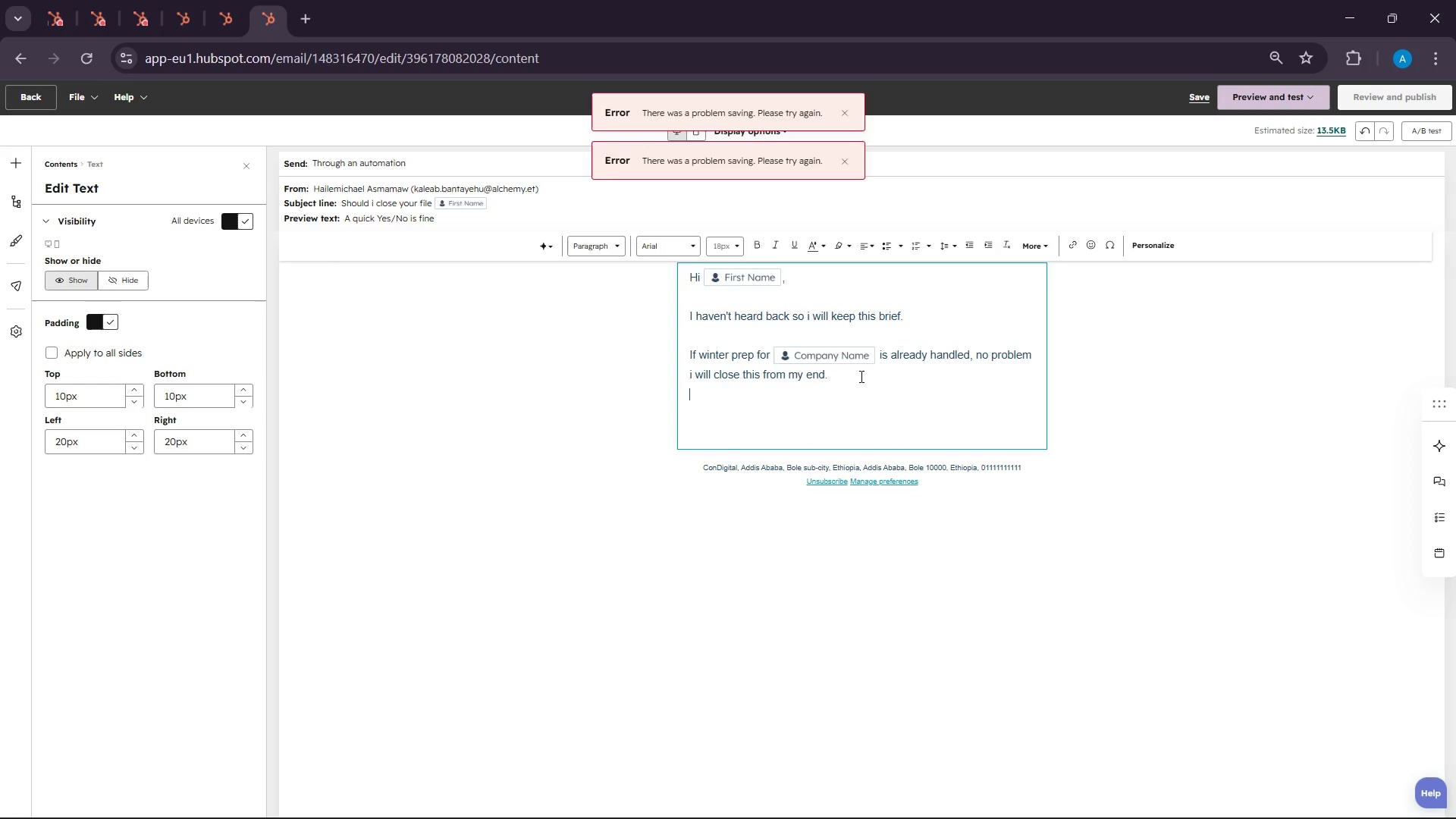 
type(If nor )
 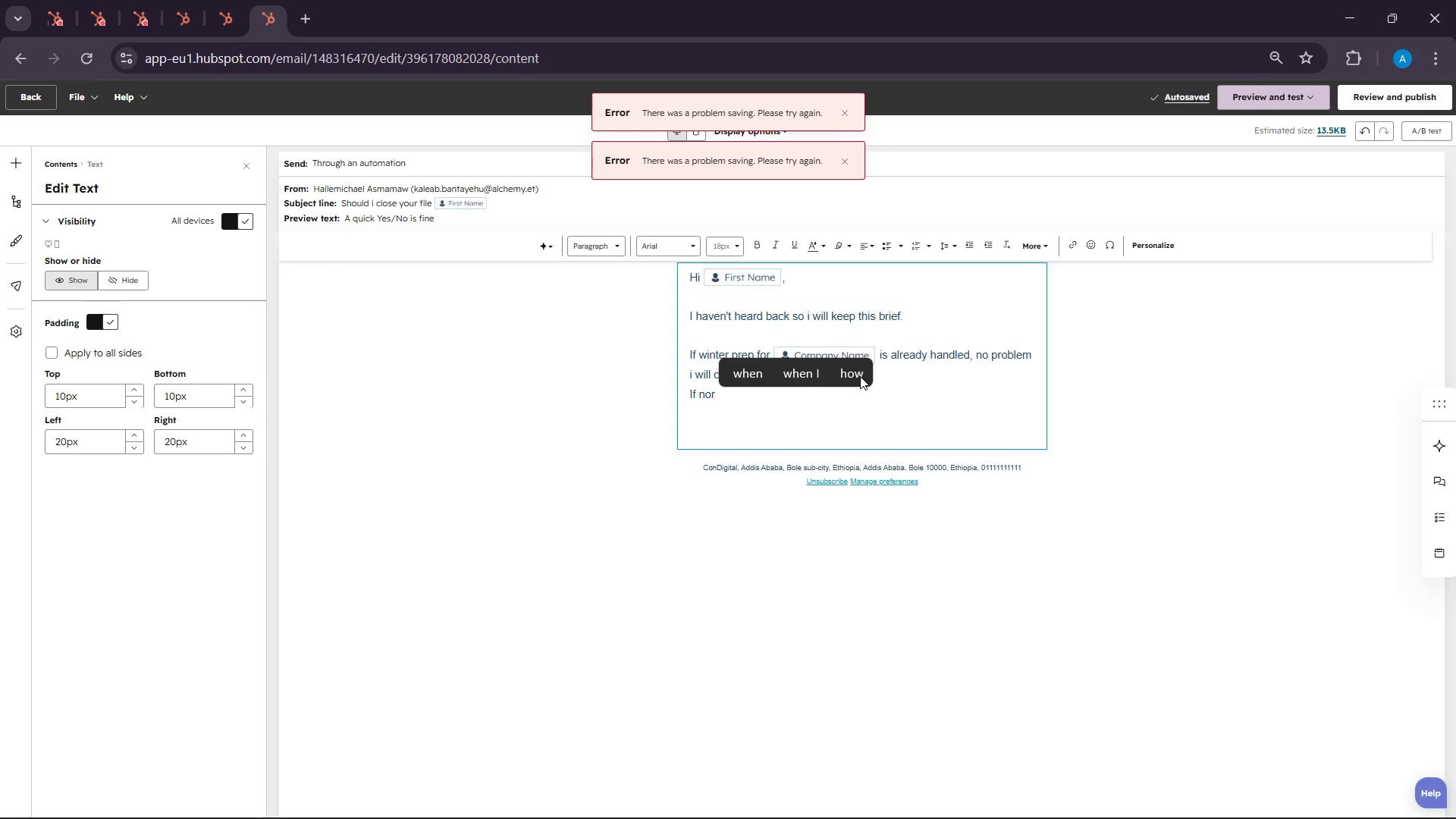 
wait(5.26)
 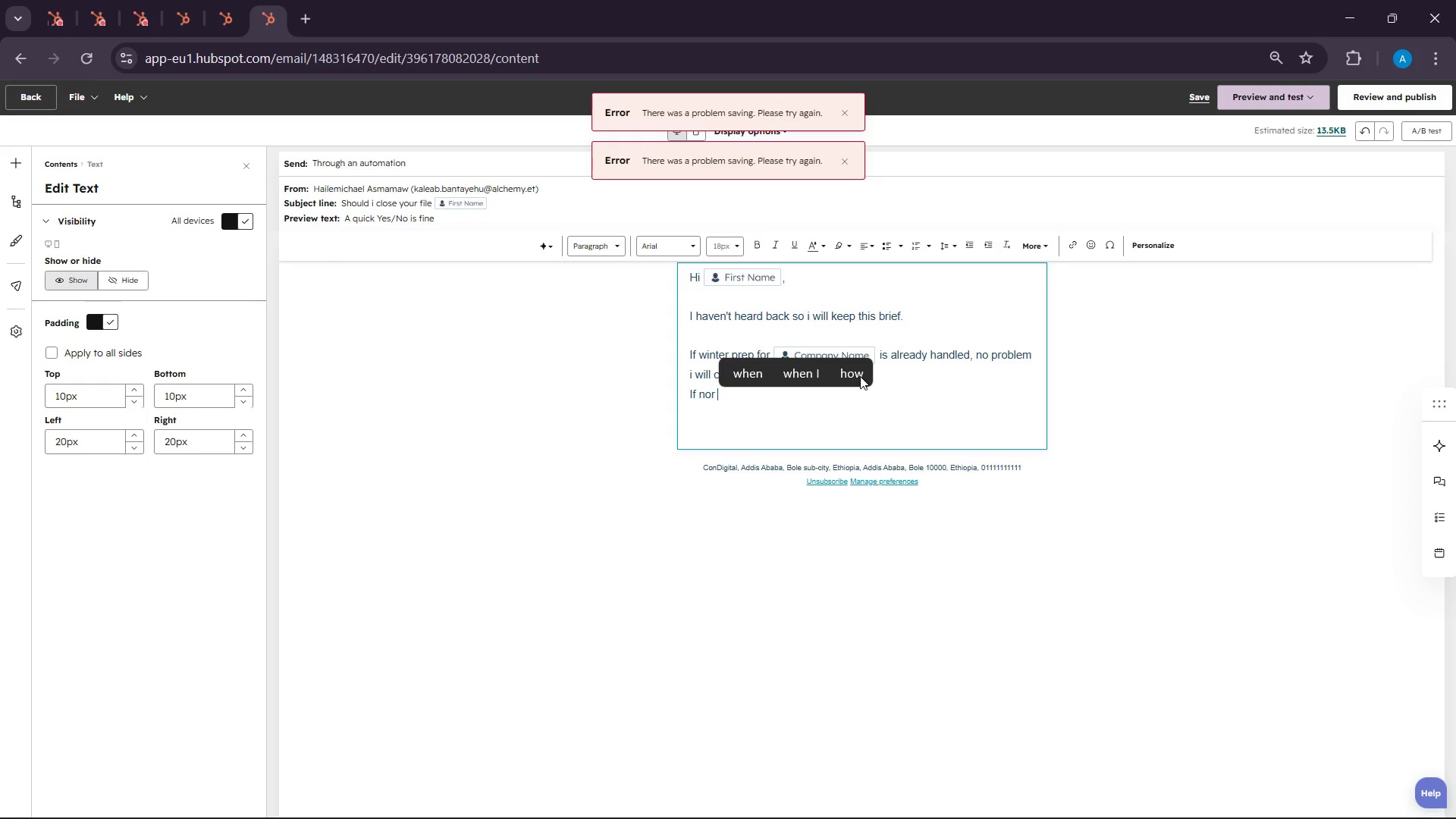 
type(we are offering somethinf )
key(Backspace)
key(Backspace)
type(g simple )
 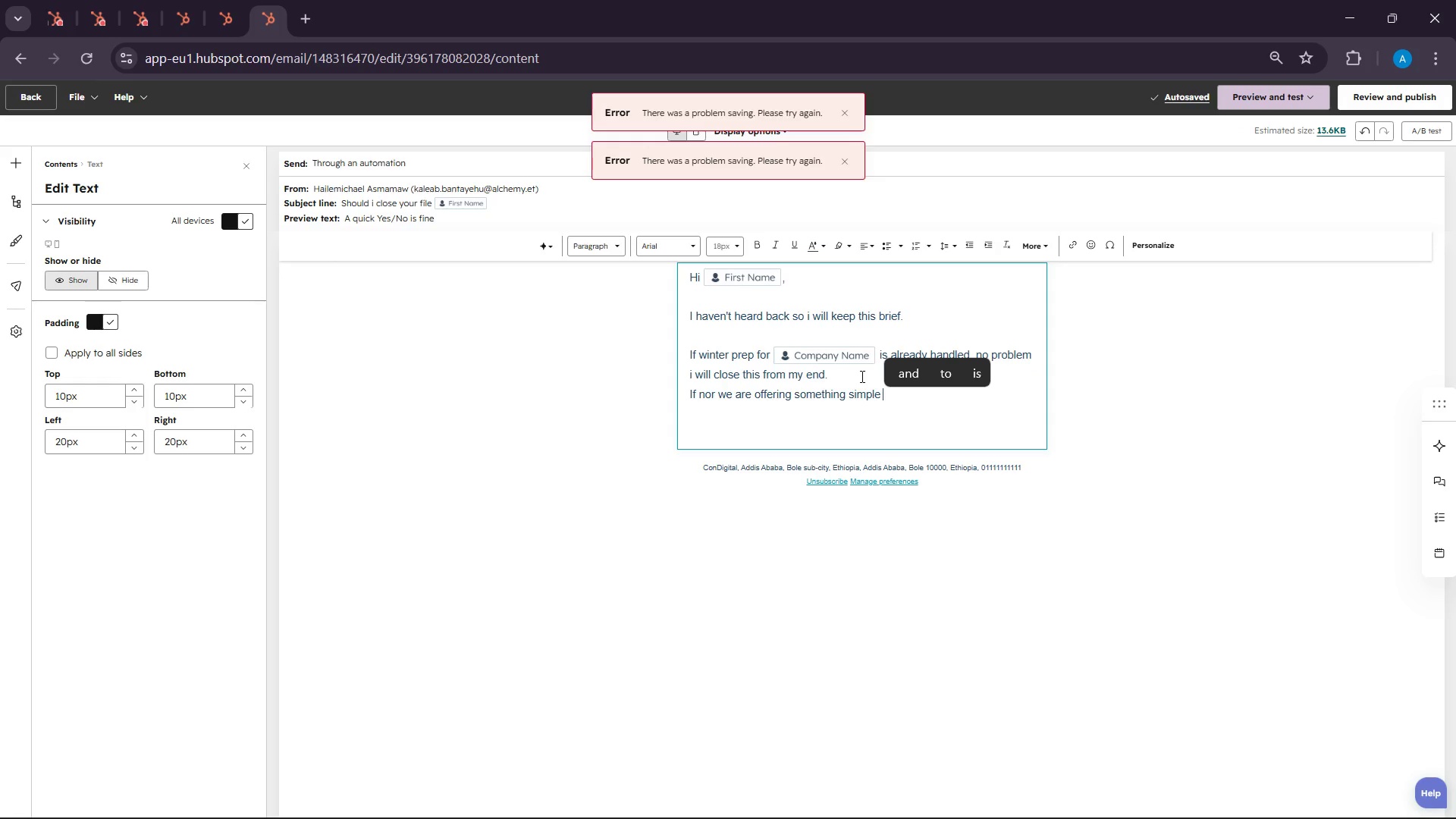 
wait(7.38)
 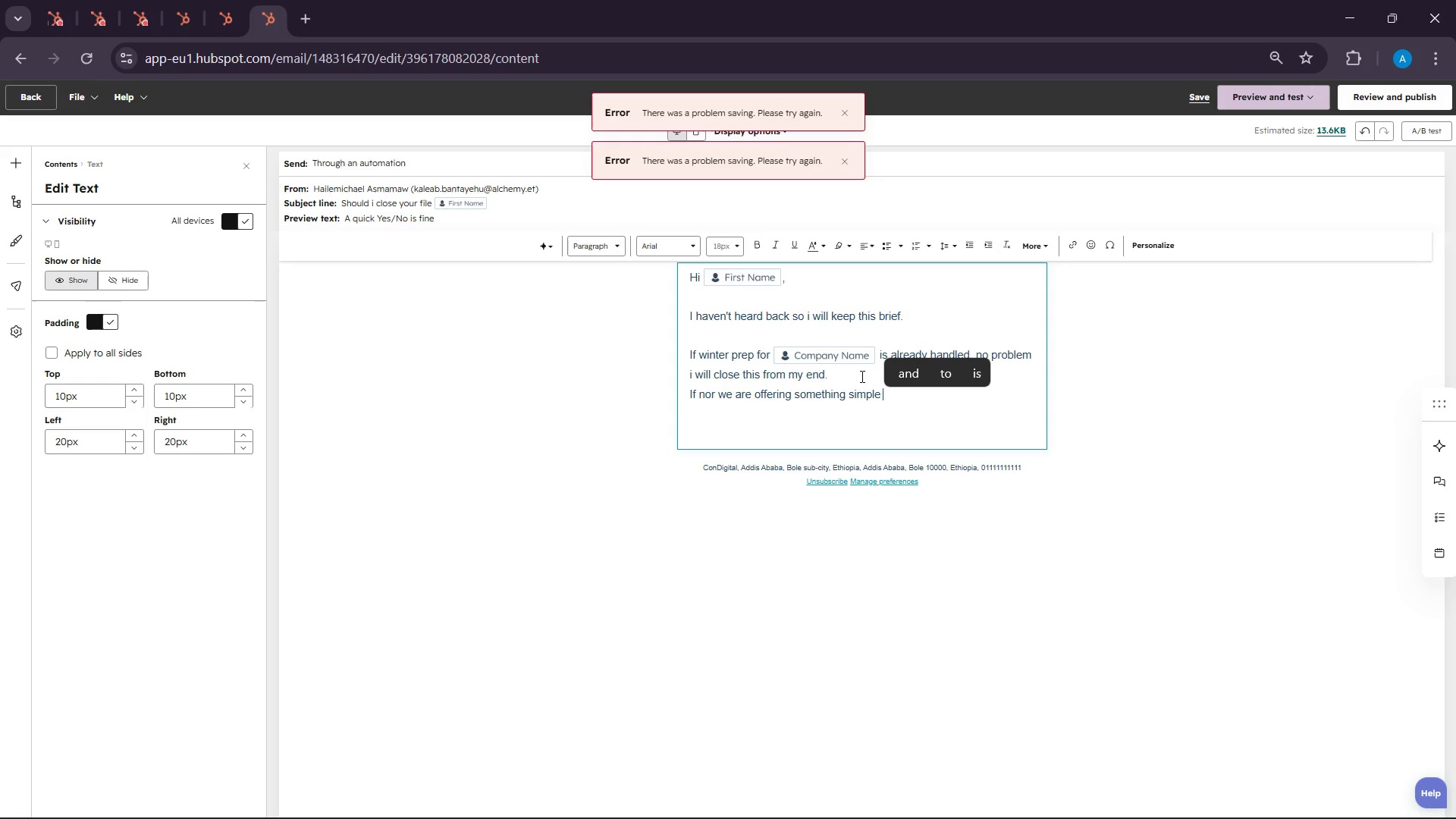 
key(Backspace)
type(, send i)
key(Backspace)
type(us )
 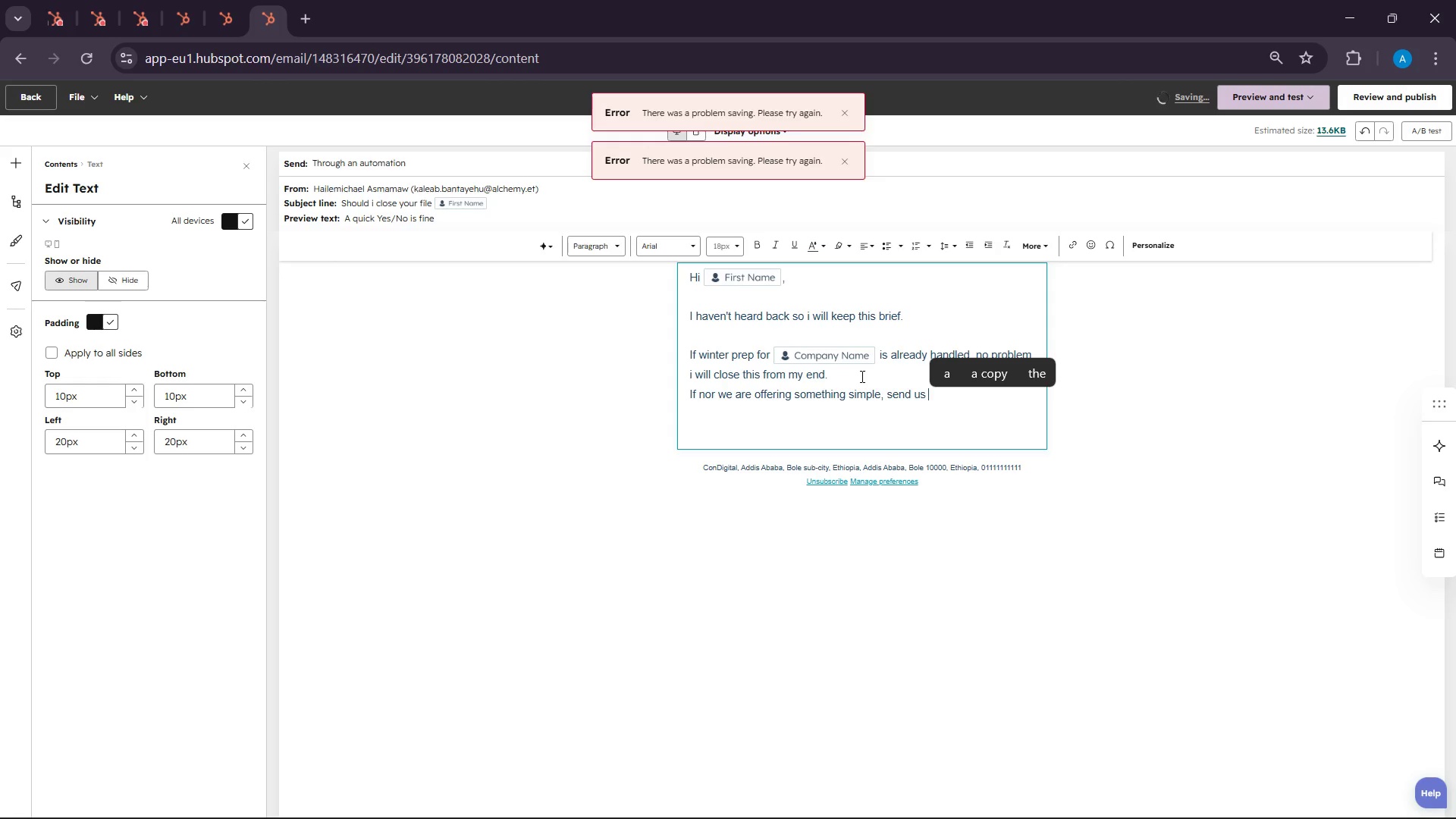 
wait(8.75)
 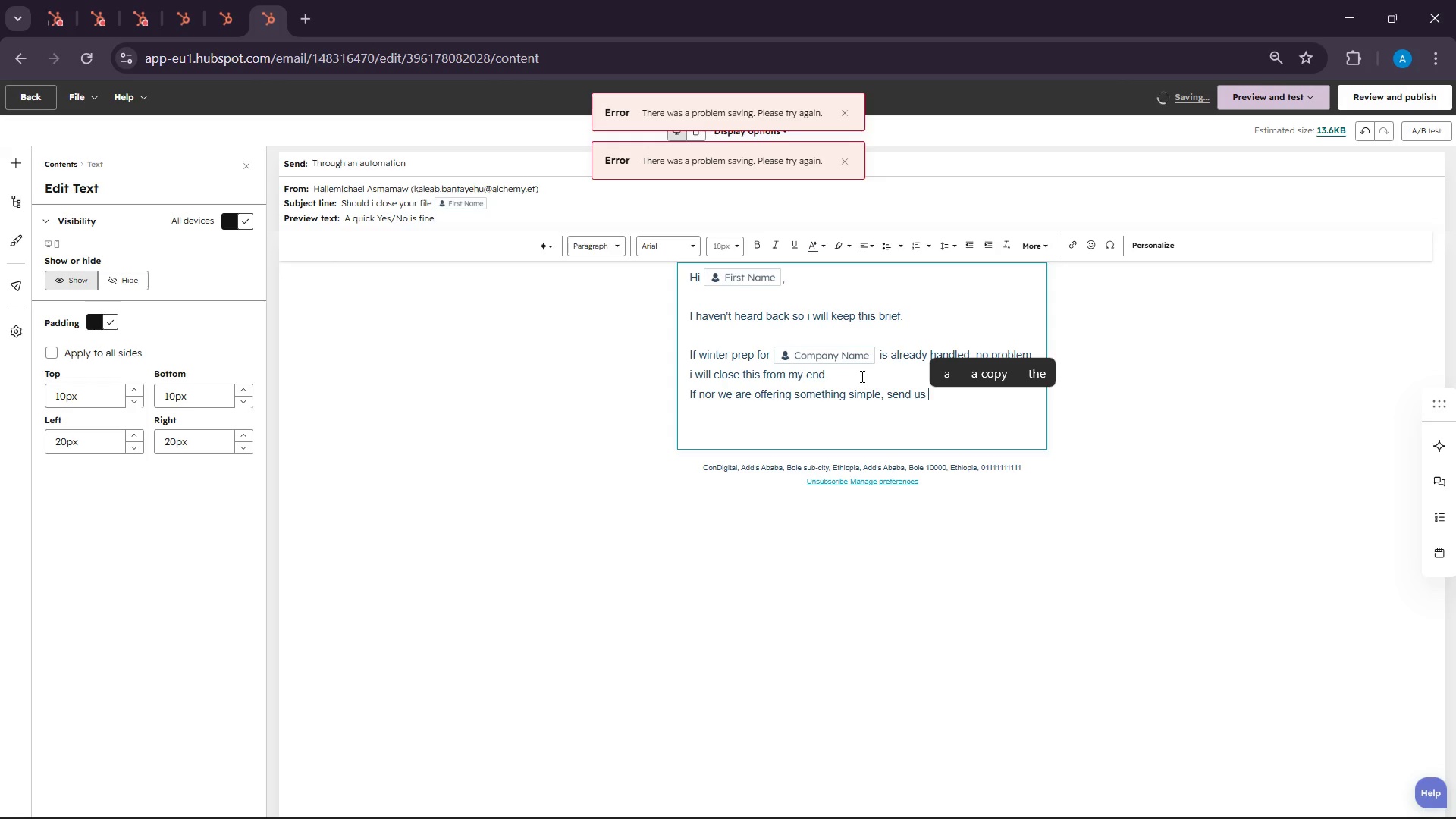 
left_click([693, 393])
 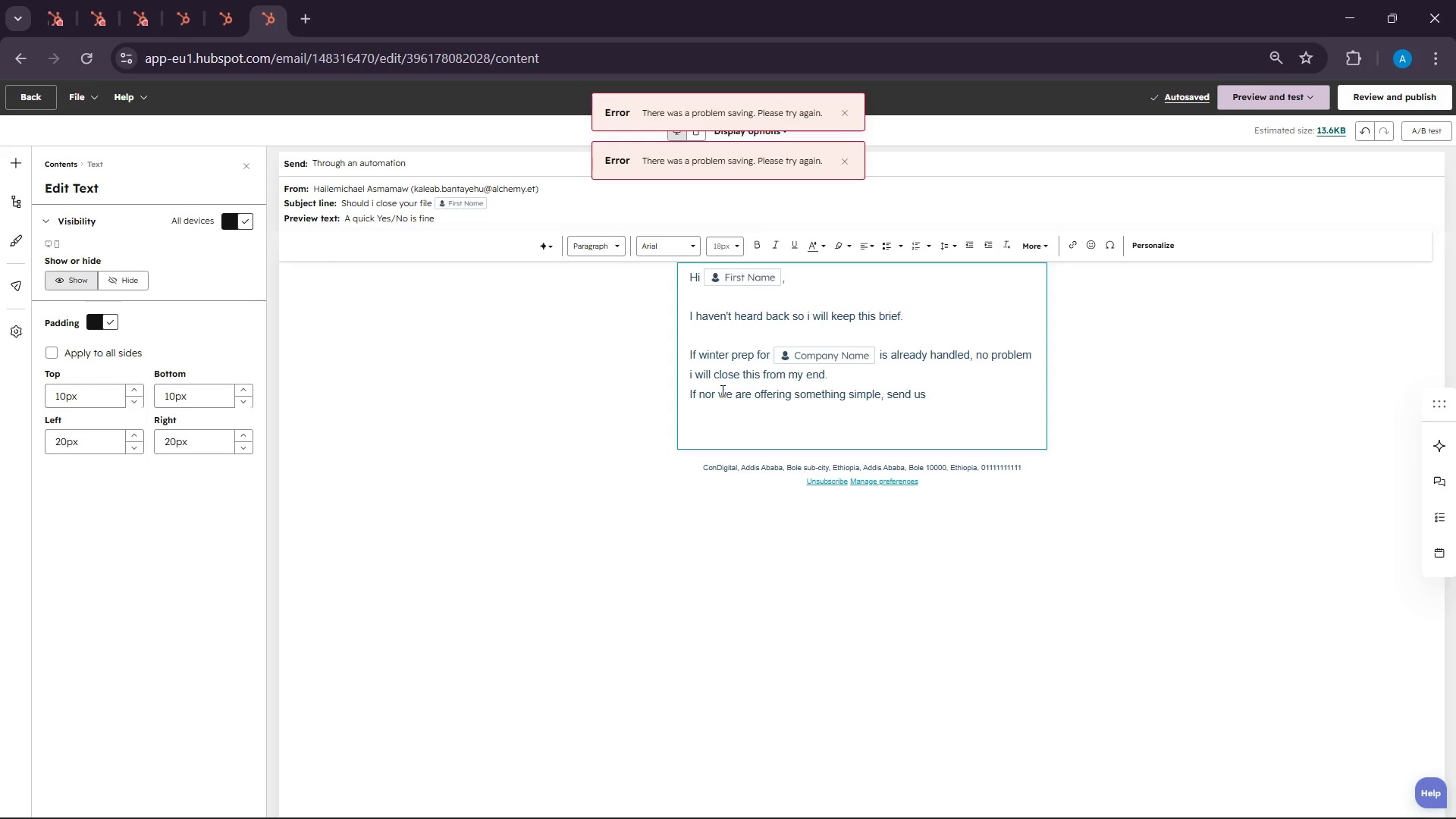 
wait(5.16)
 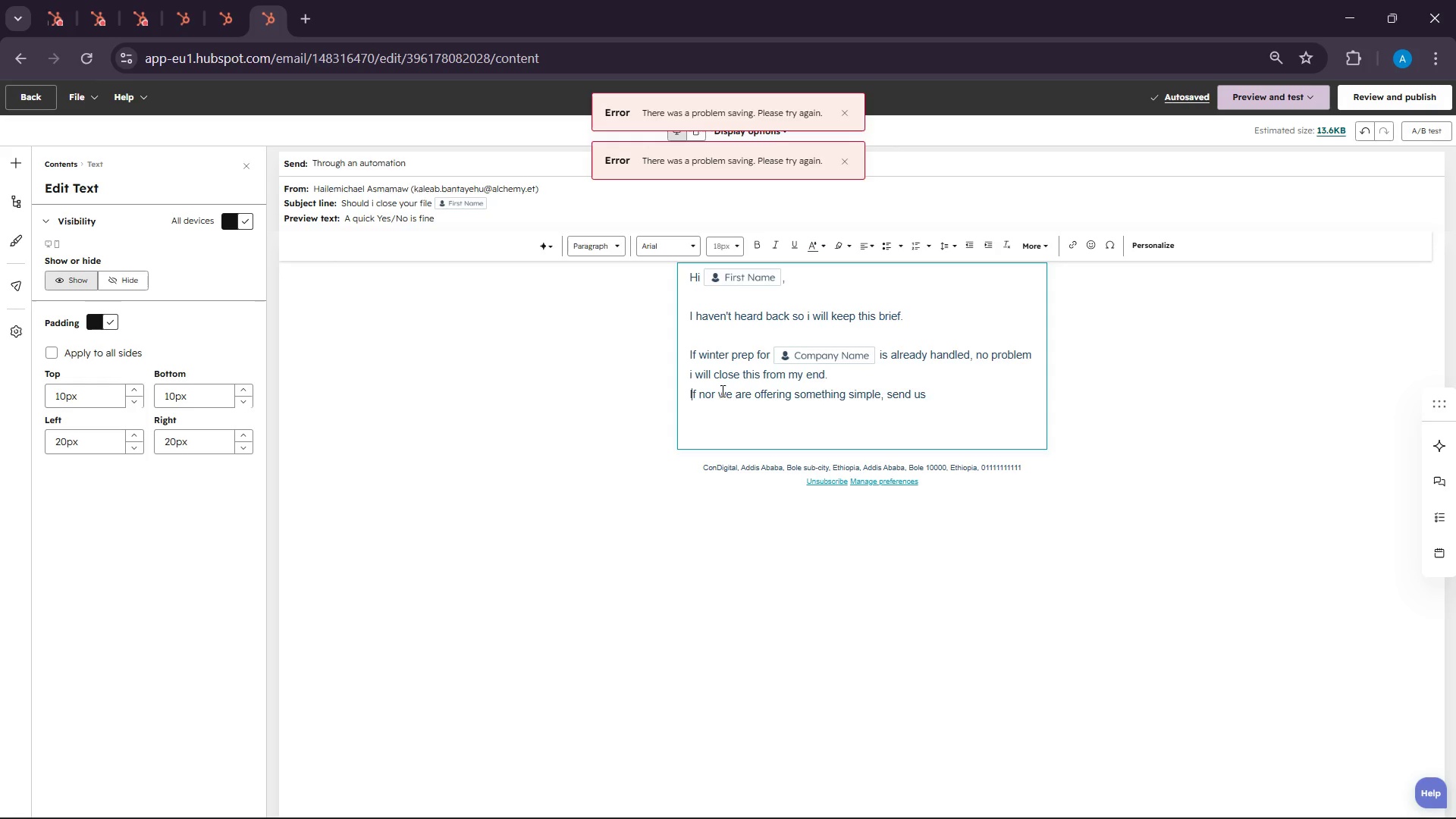 
left_click([690, 391])
 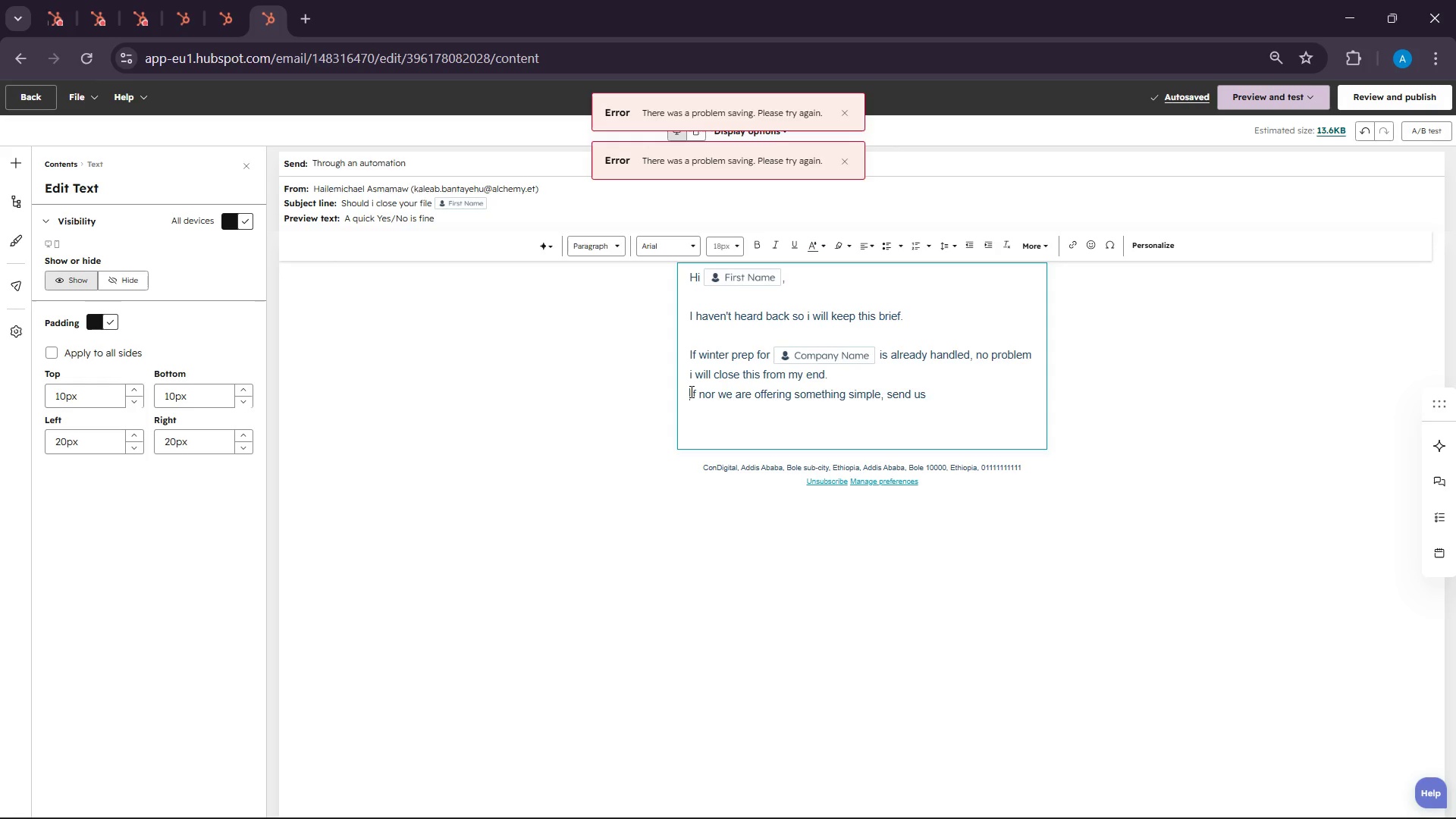 
key(Backspace)
 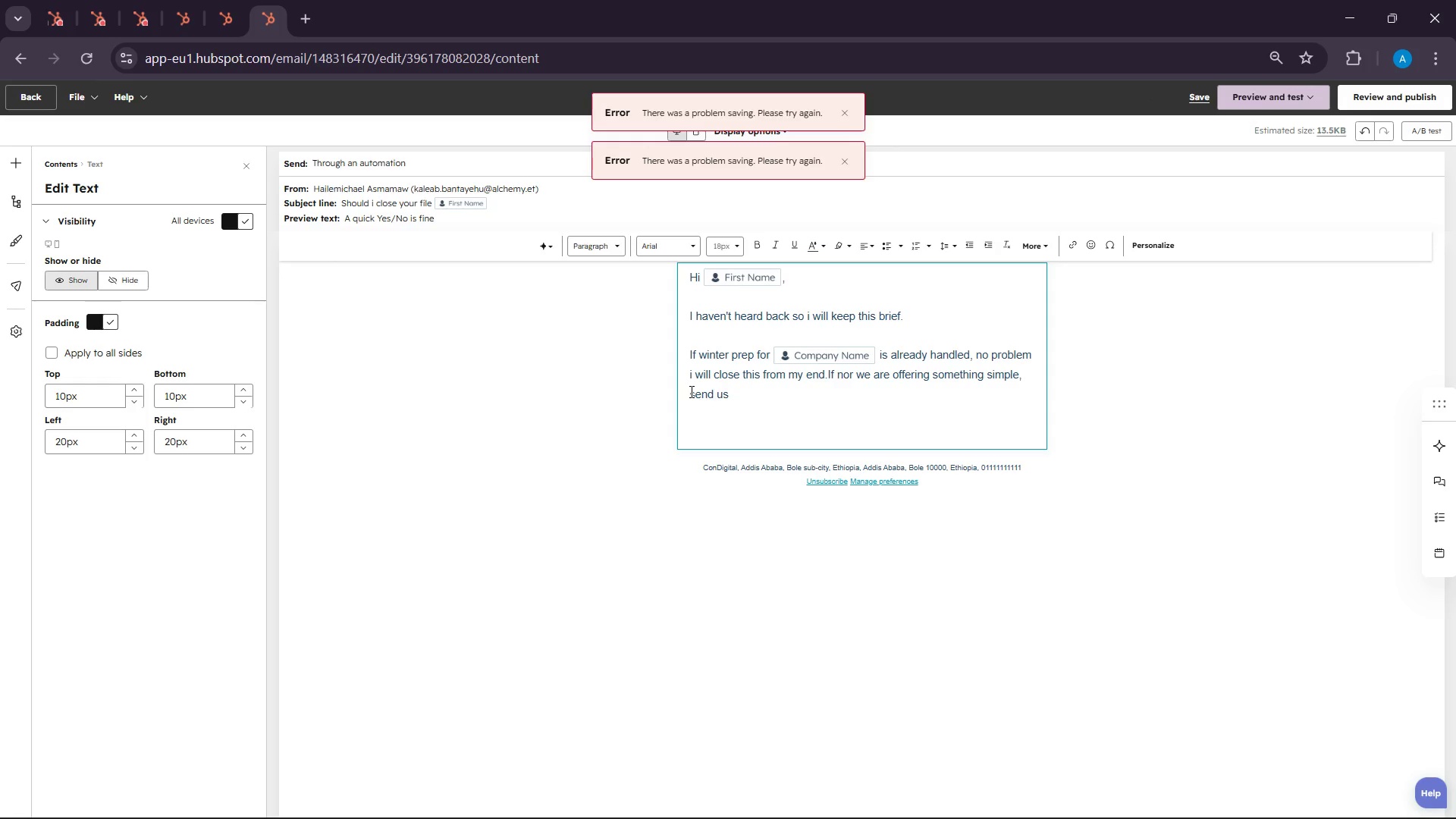 
key(Delete)
 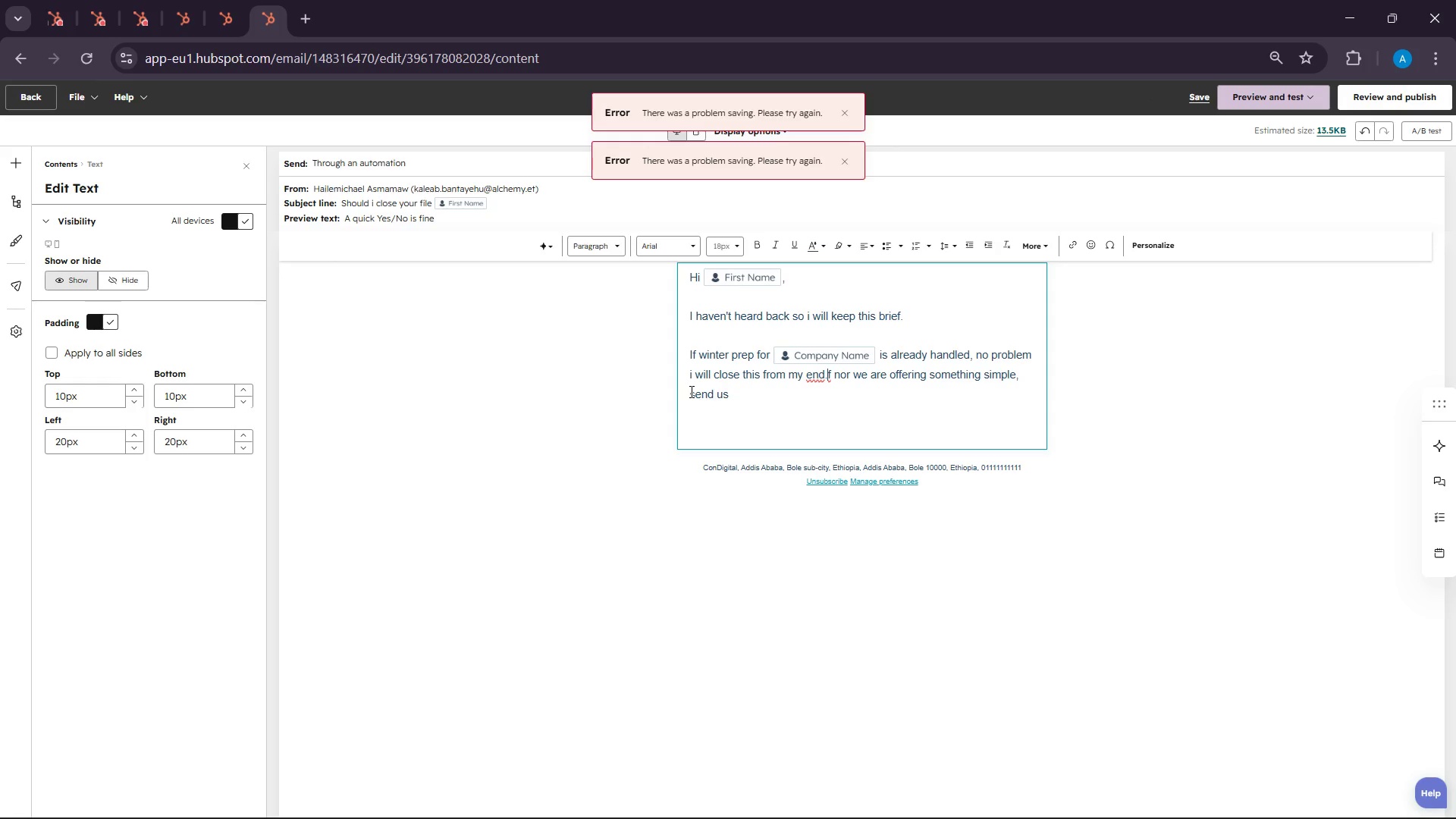 
key(Space)
 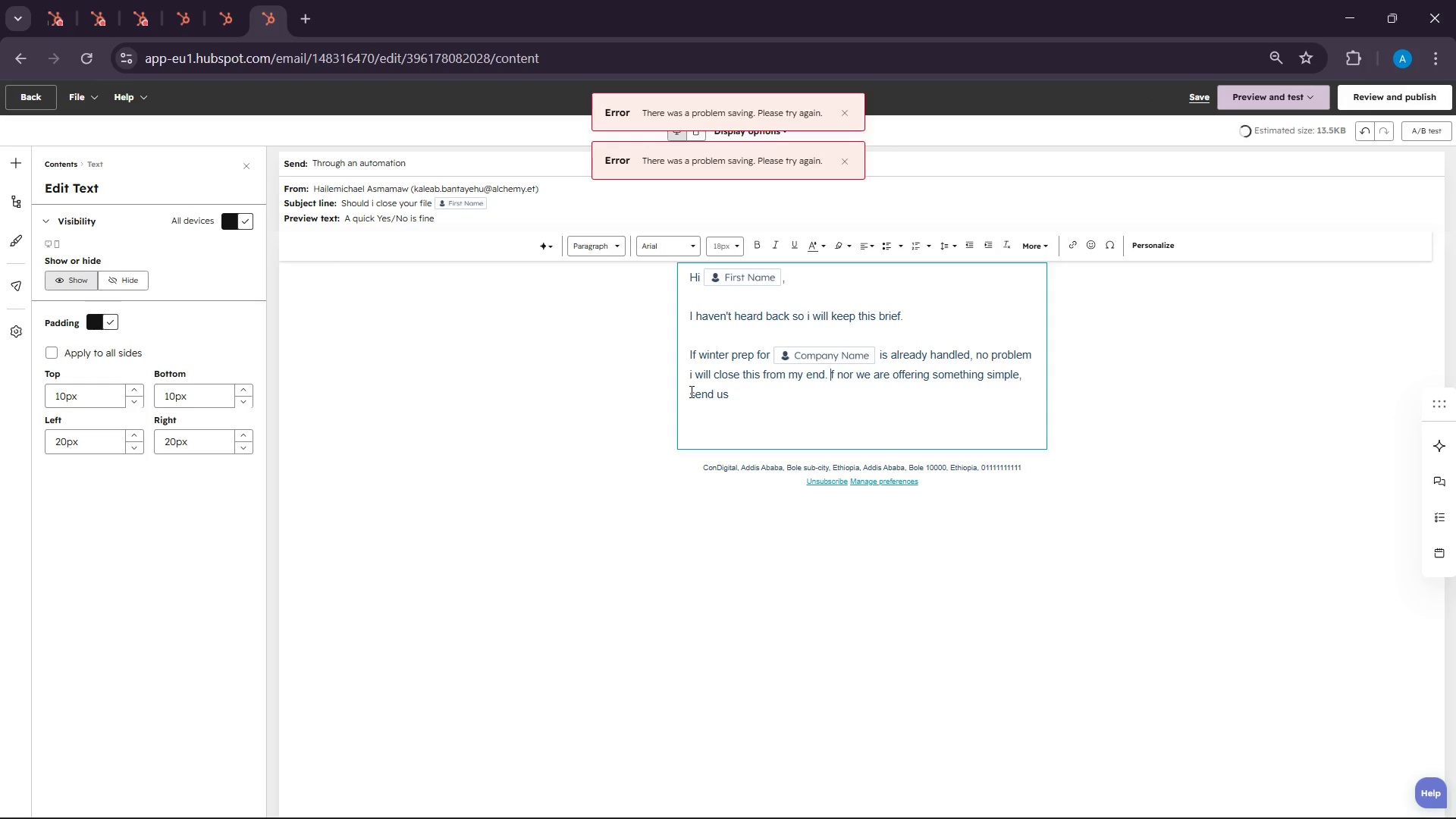 
key(I)
 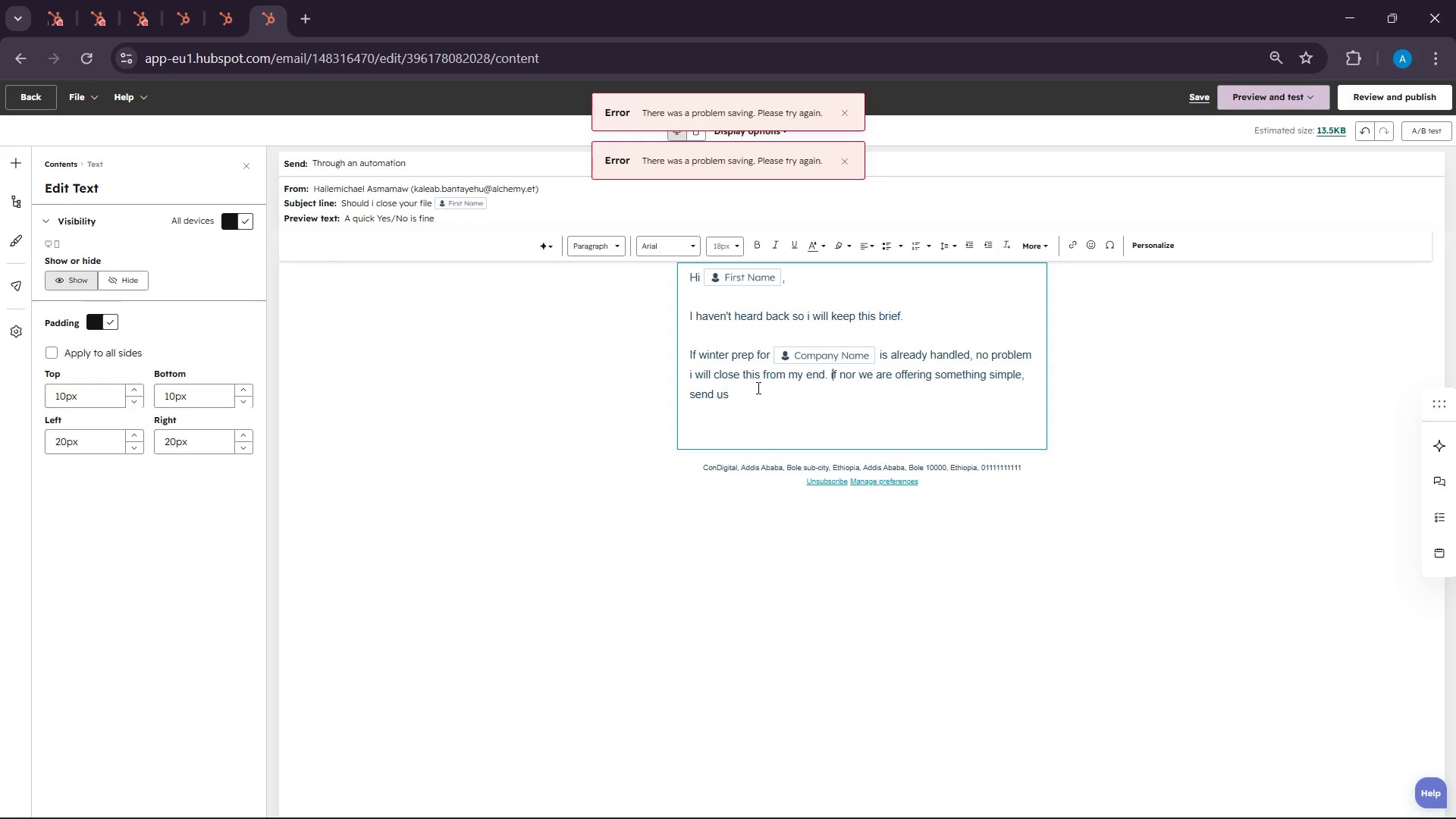 
left_click([764, 384])
 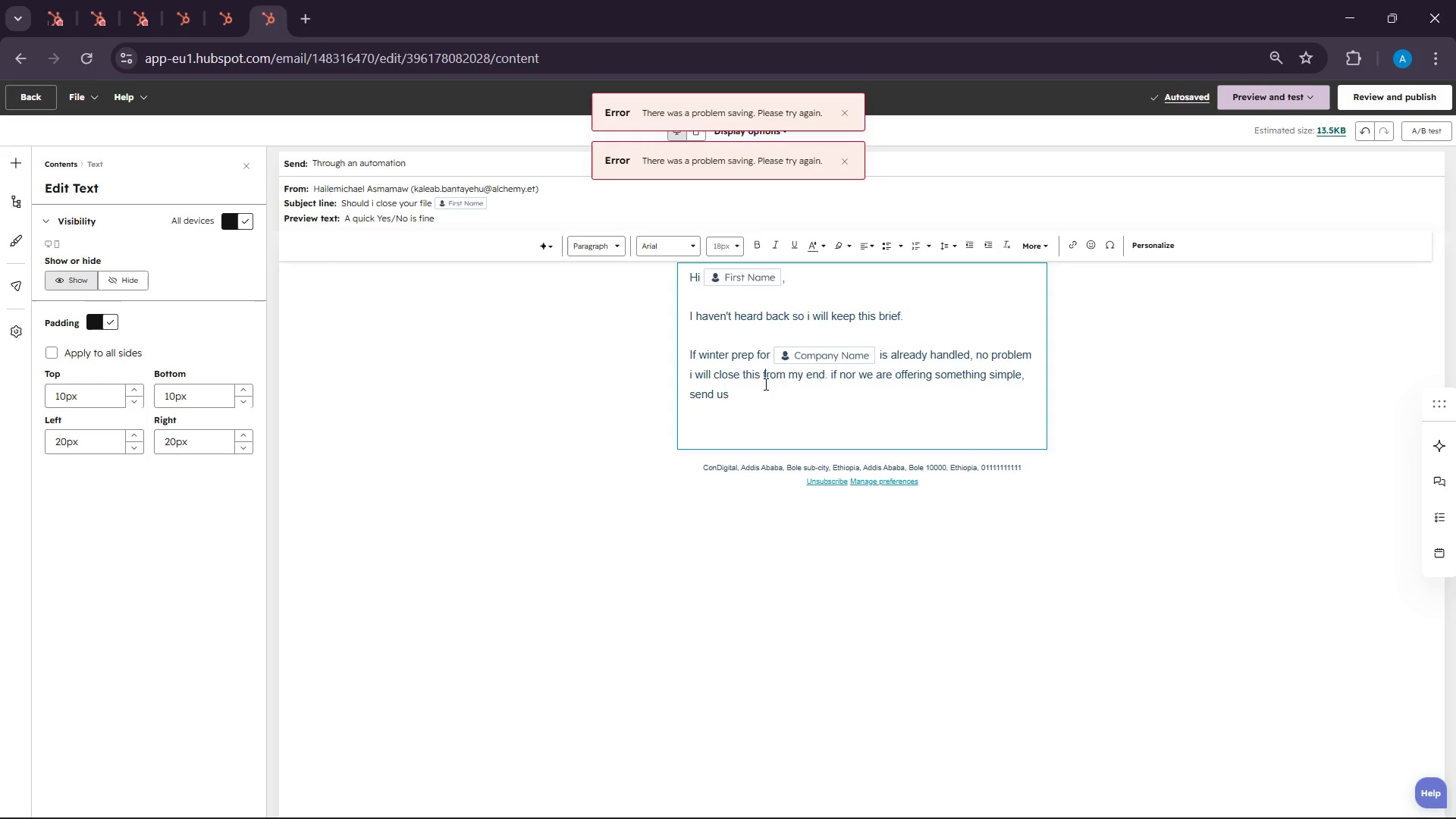 
key(Backspace)
 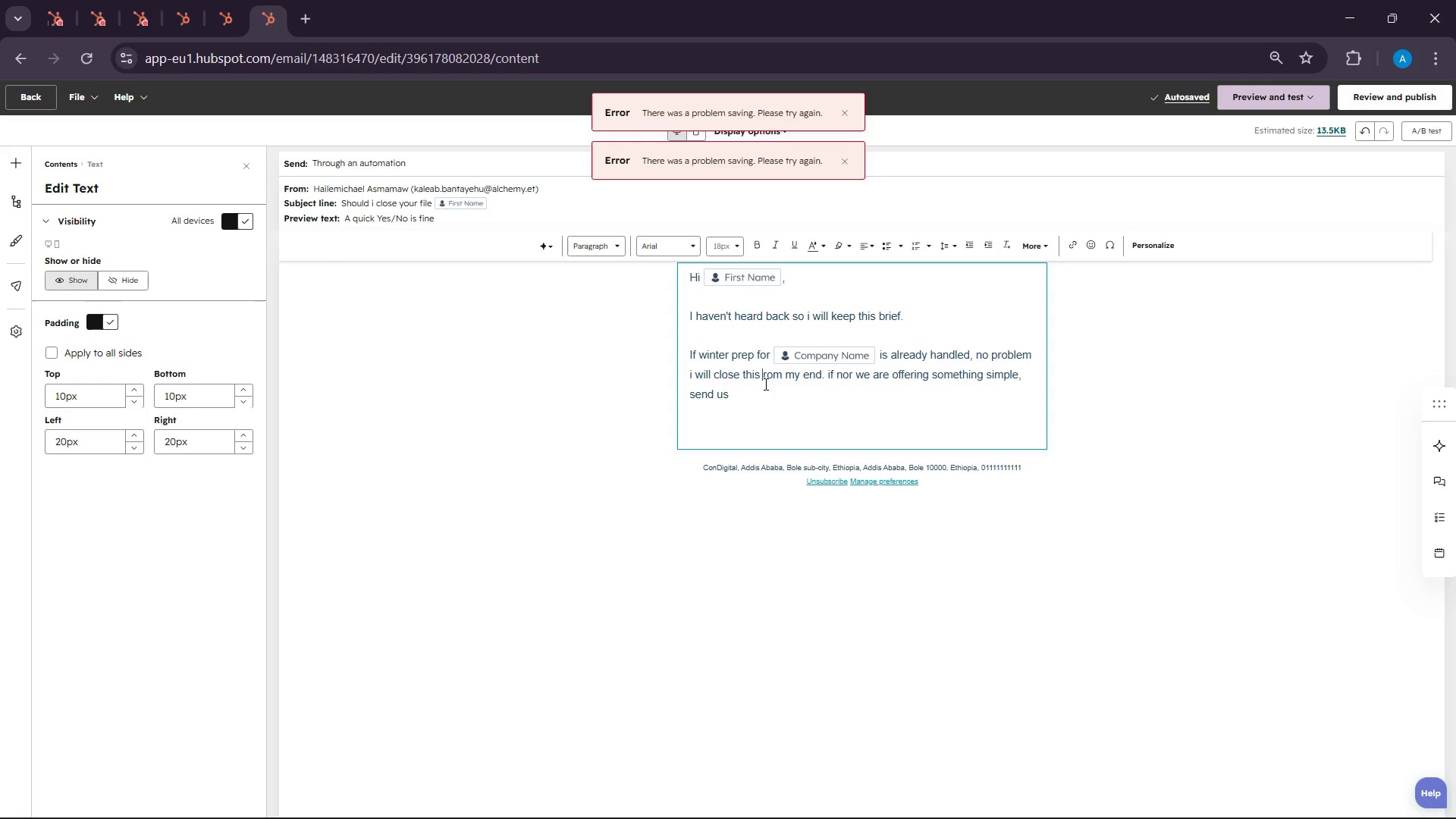 
key(Backspace)
 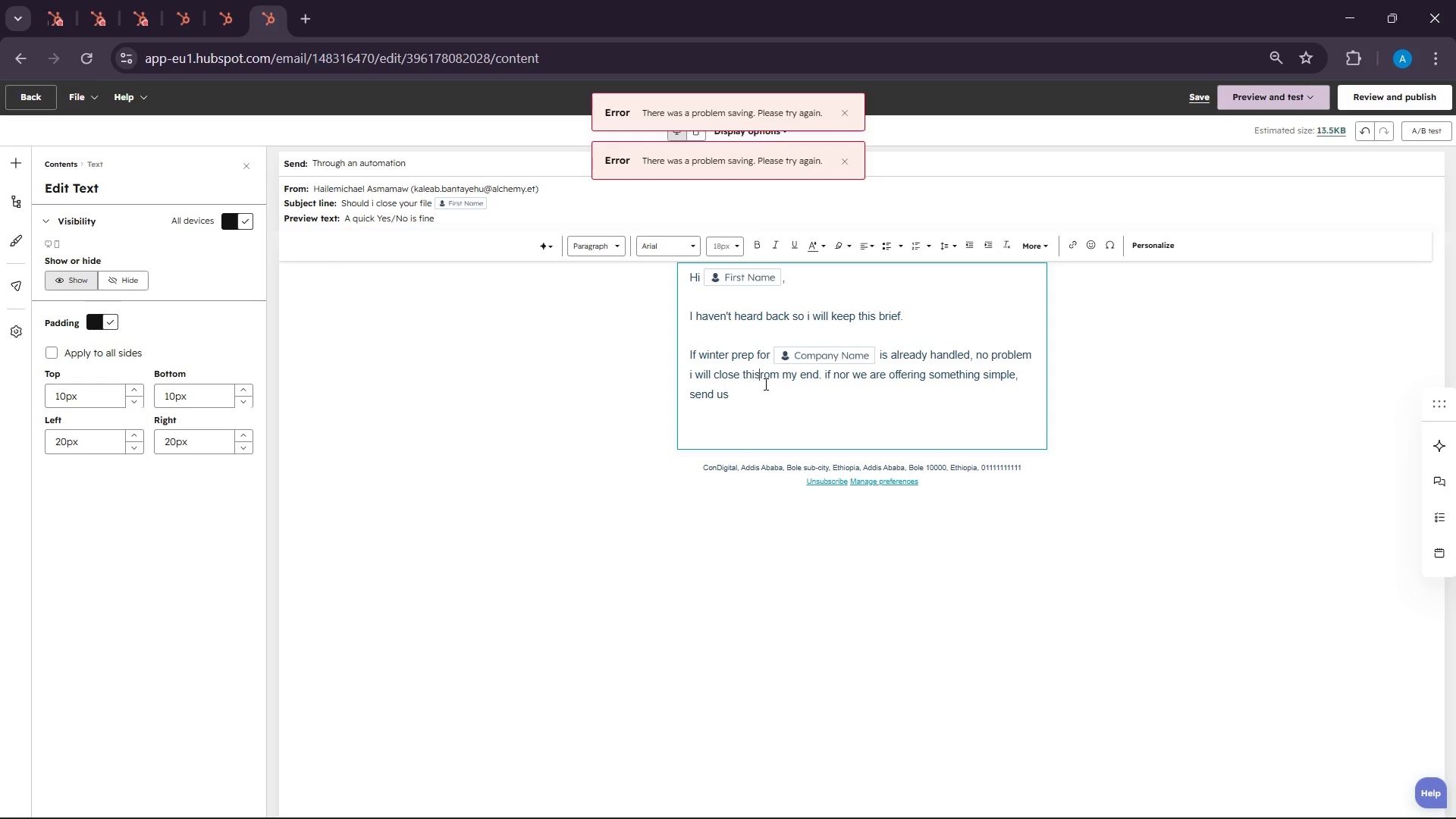 
key(Control+Z)
 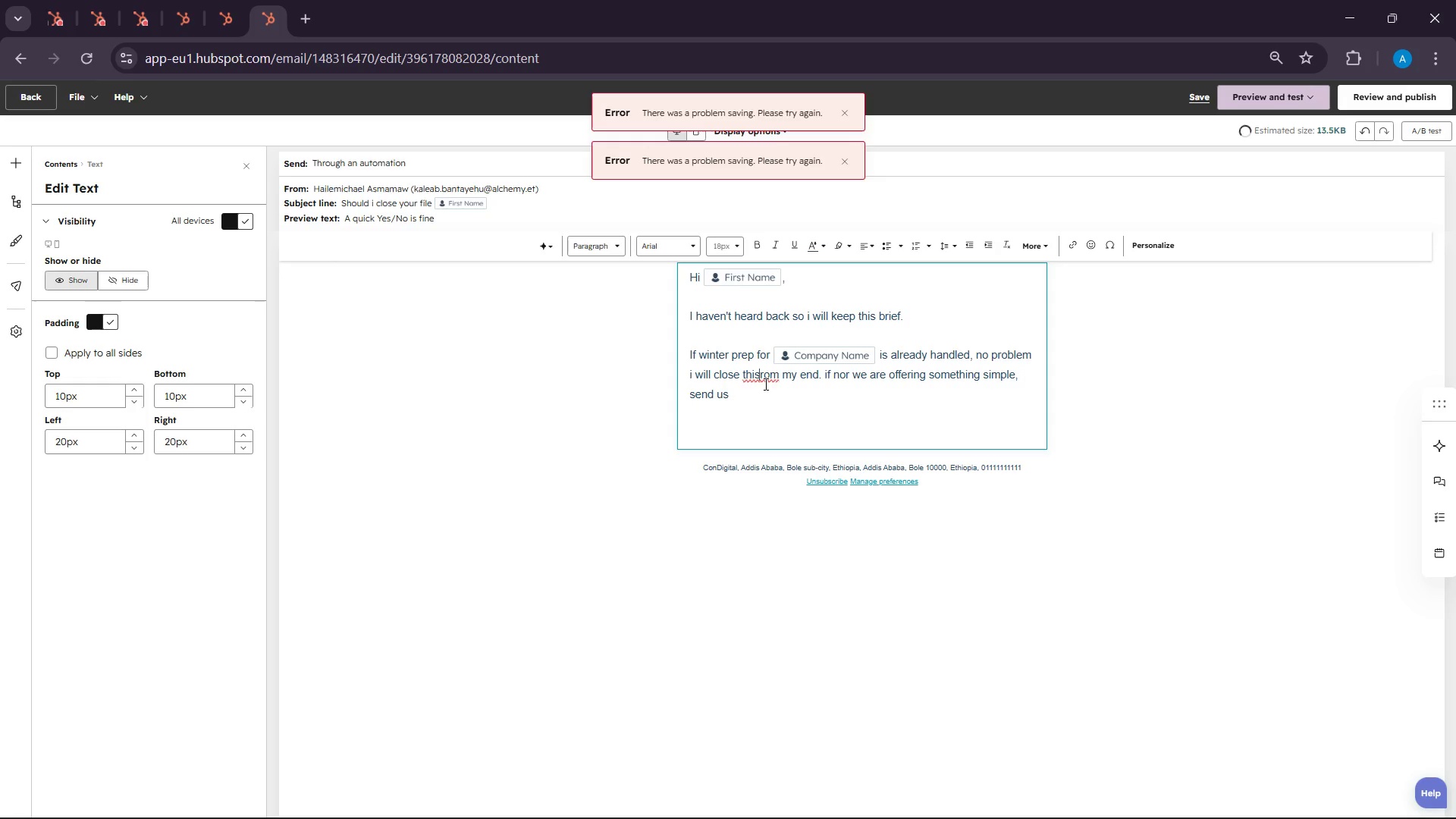 
key(Control+Z)
 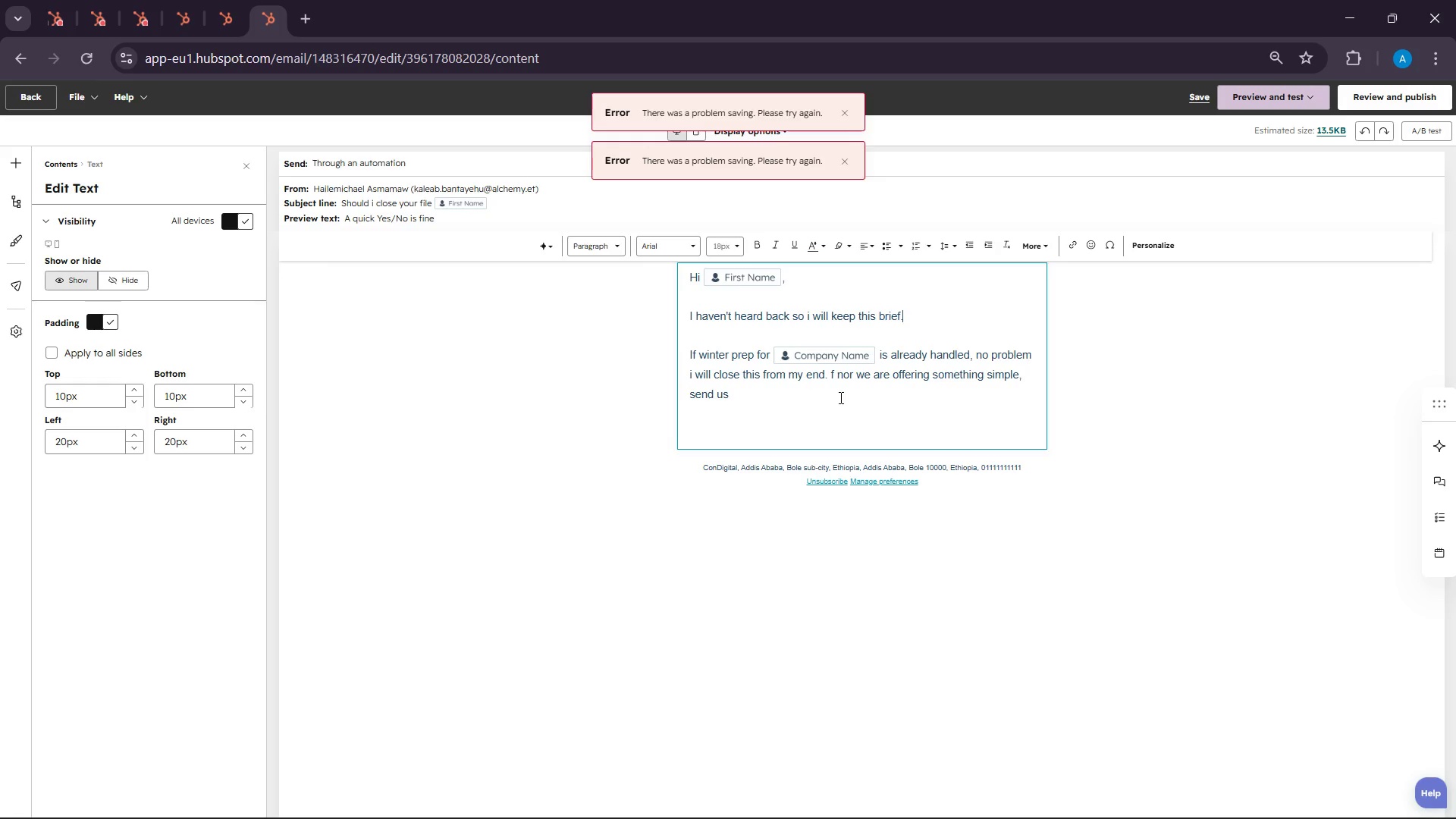 
left_click([830, 379])
 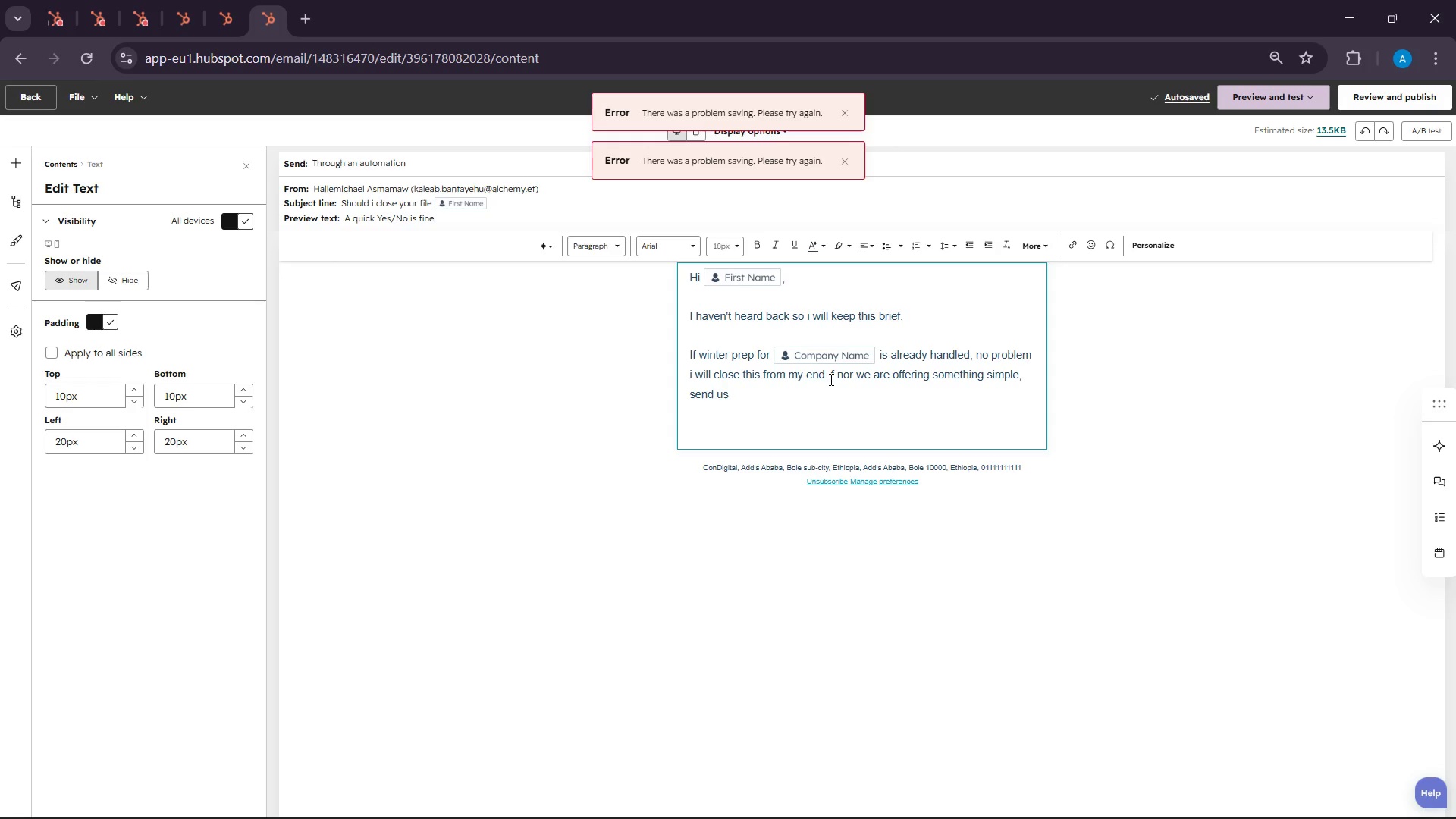 
key(I)
 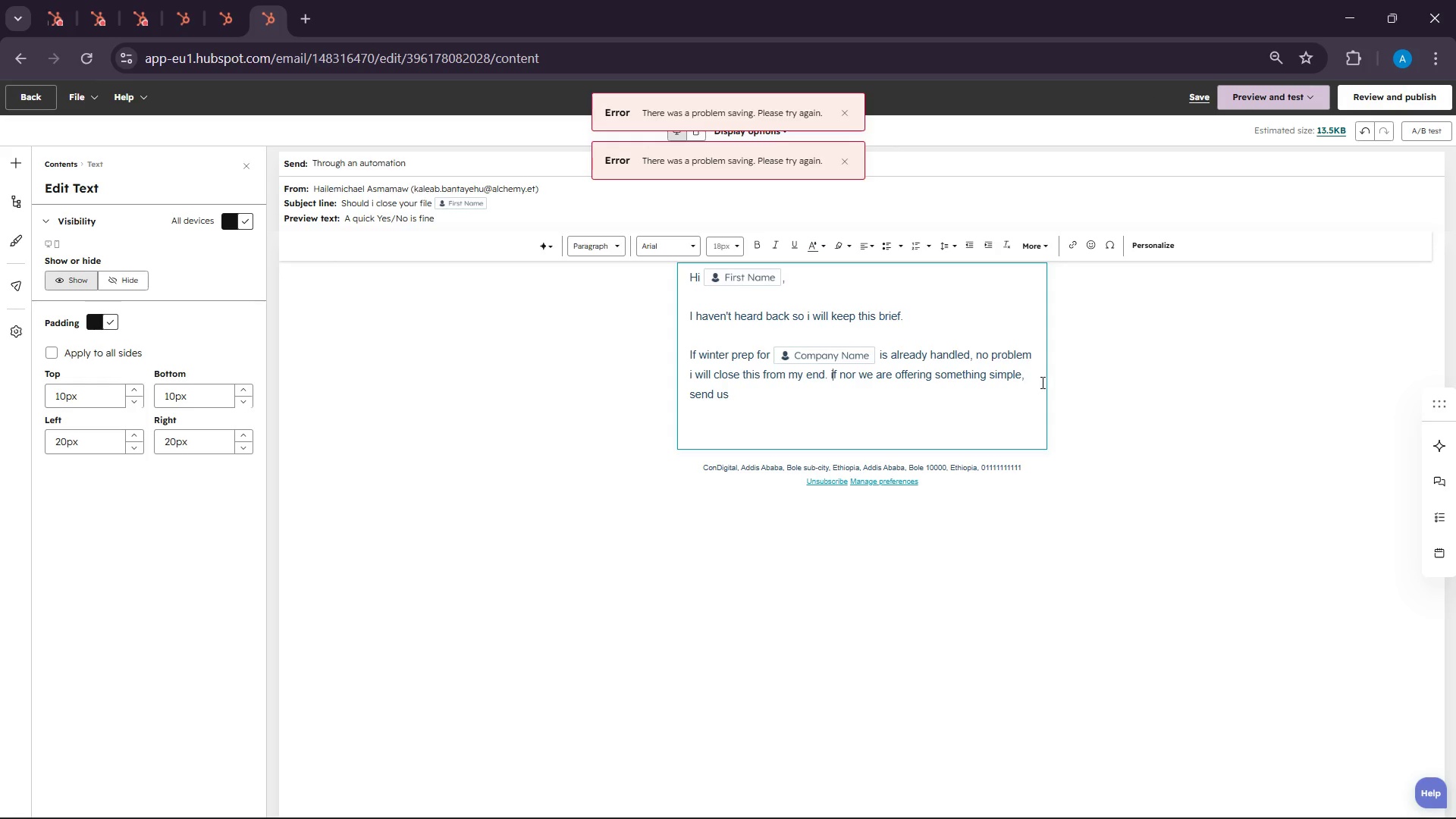 
left_click([864, 404])
 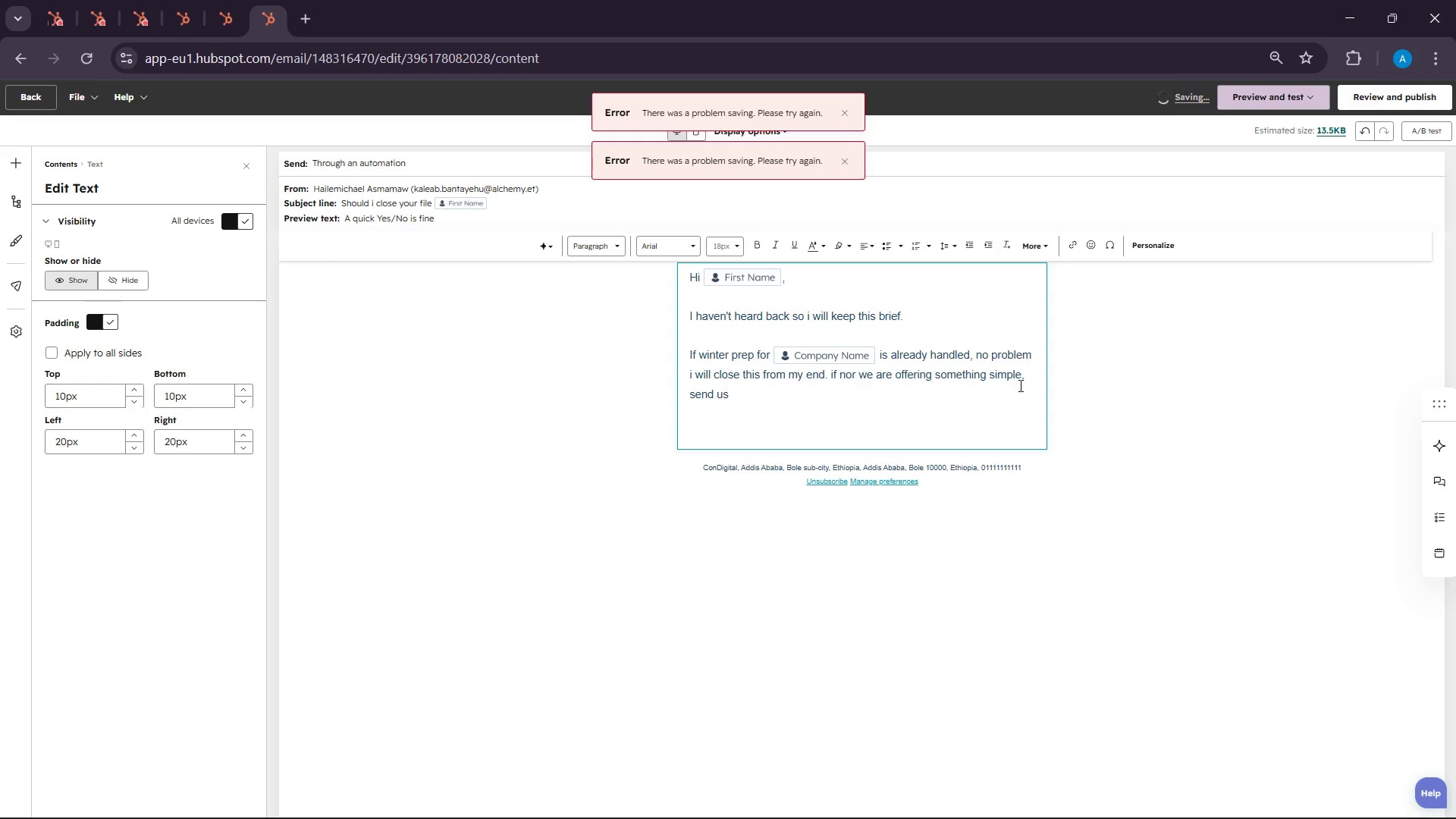 
left_click([1032, 378])
 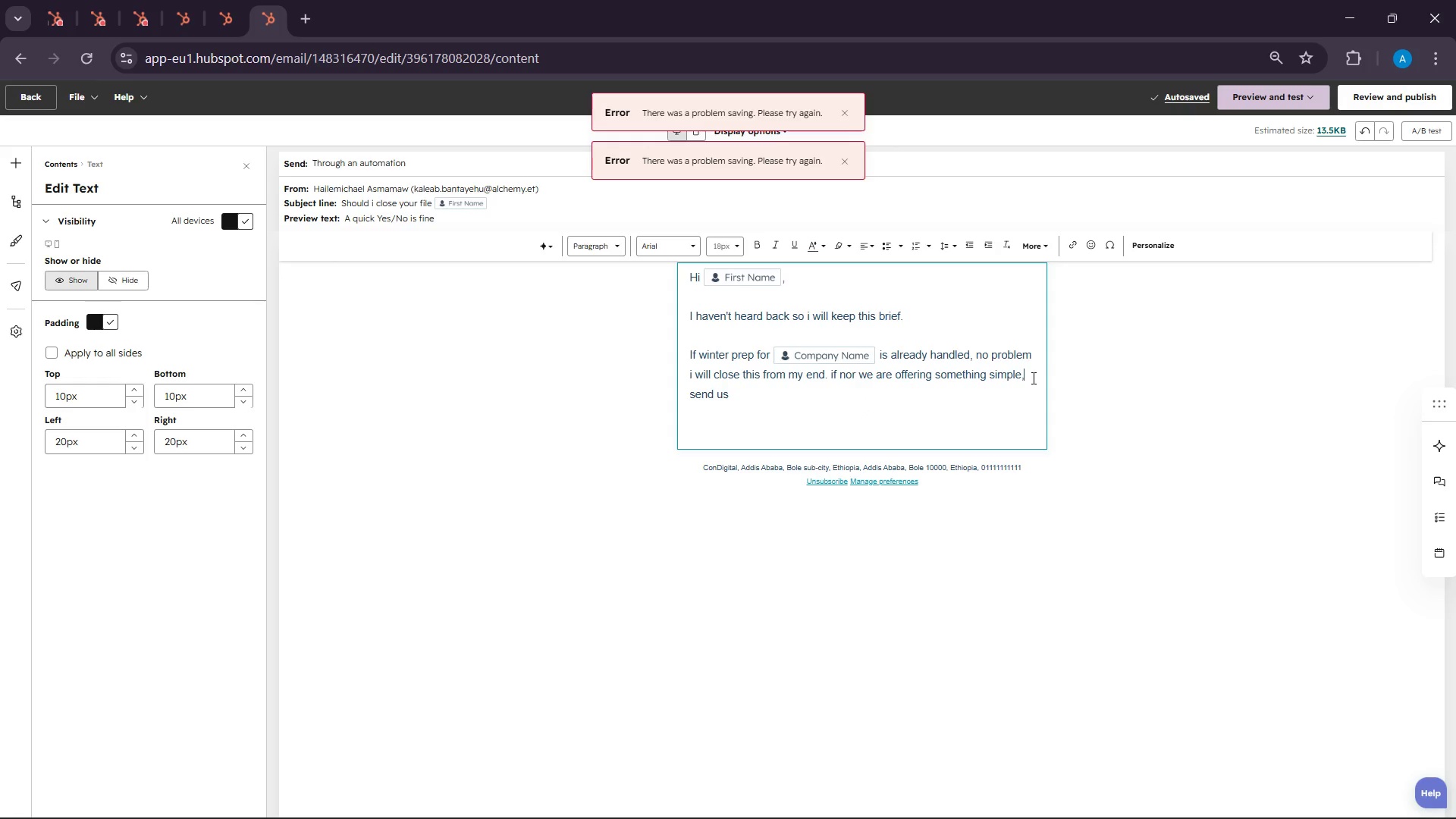 
key(Backspace)
 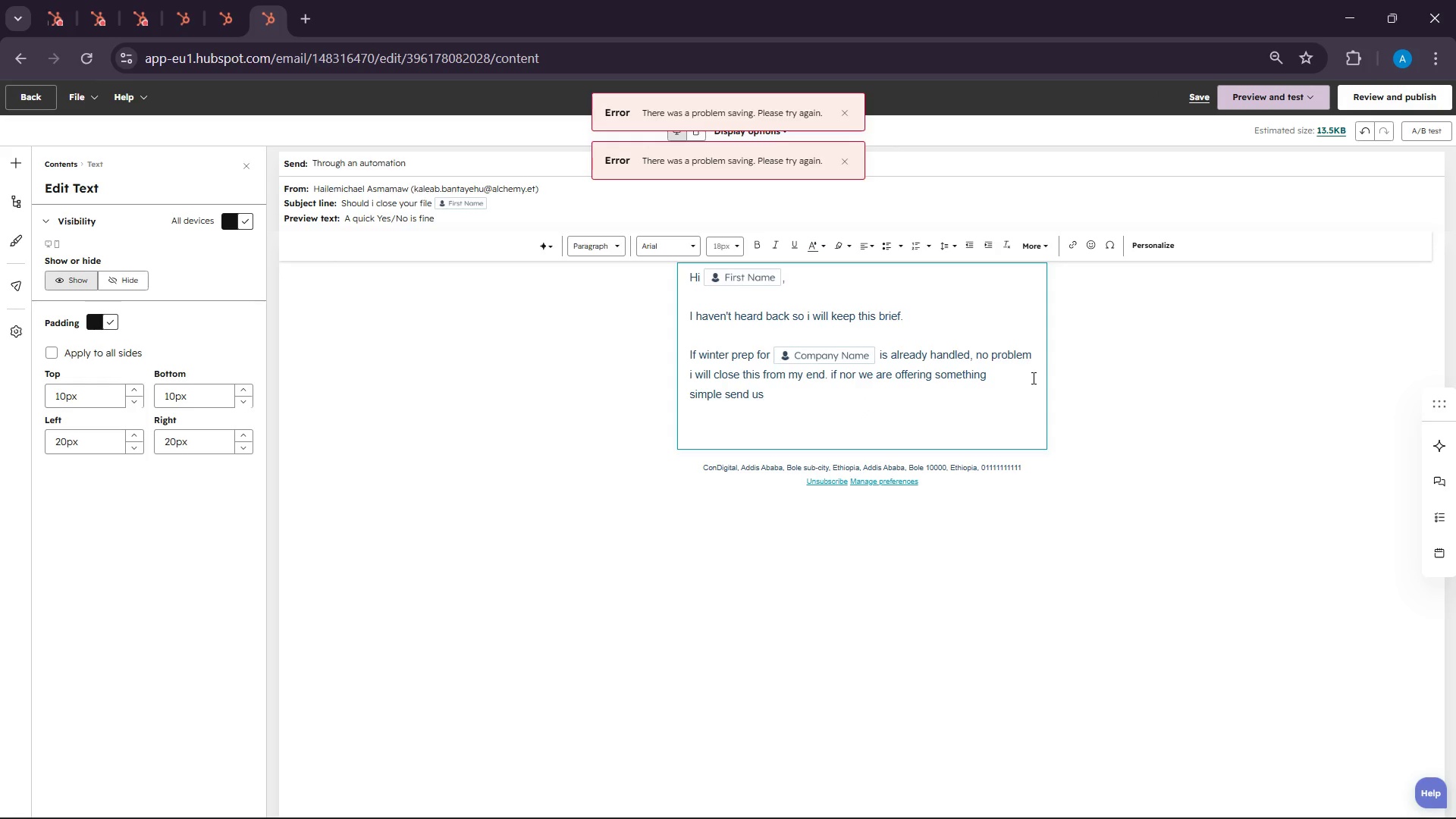 
key(Control+Z)
 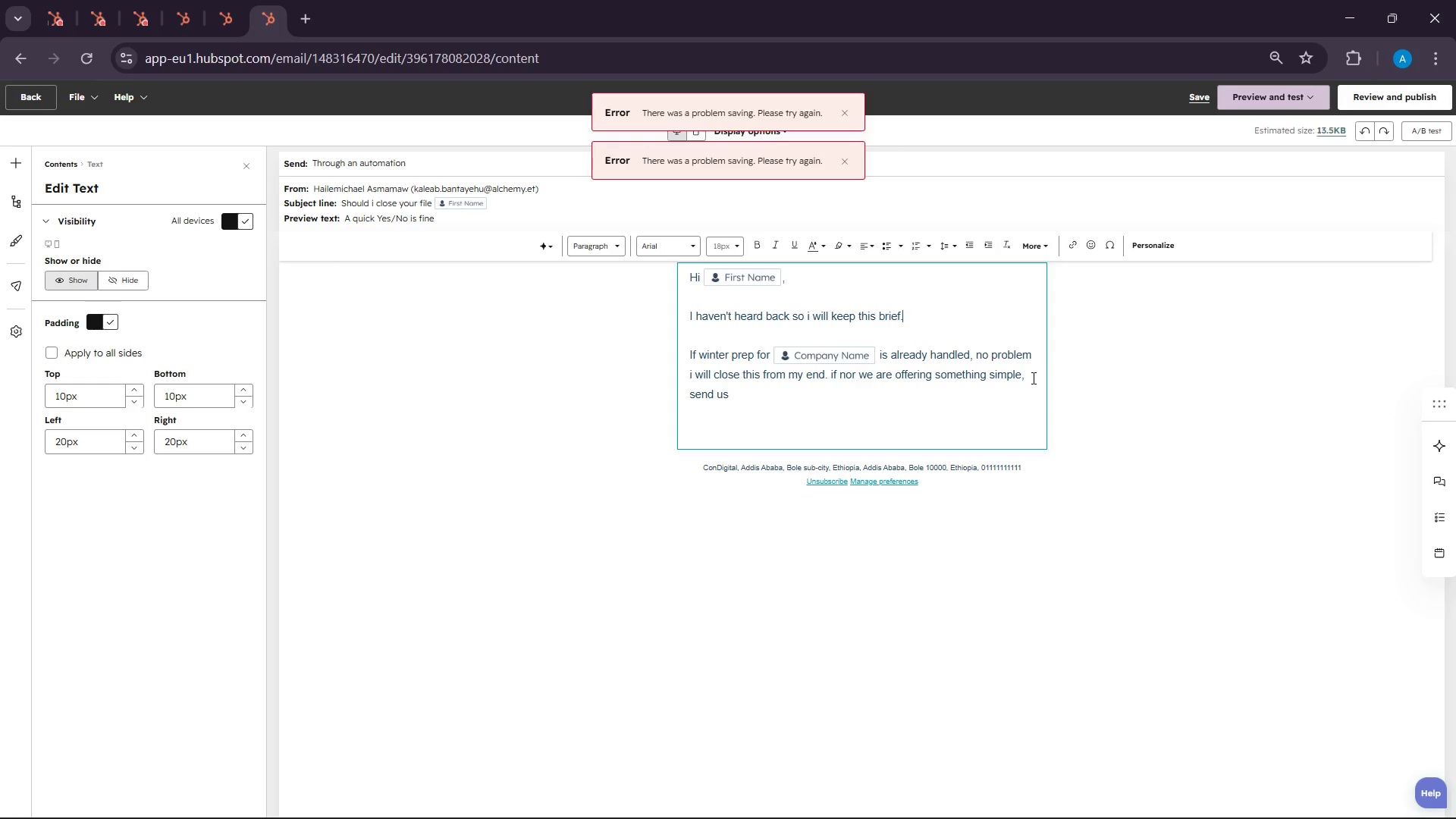 
left_click([1032, 378])
 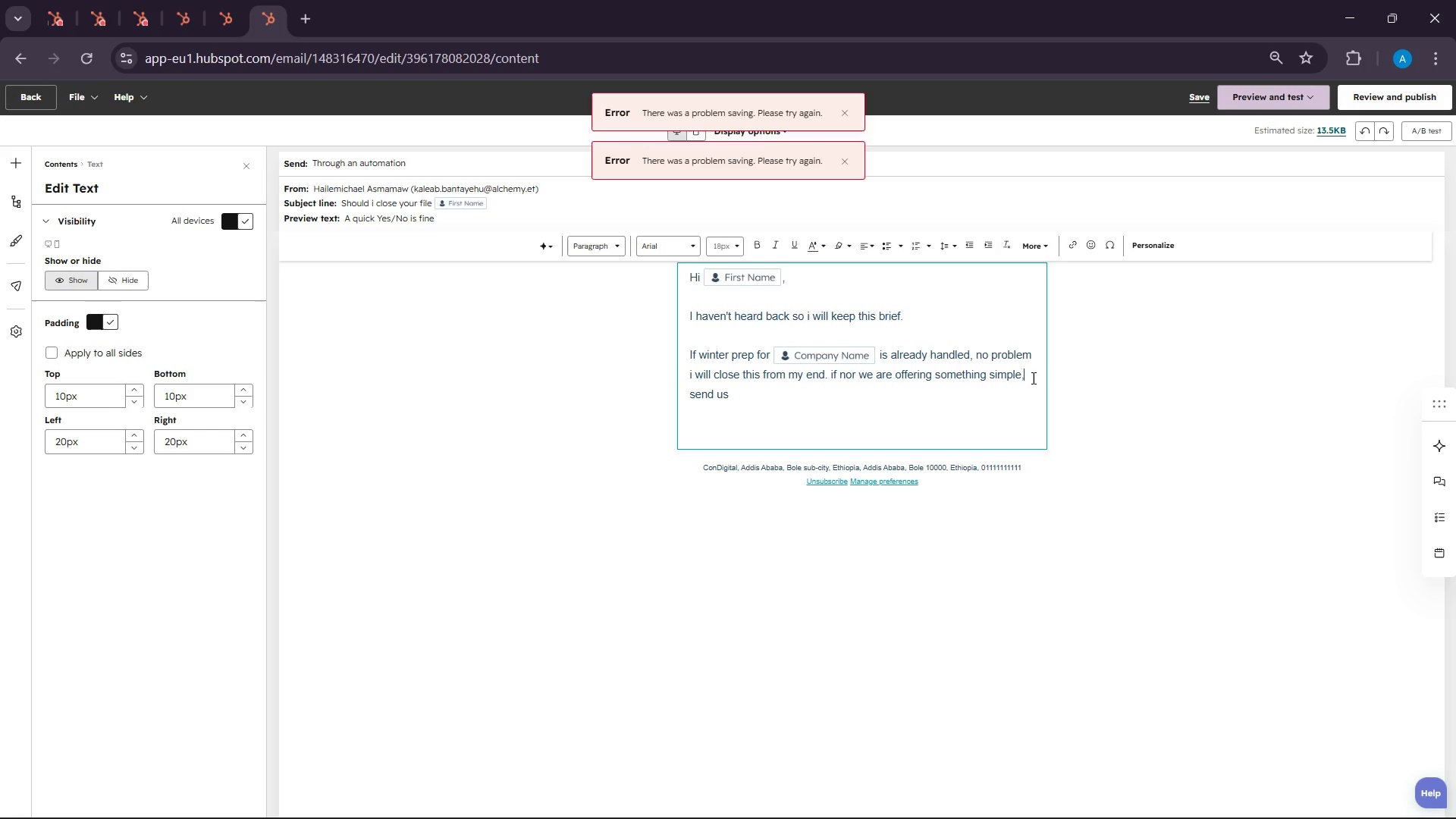 
key(Backspace)
 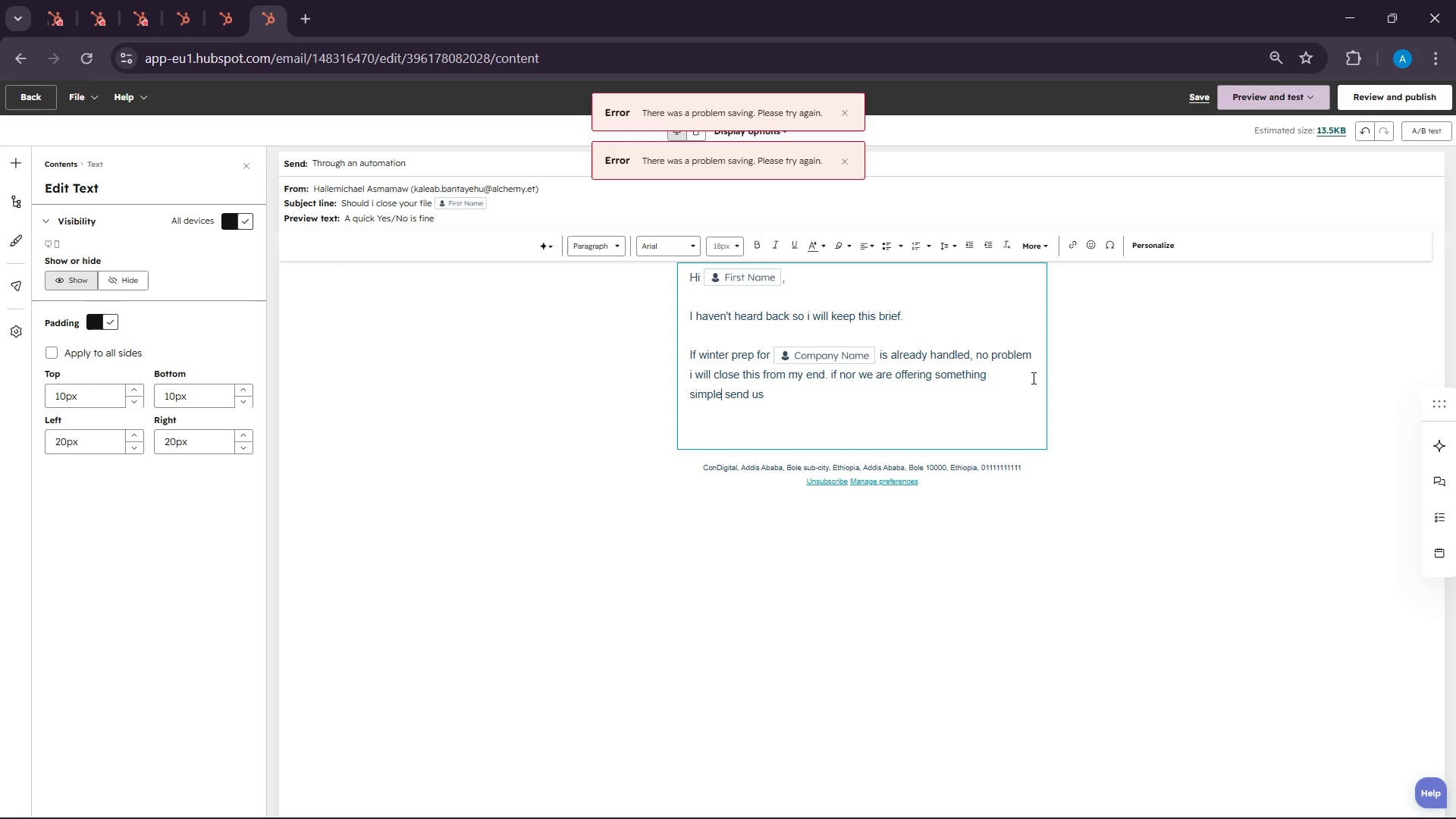 
key(Control+Z)
 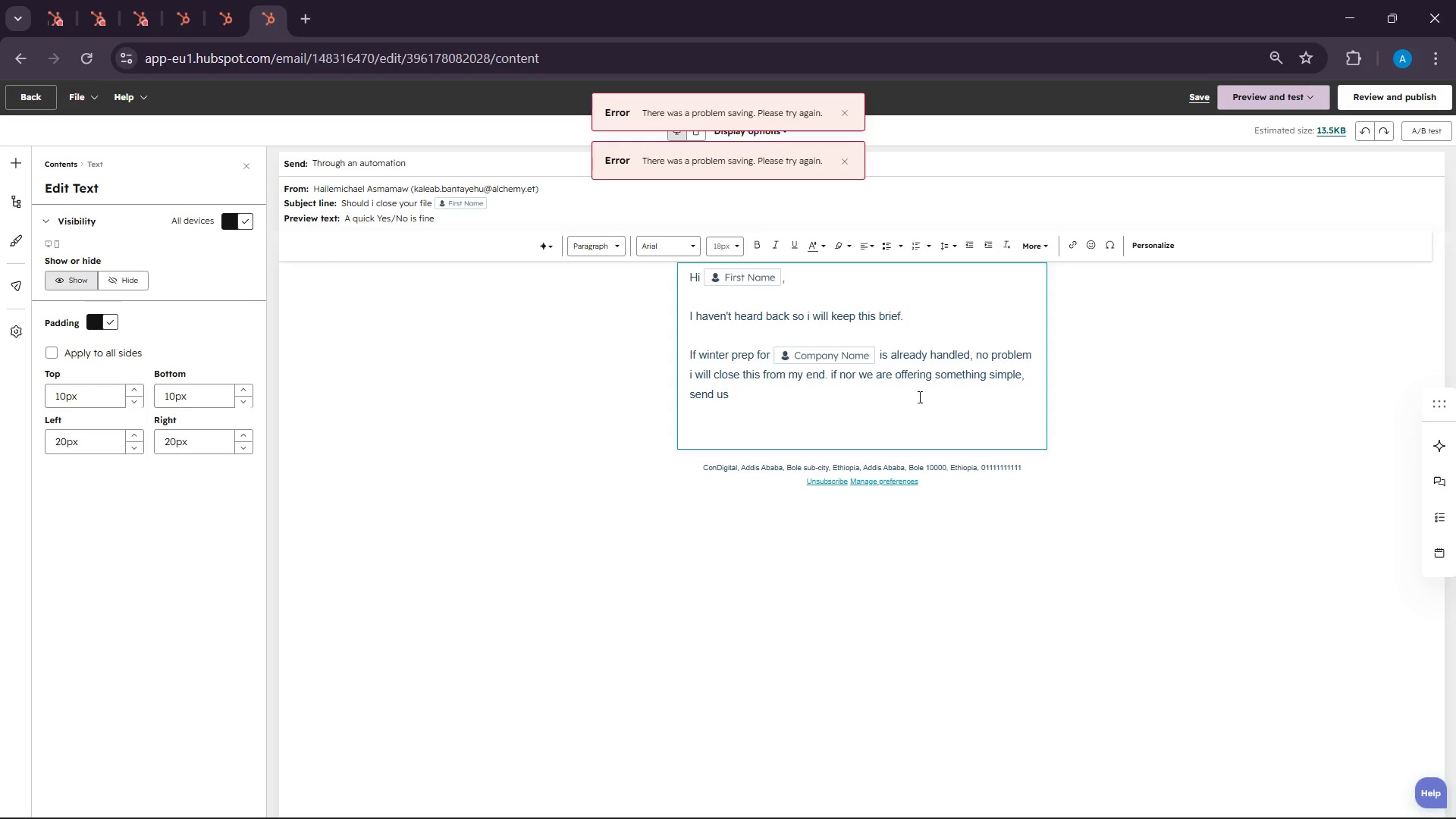 
left_click([855, 403])
 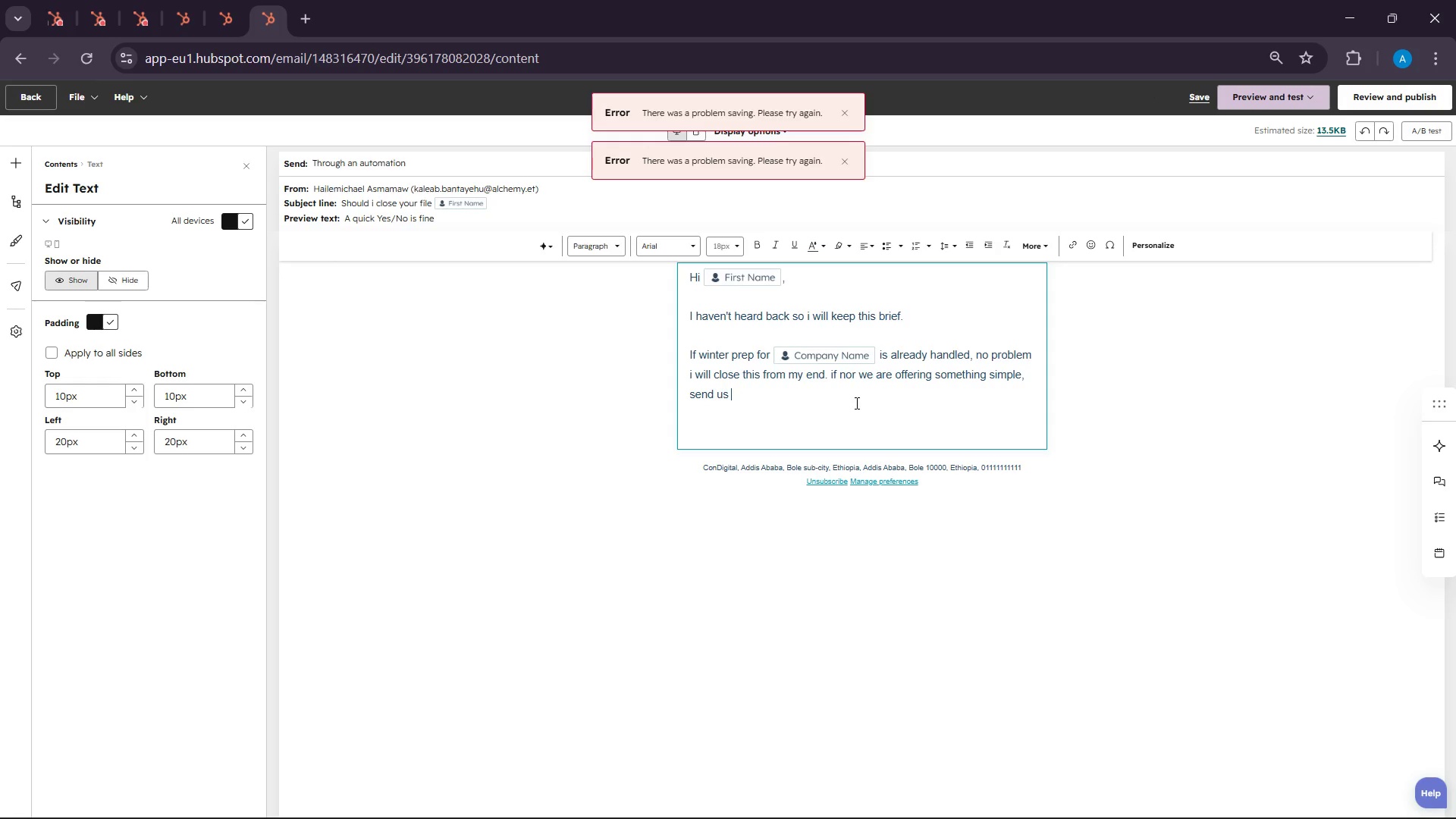 
key(Backspace)
 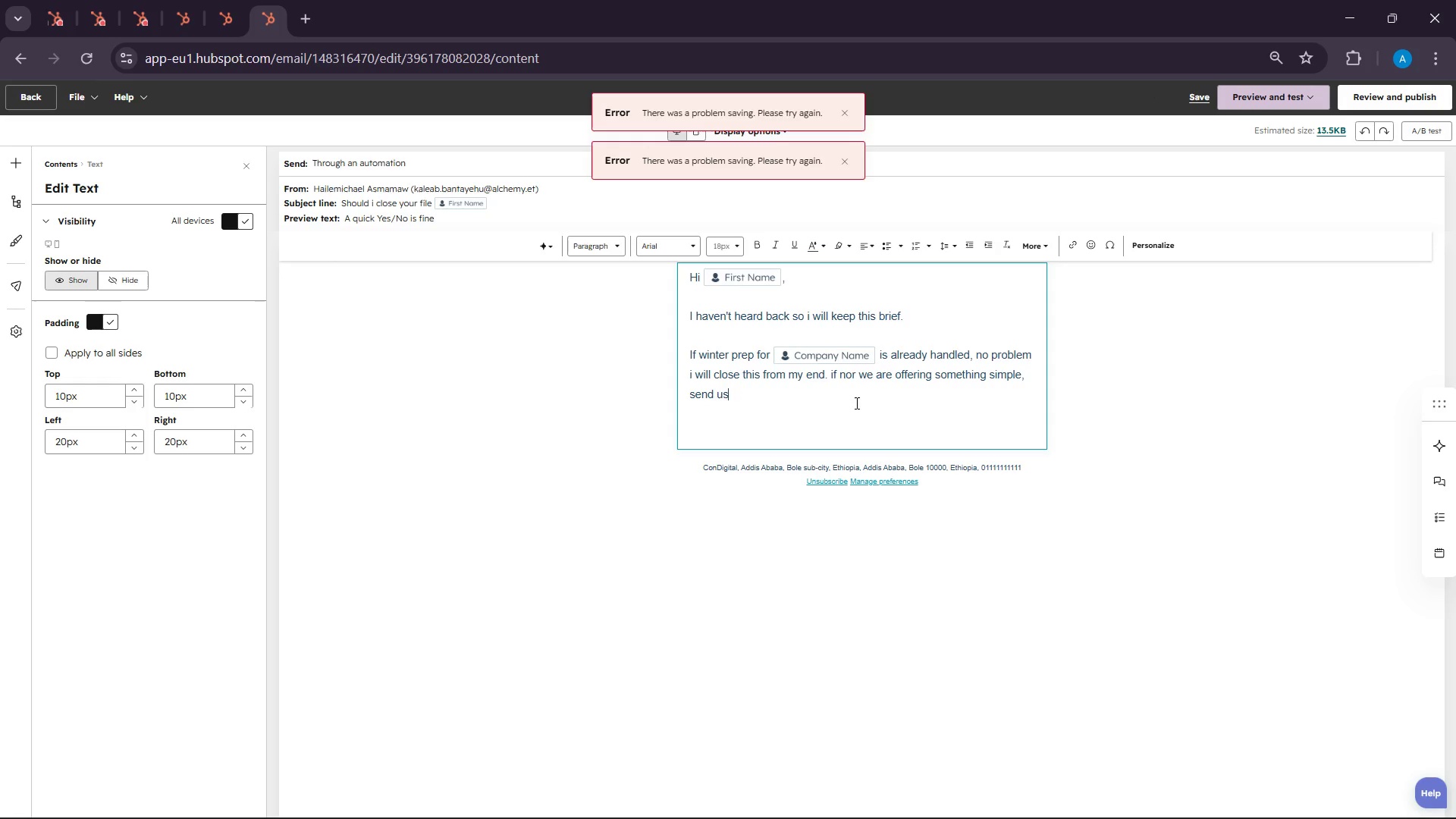 
key(Backspace)
 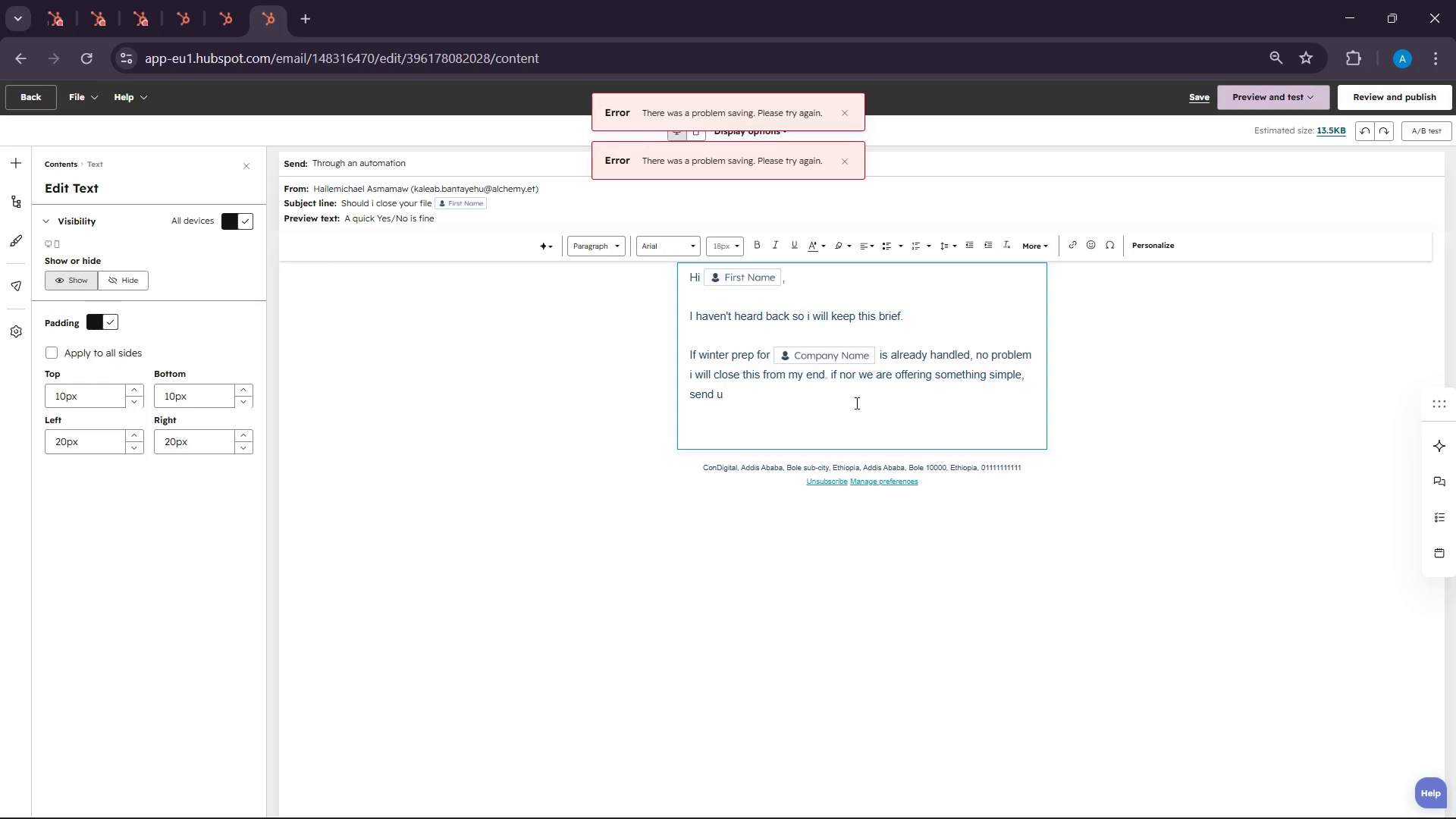 
key(Backspace)
 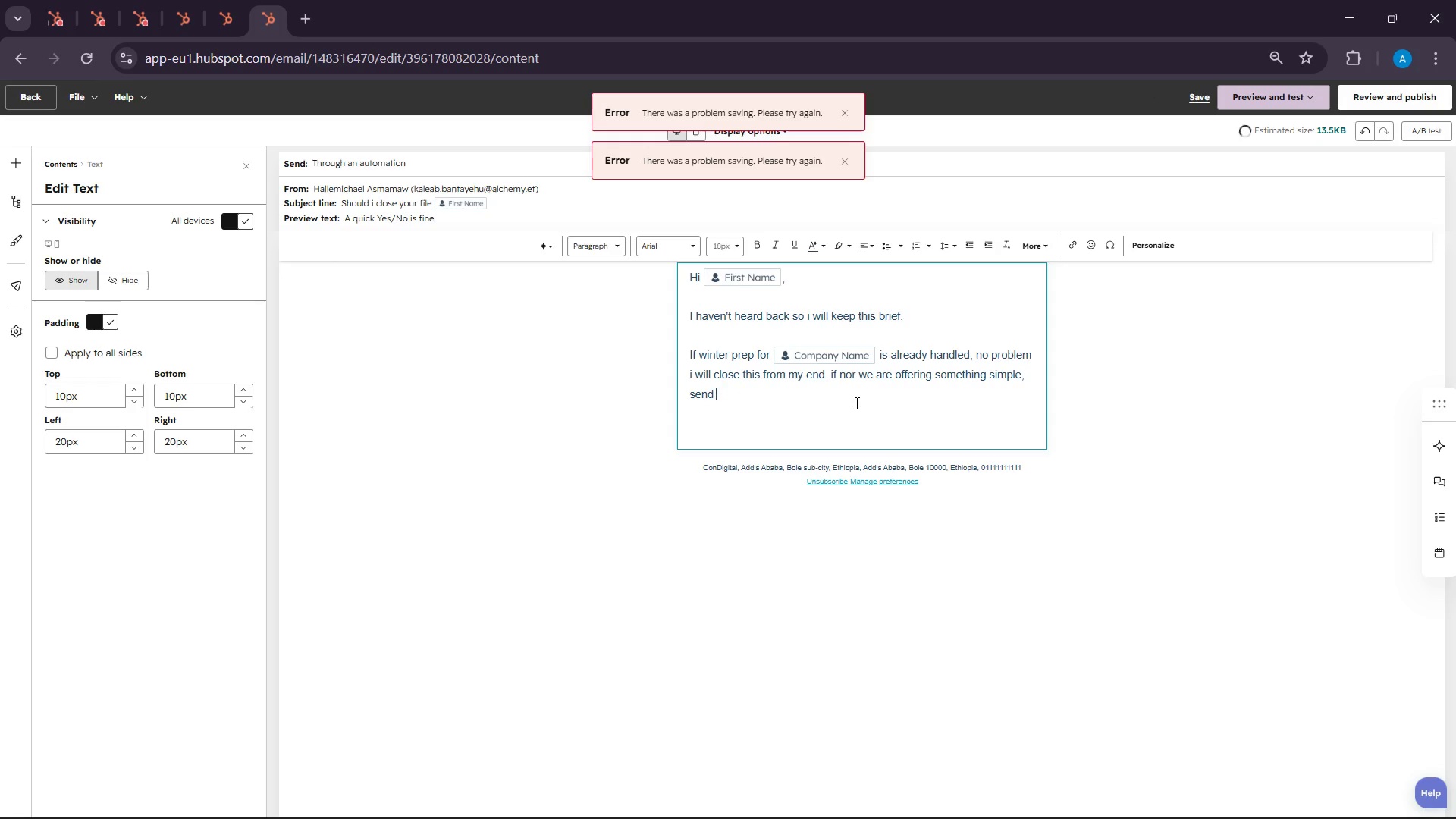 
key(Backspace)
 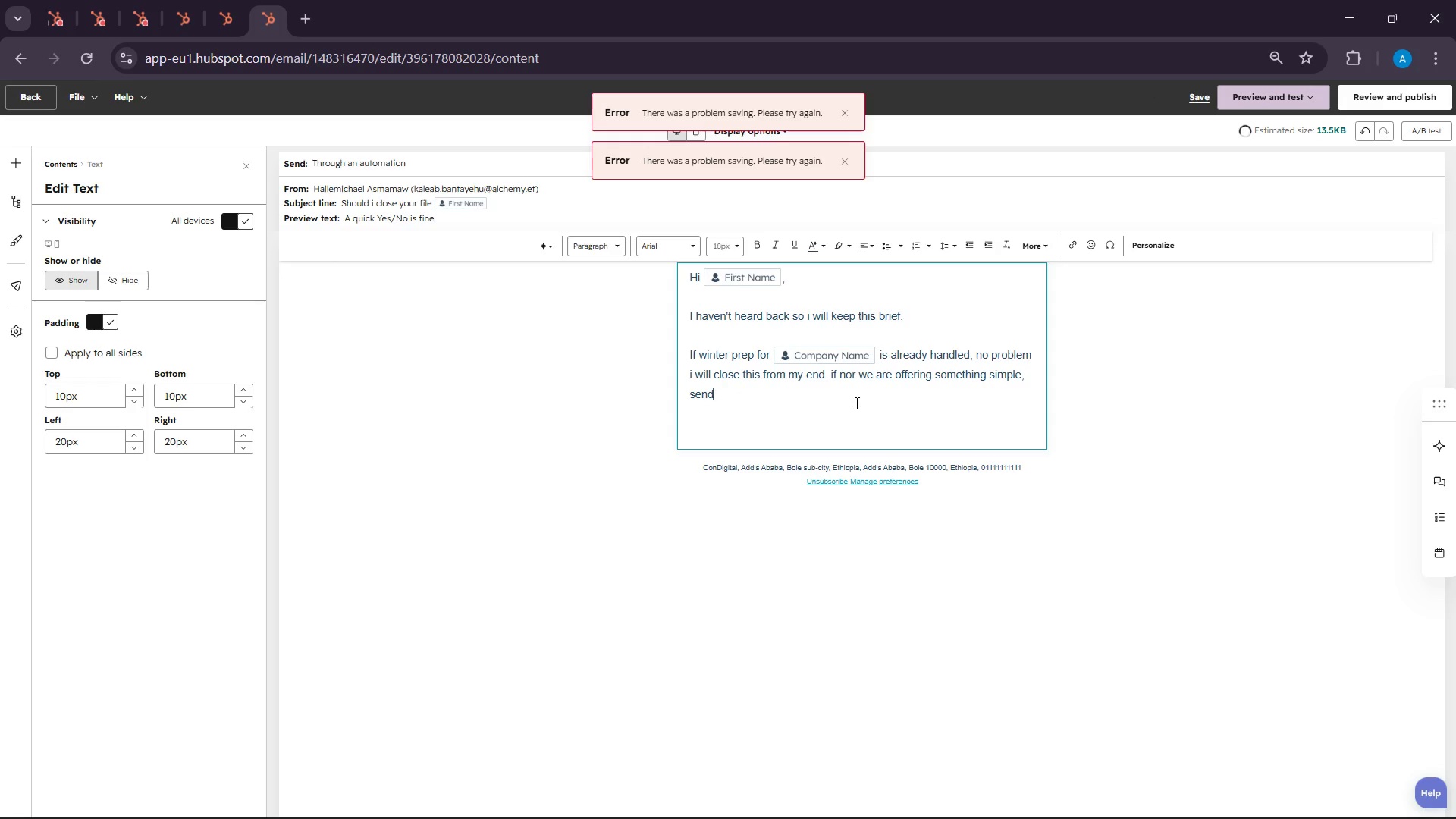 
key(Backspace)
 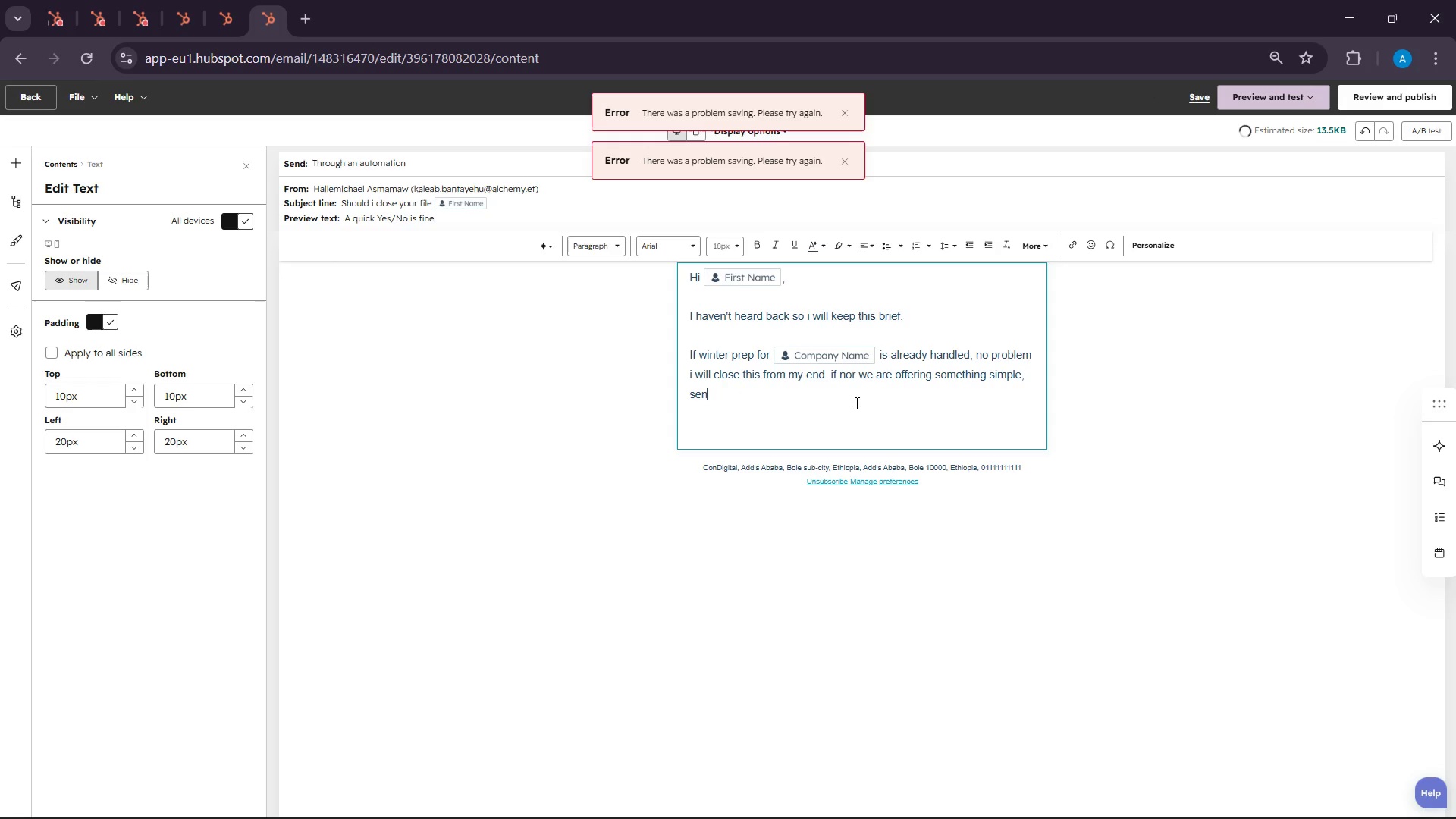 
key(Backspace)
 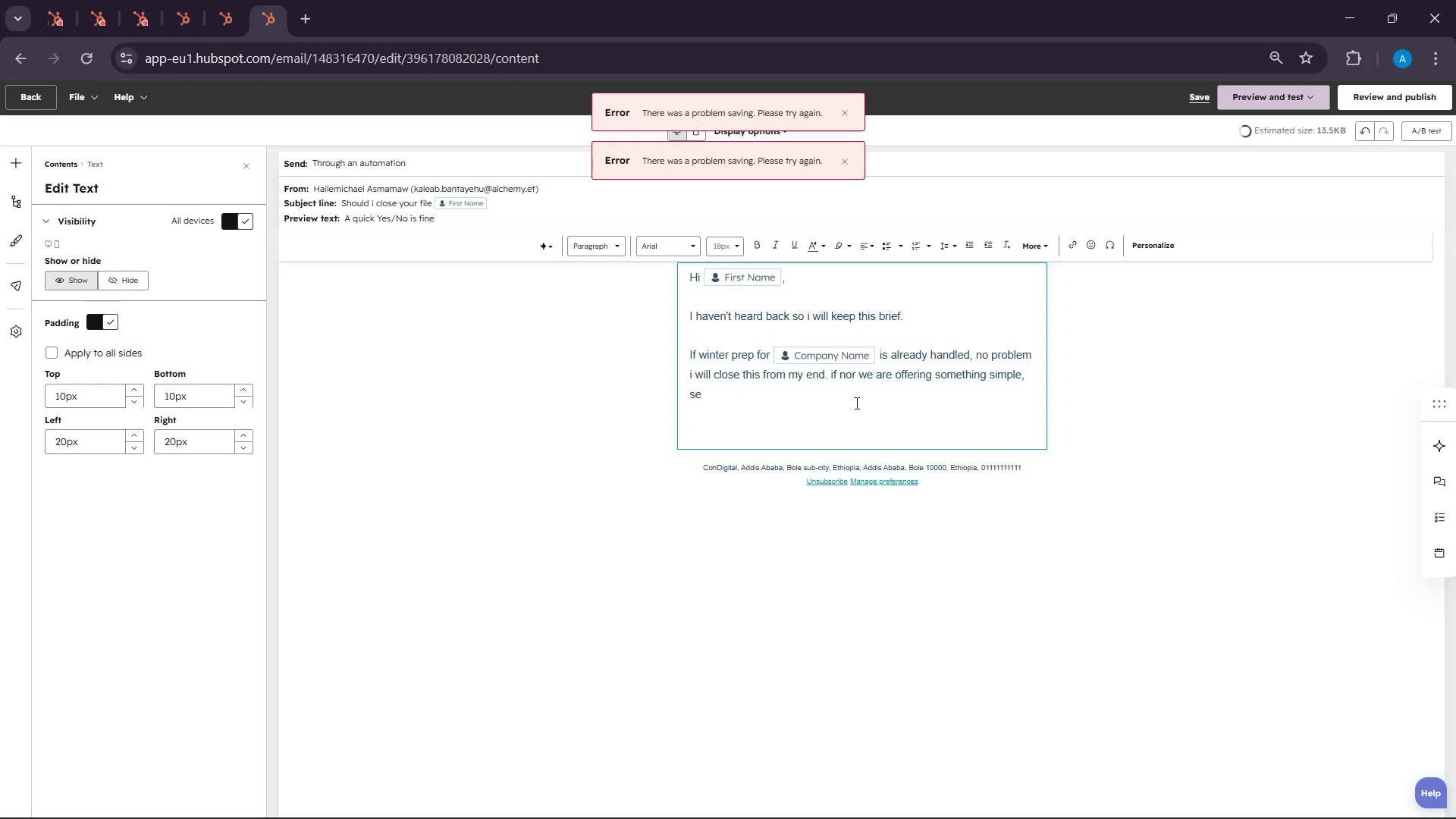 
key(Backspace)
 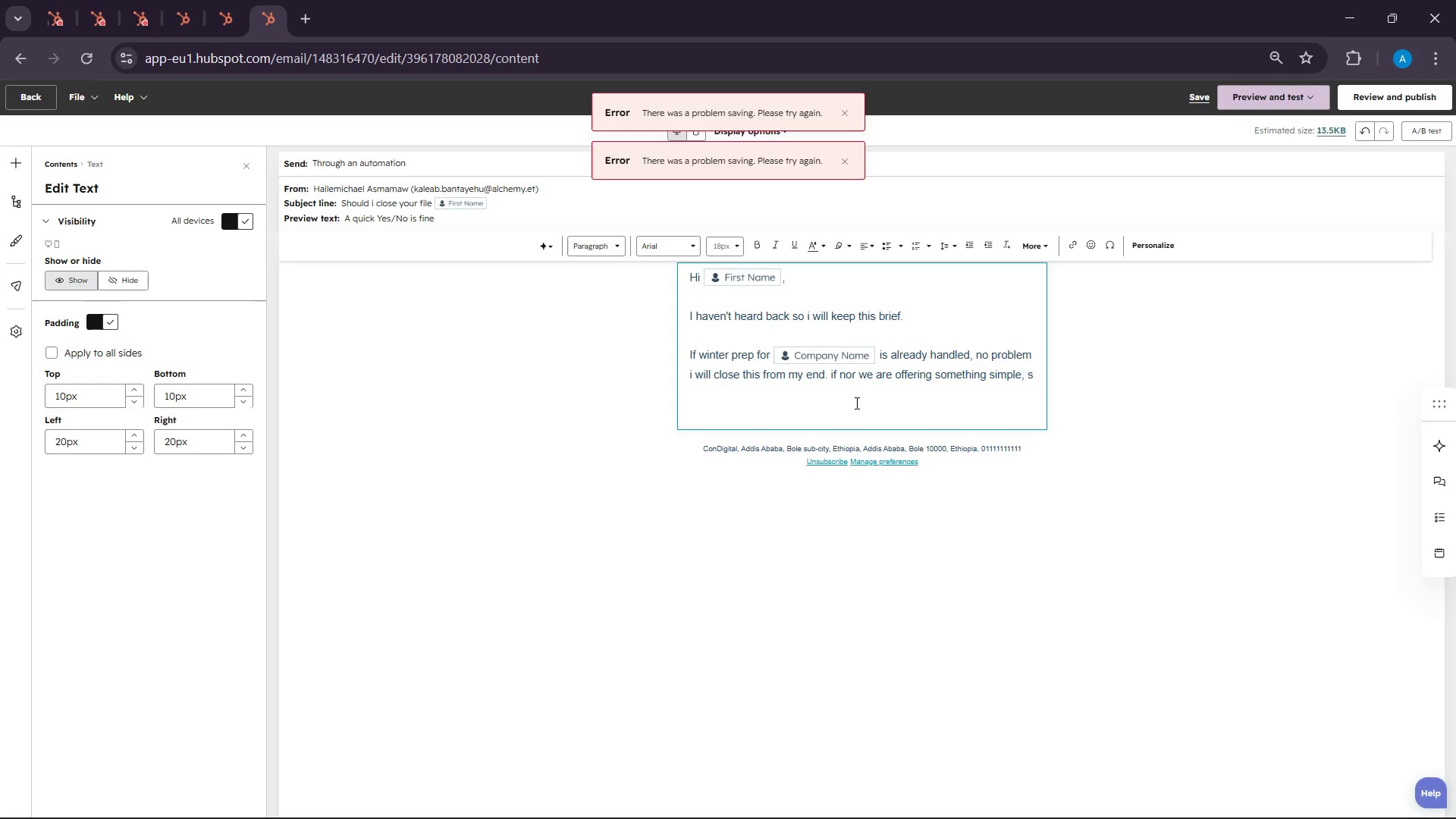 
key(Backspace)
 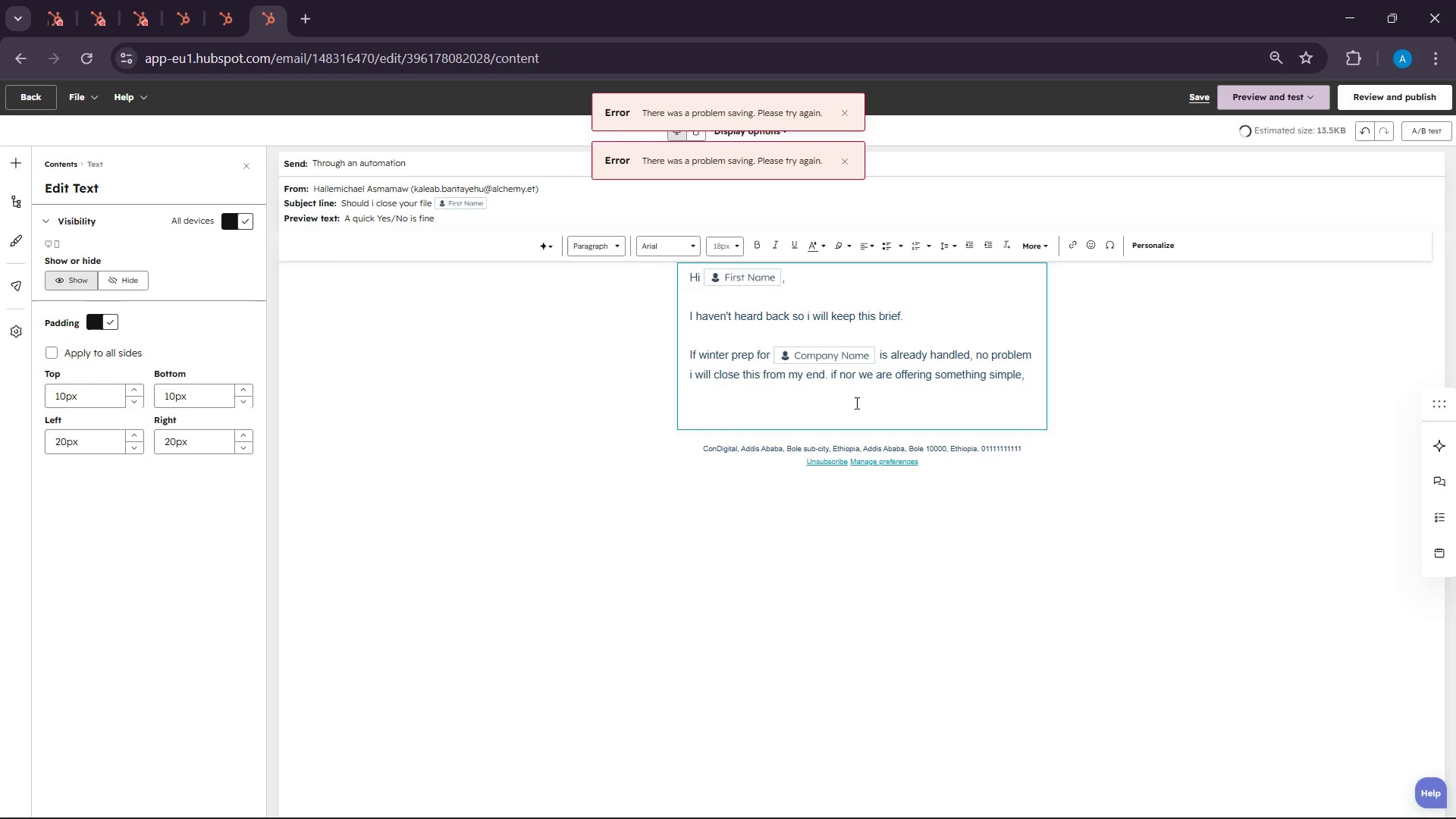 
key(Enter)
 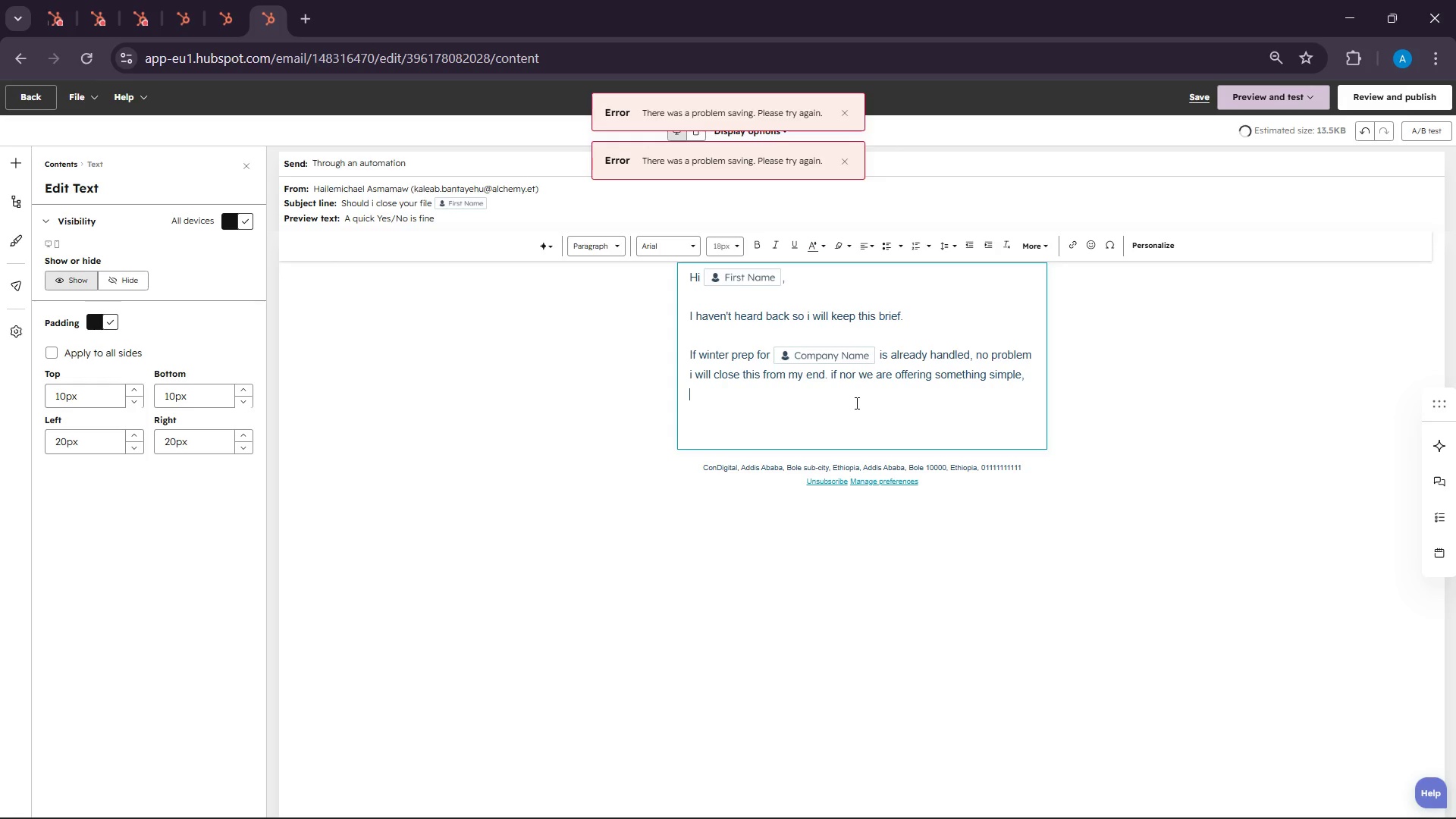 
key(Enter)
 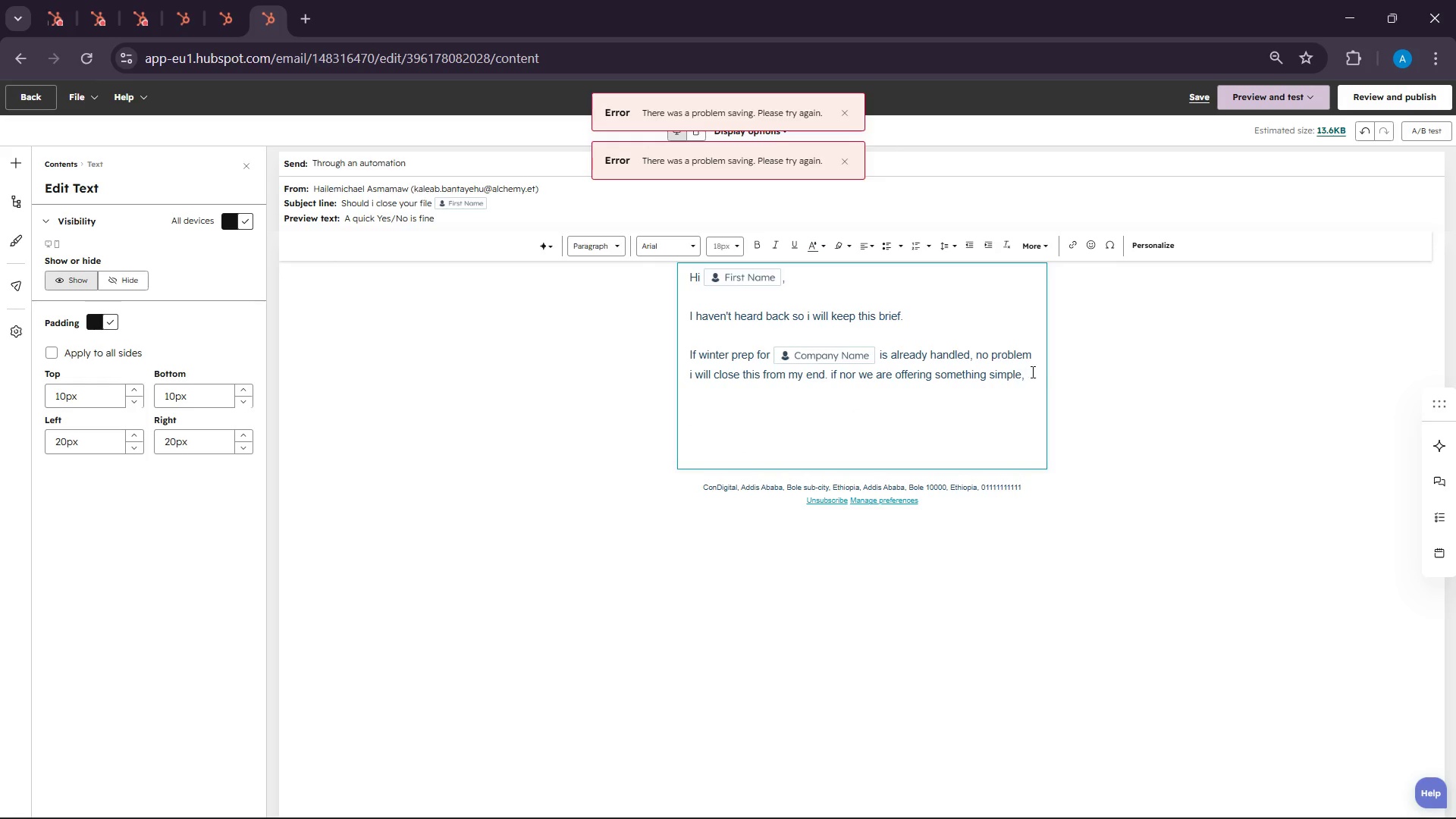 
left_click([1025, 375])
 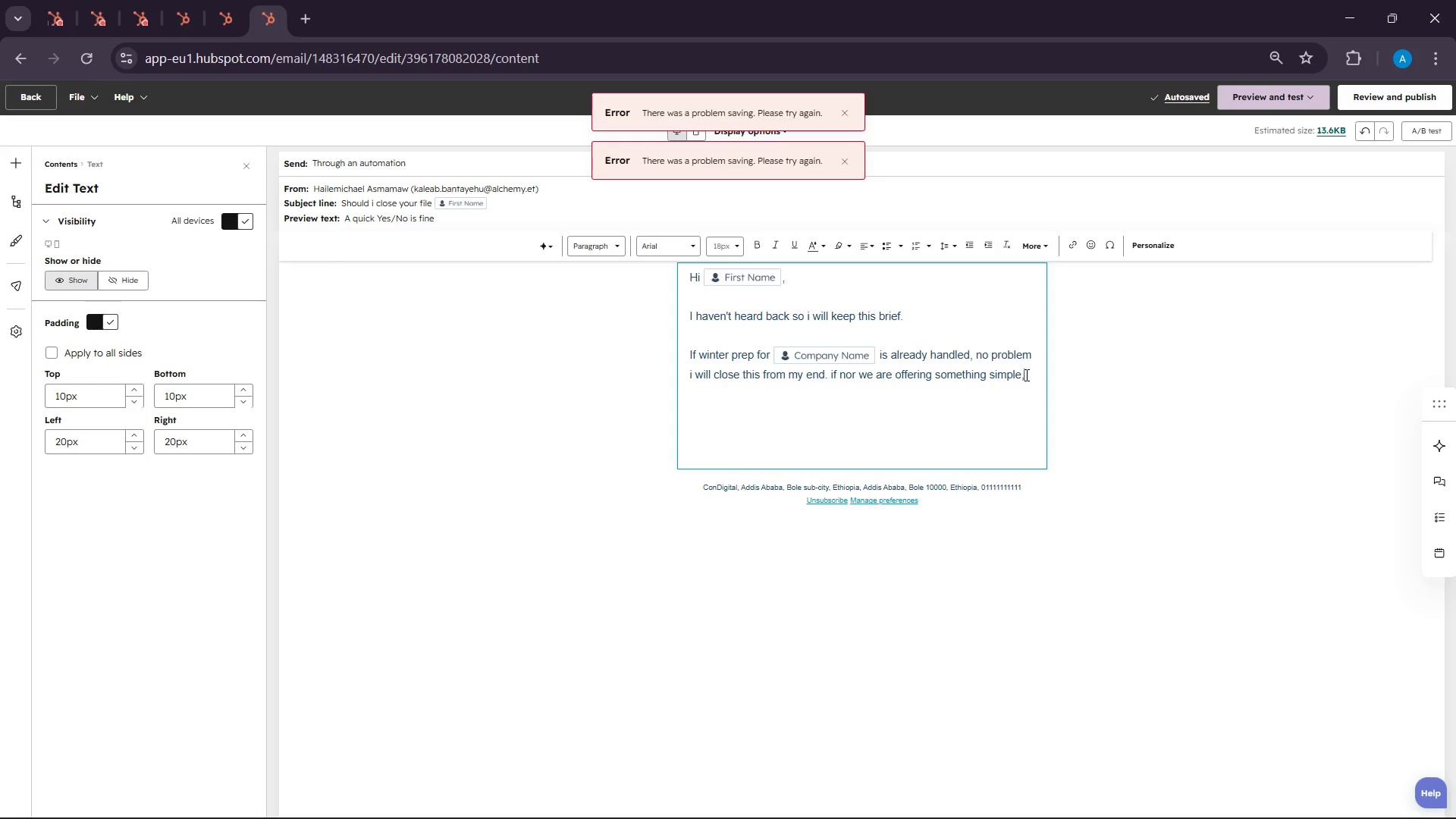 
key(Backspace)
 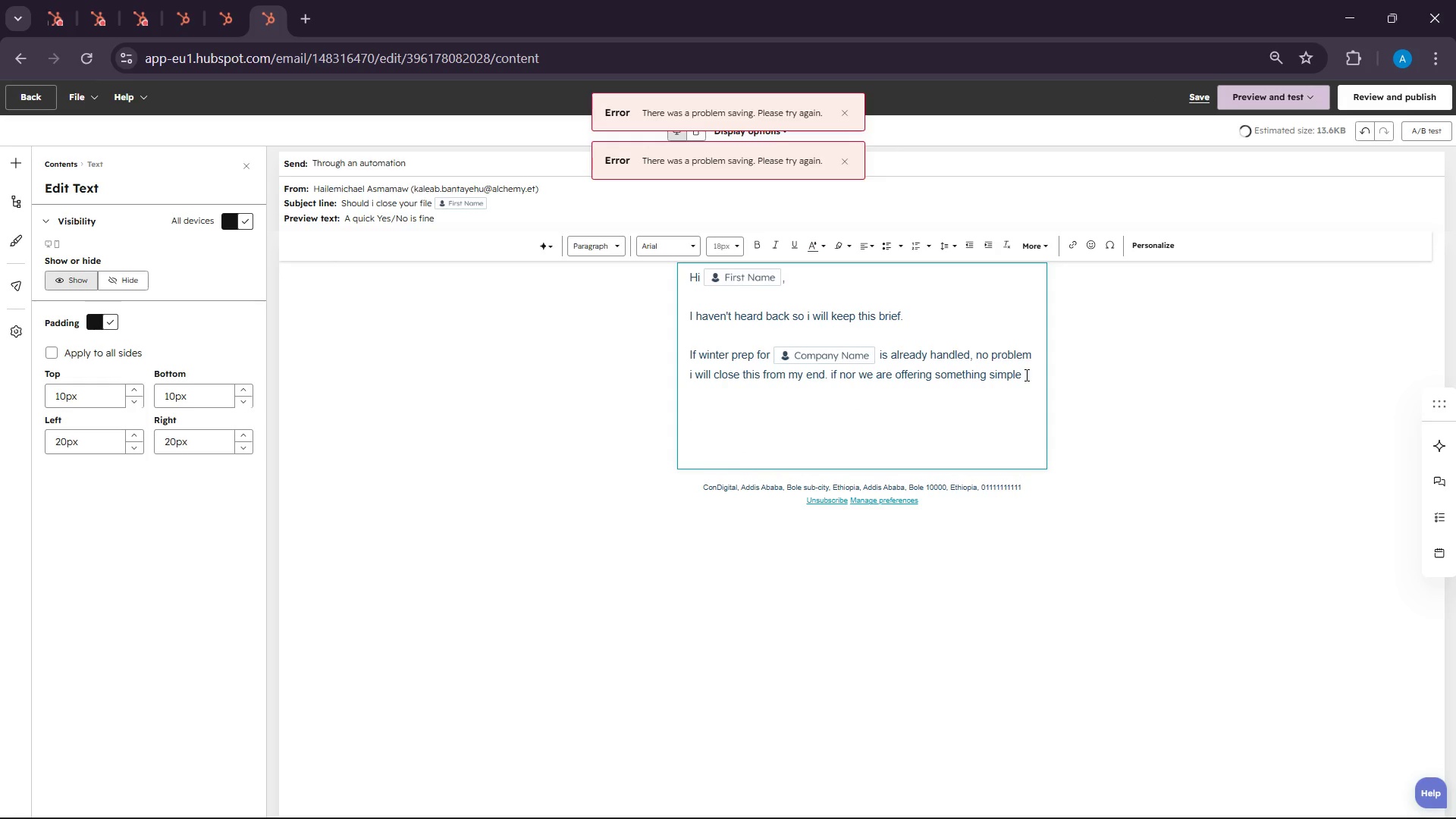 
left_click([783, 411])
 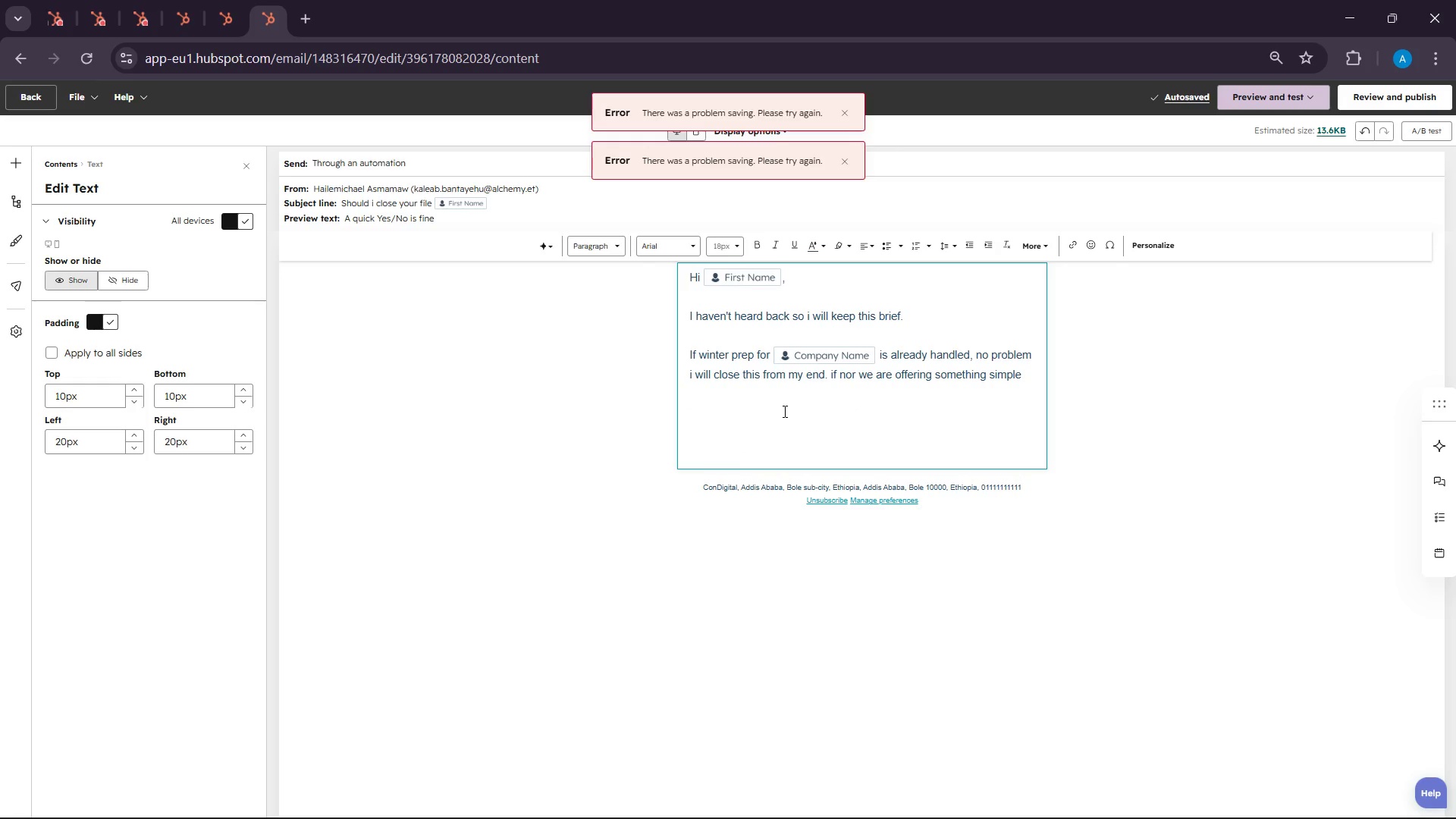 
wait(5.41)
 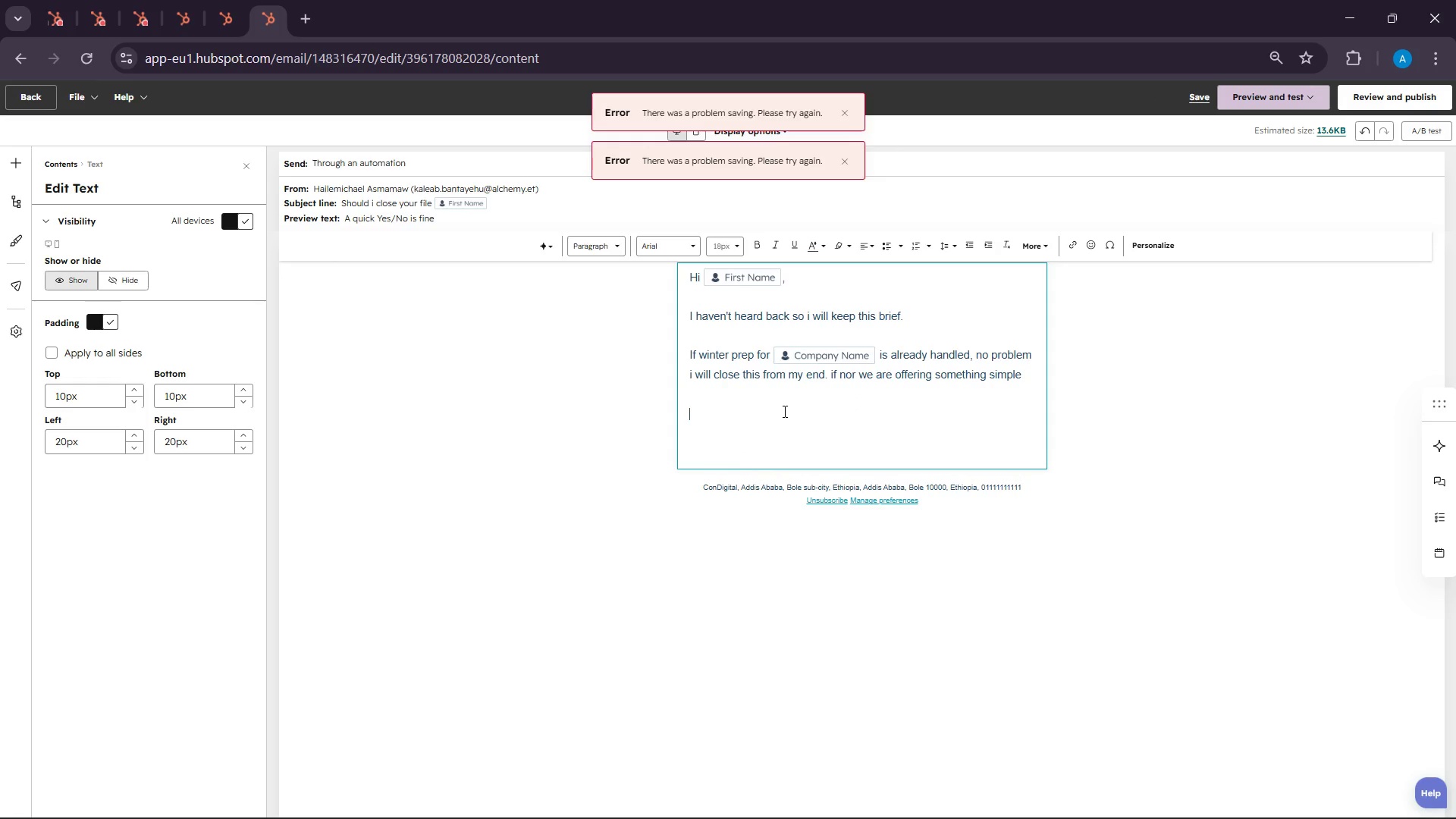 
type(end u soem)
key(Backspace)
key(Backspace)
type(me )
 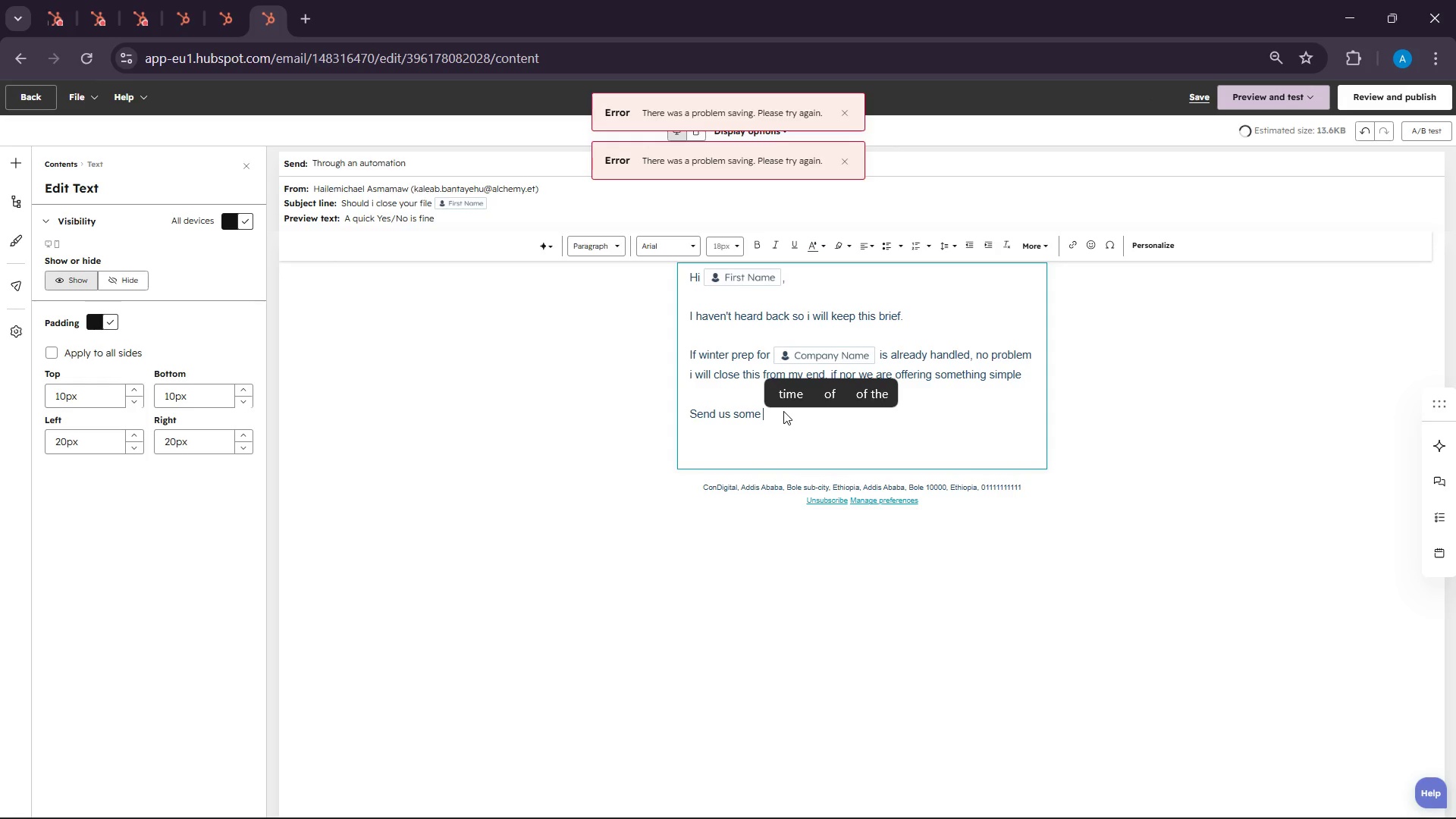 
wait(5.25)
 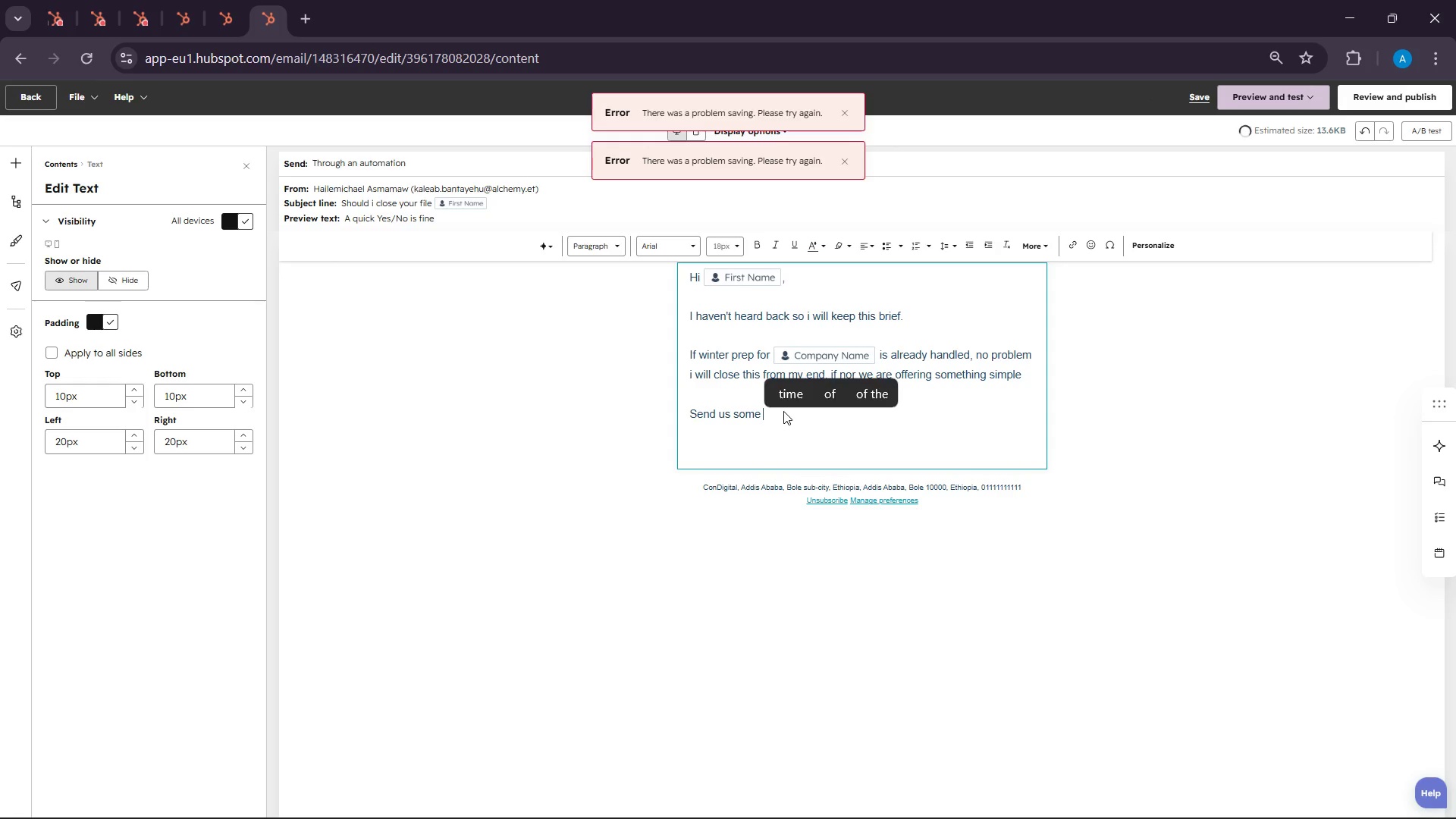 
key(Backspace)
key(Backspace)
key(Backspace)
key(Backspace)
key(Backspace)
type(a few phote)
 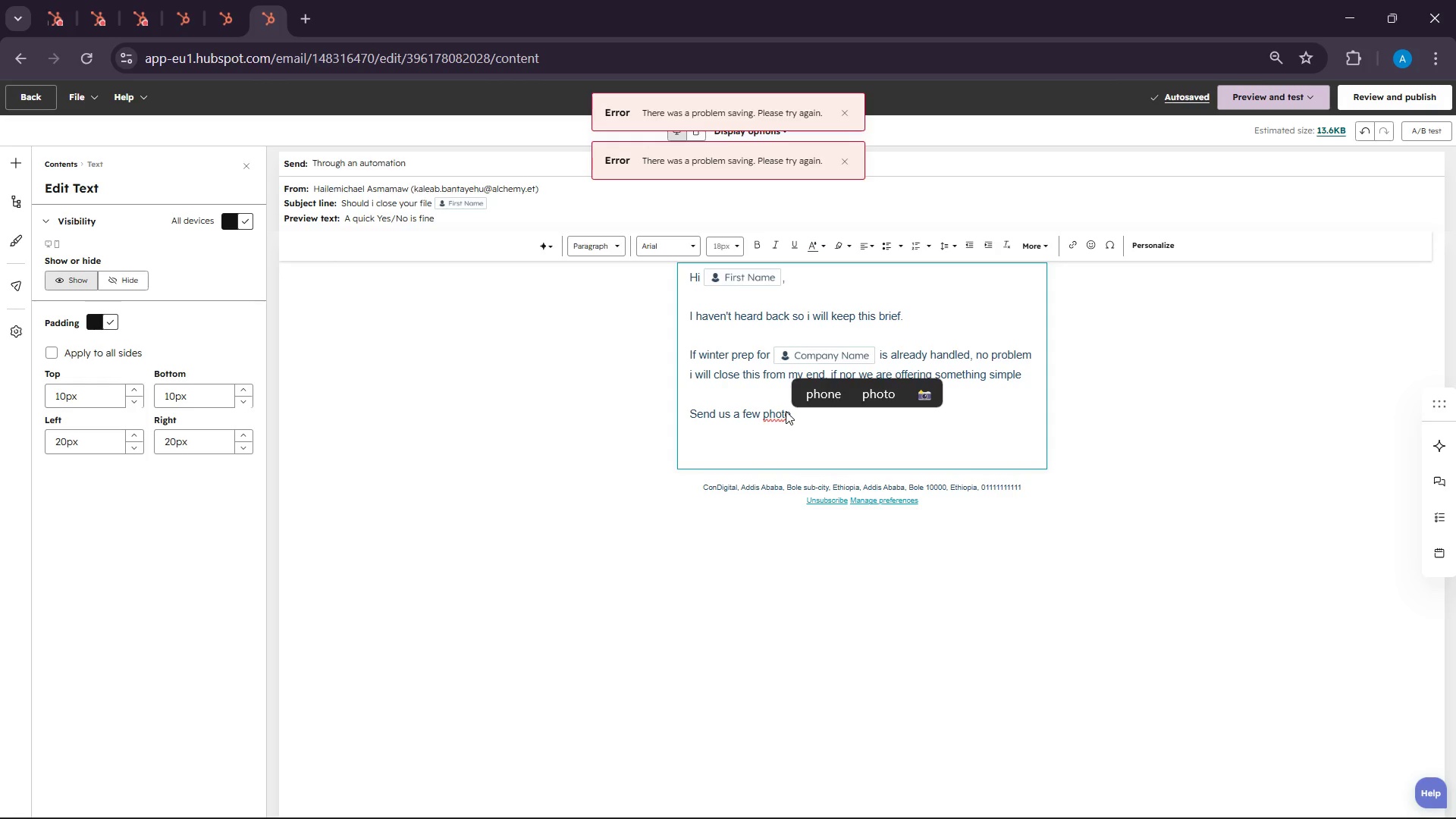 
wait(11.16)
 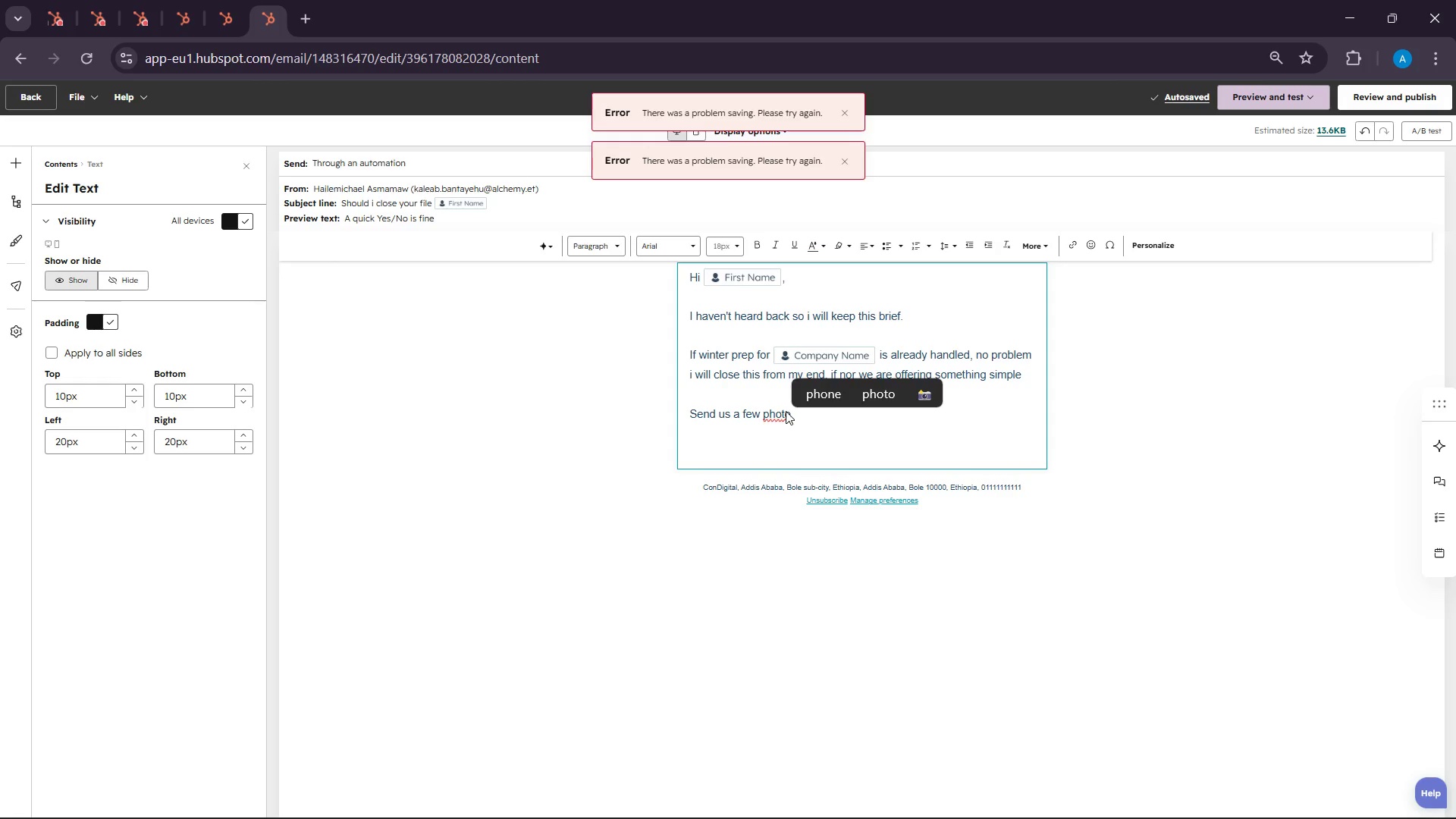 
left_click([883, 400])
 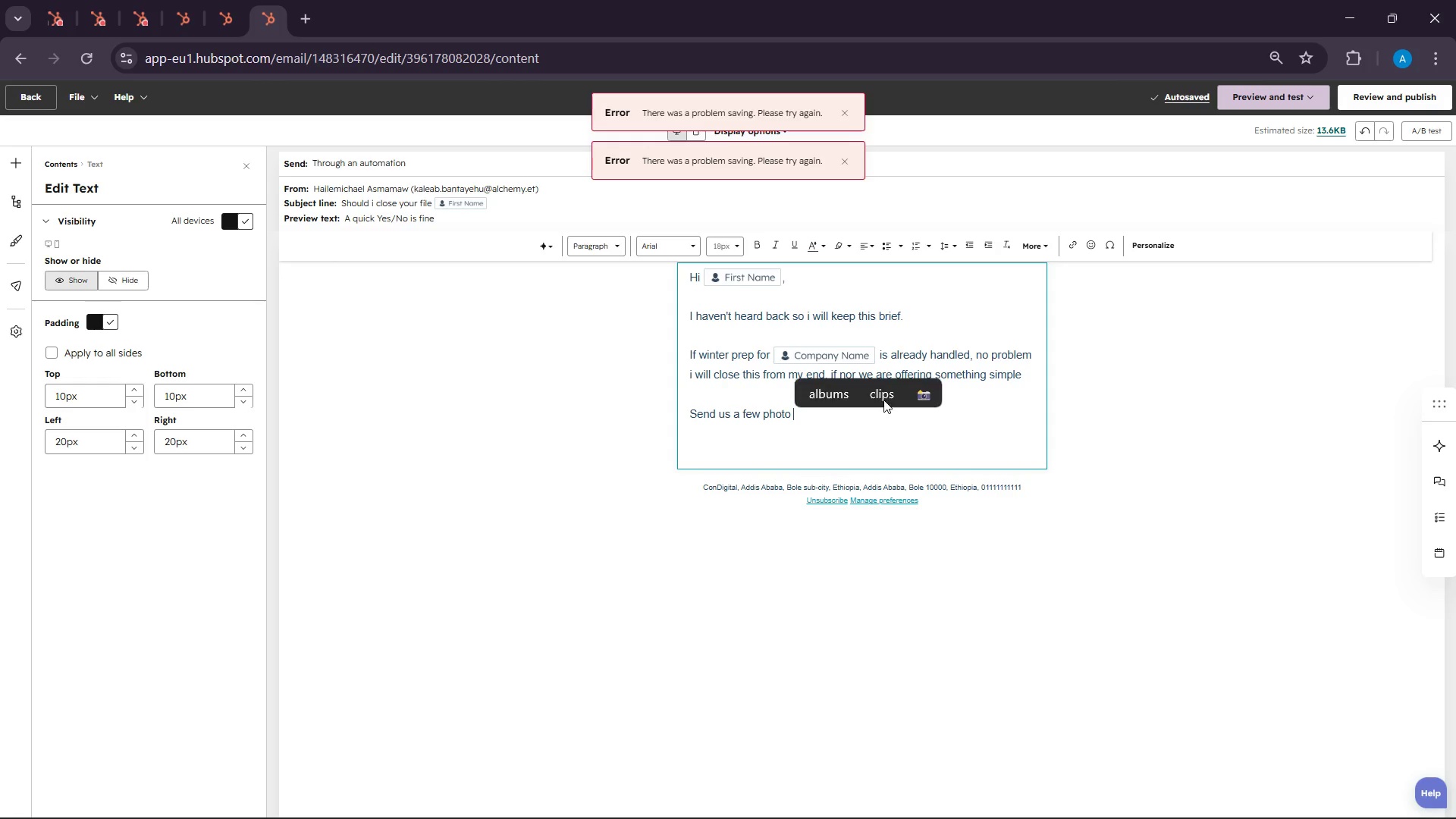 
key(Backspace)
 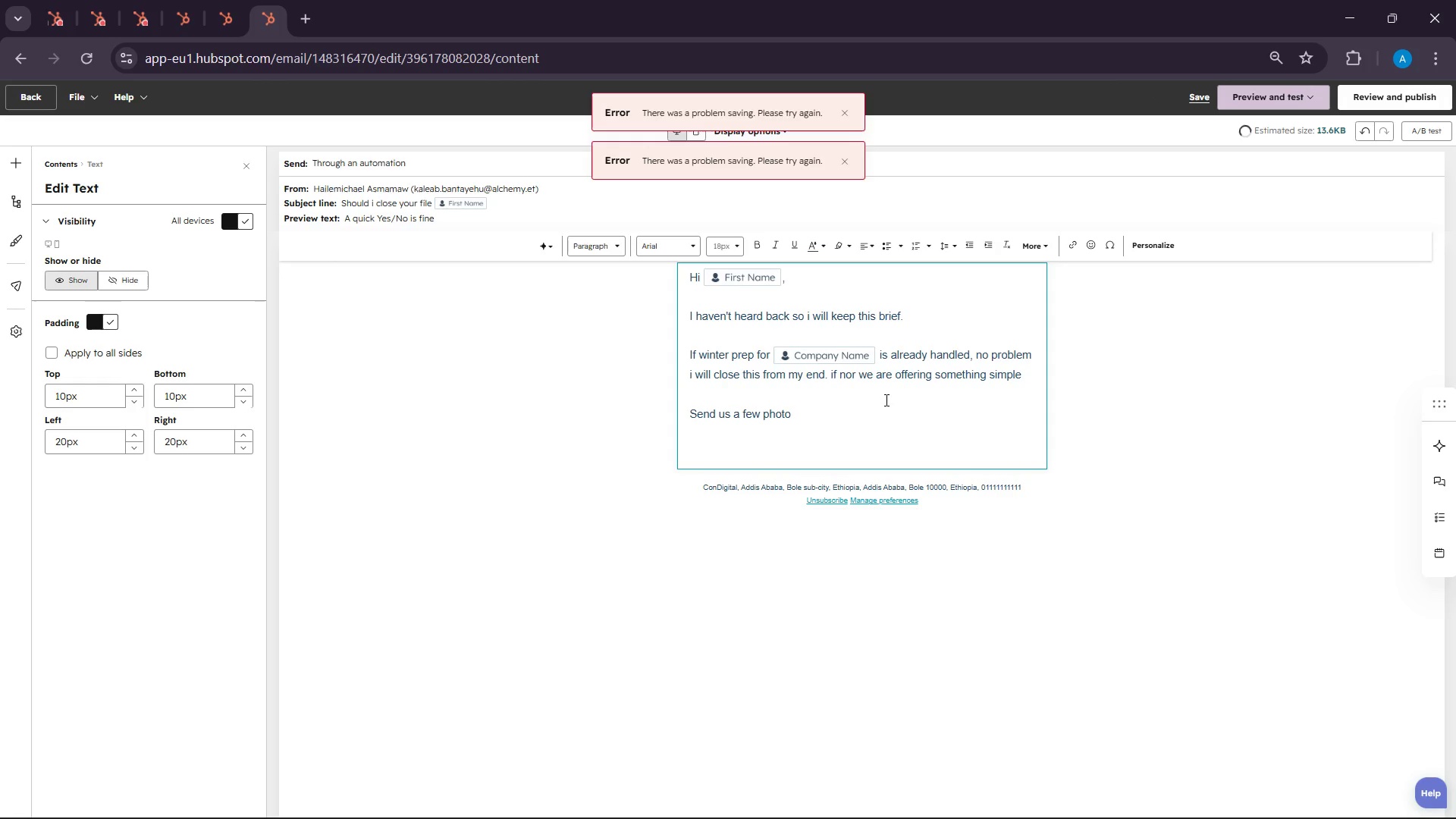 
key(S)
 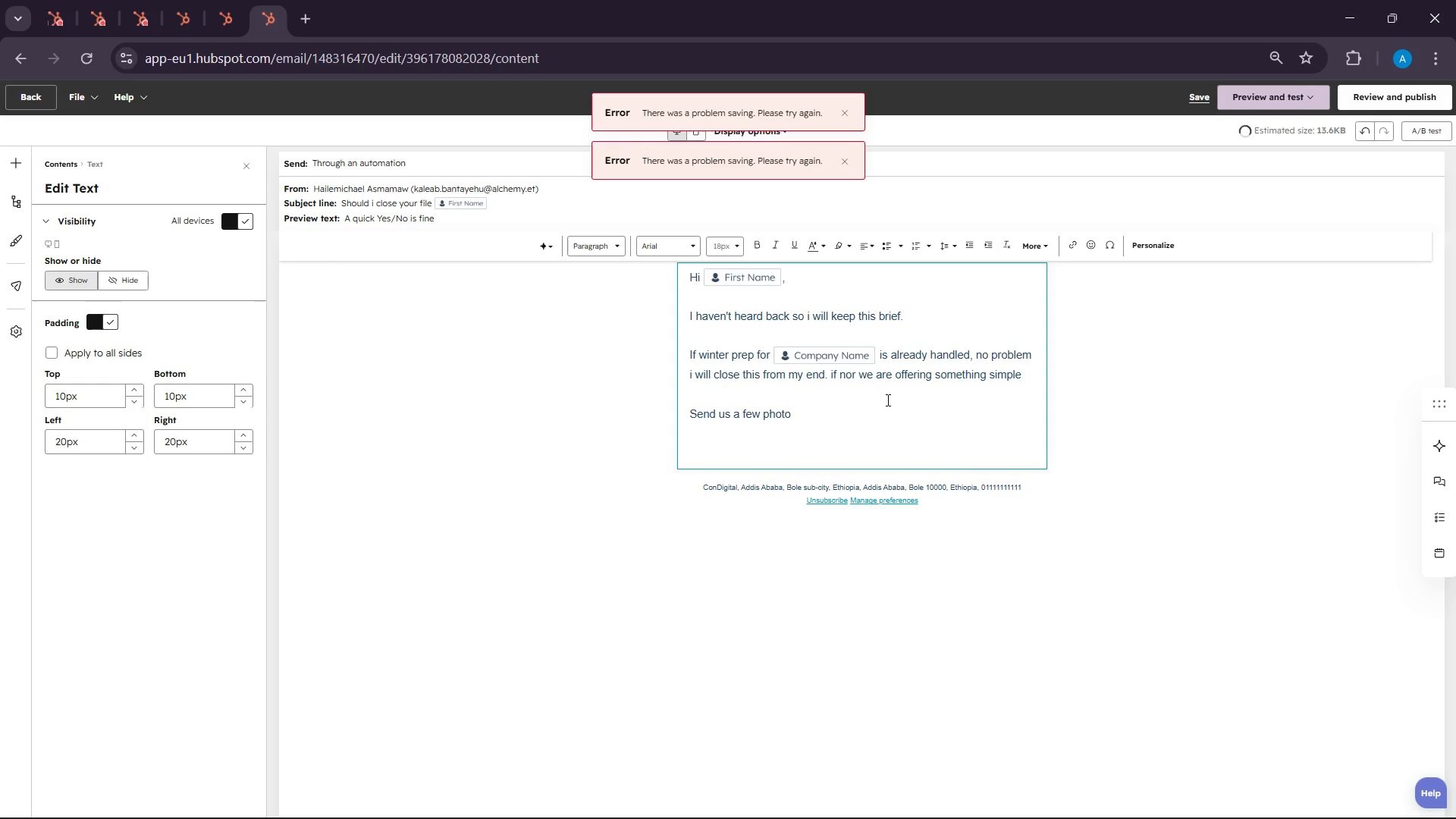 
key(Space)
 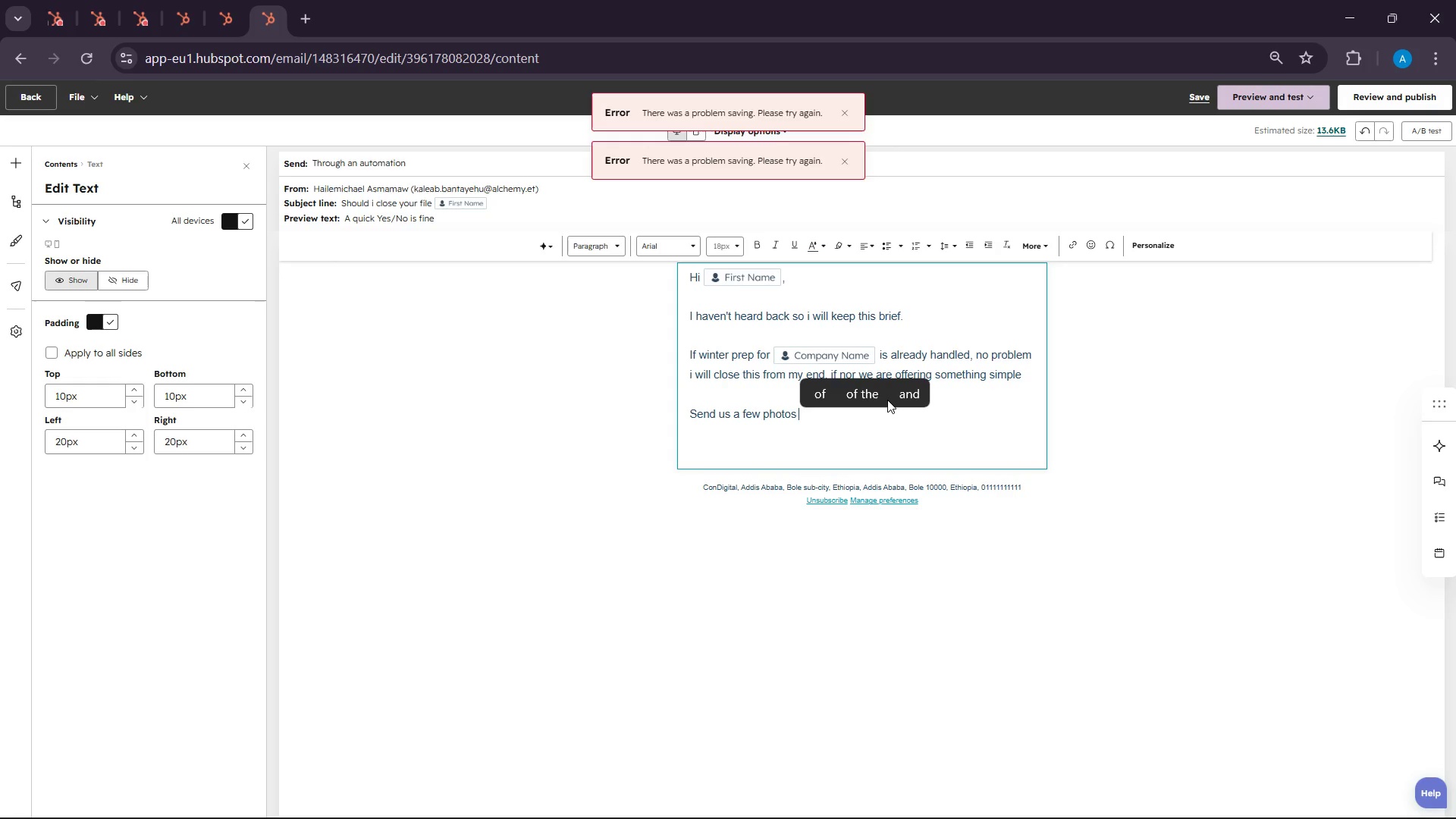 
type(of your gate and premiter )
key(Backspace)
key(Backspace)
key(Backspace)
key(Backspace)
key(Backspace)
key(Backspace)
key(Backspace)
key(Backspace)
type(erim)
 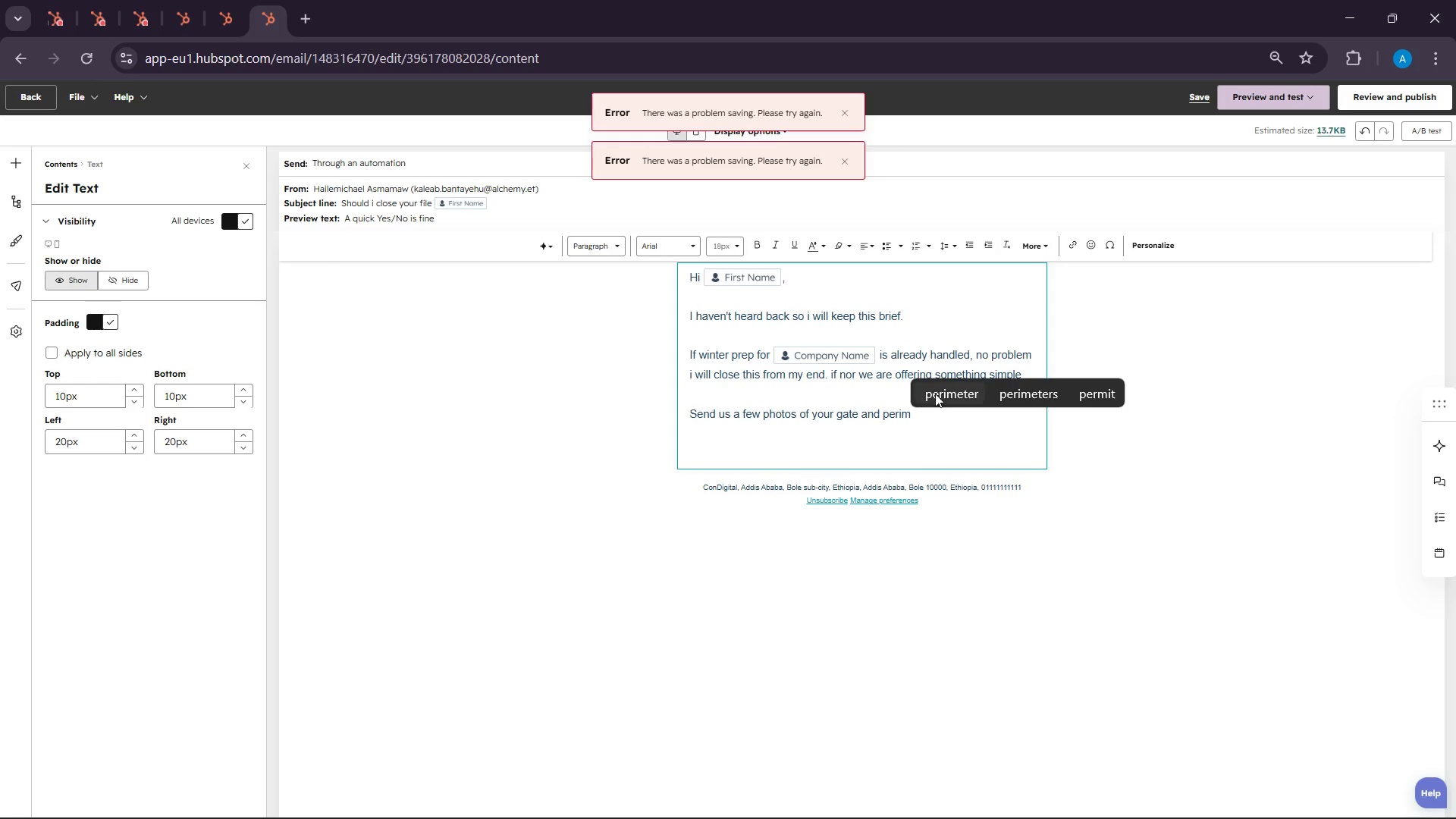 
left_click([946, 395])
 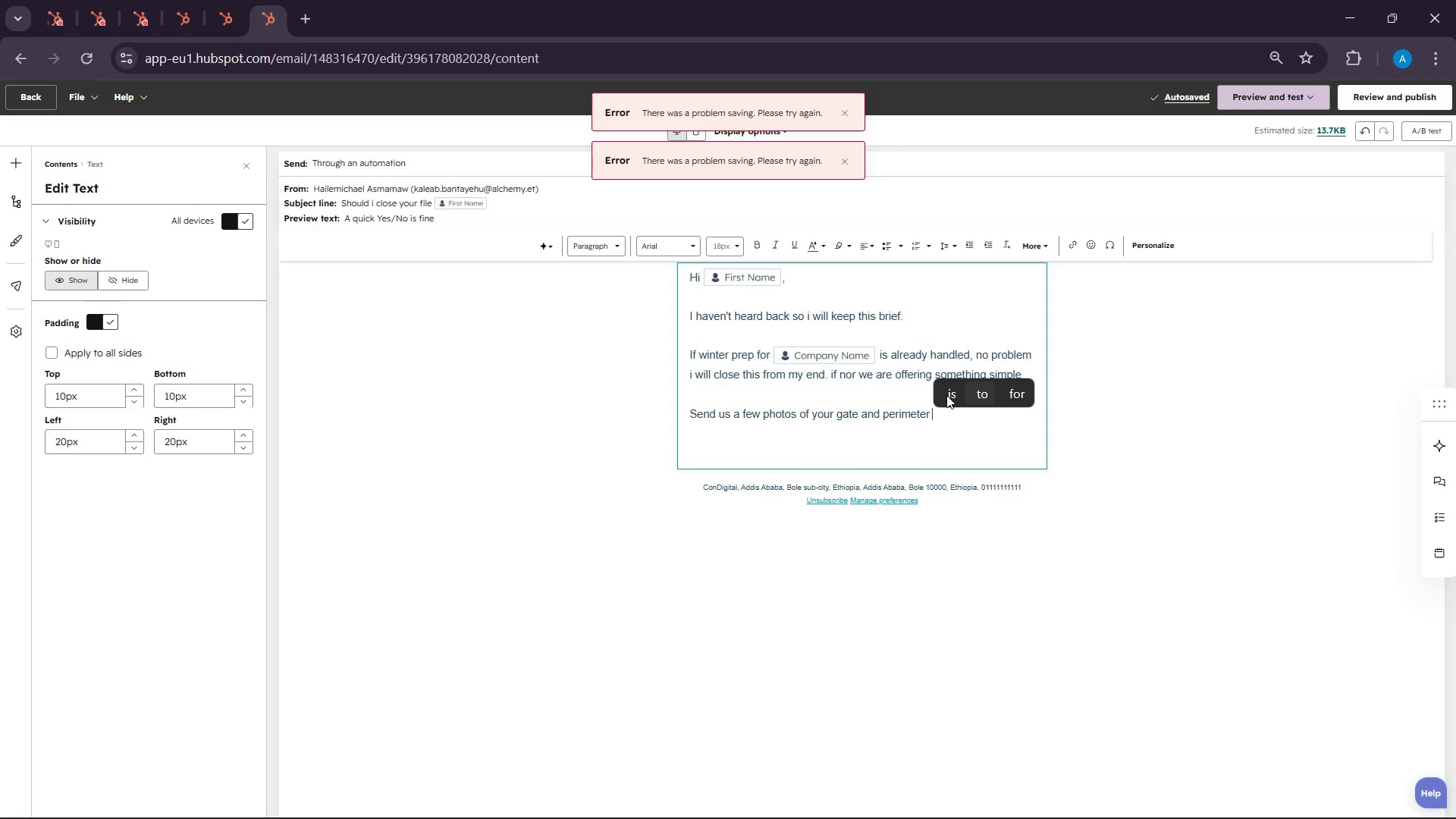 
type(system )
 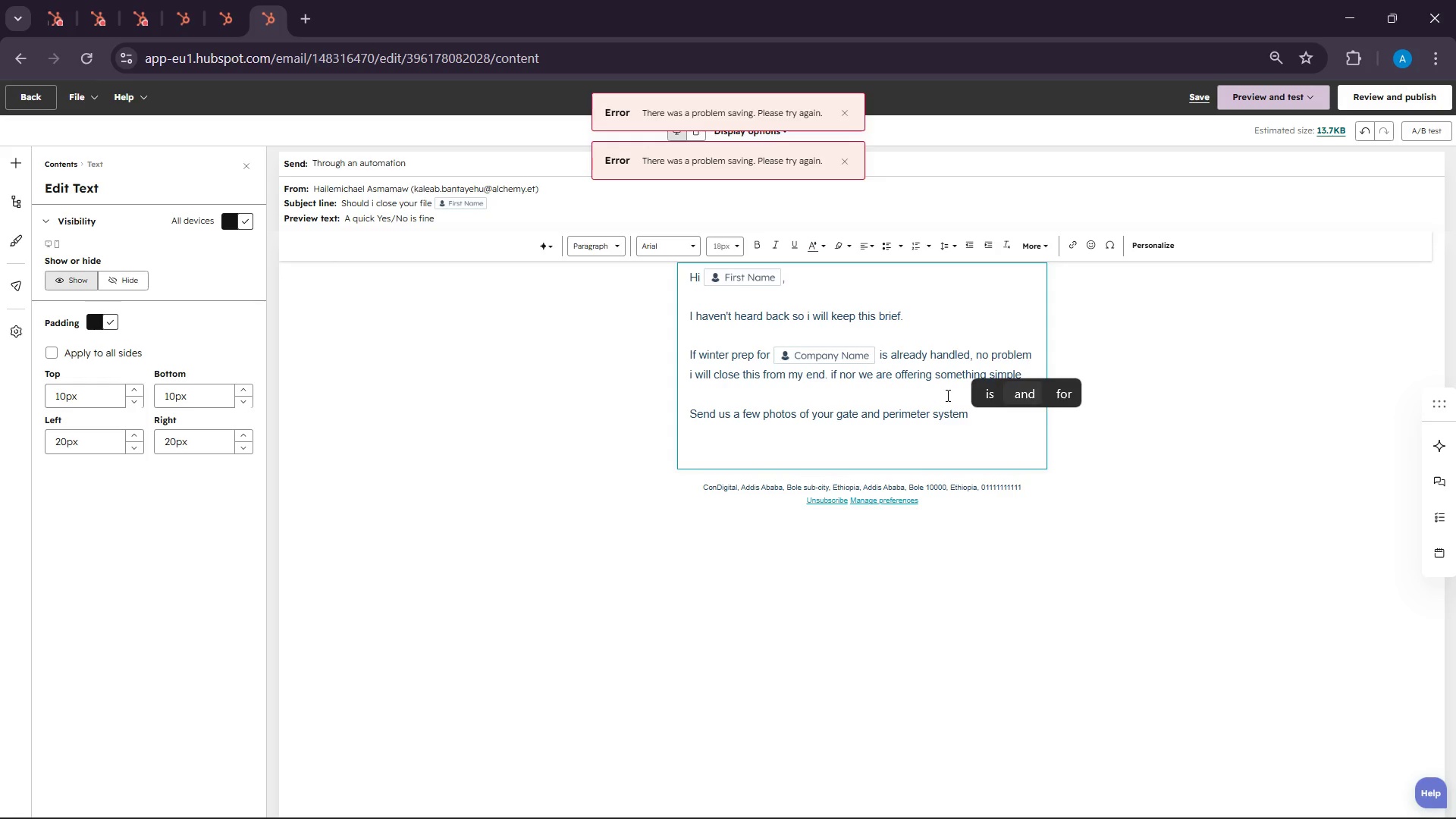 
key(Backspace)
type(, we will provis)
key(Backspace)
type(de a Fee)
key(Backspace)
key(Backspace)
key(Backspace)
key(Backspace)
type(free remote asses)
 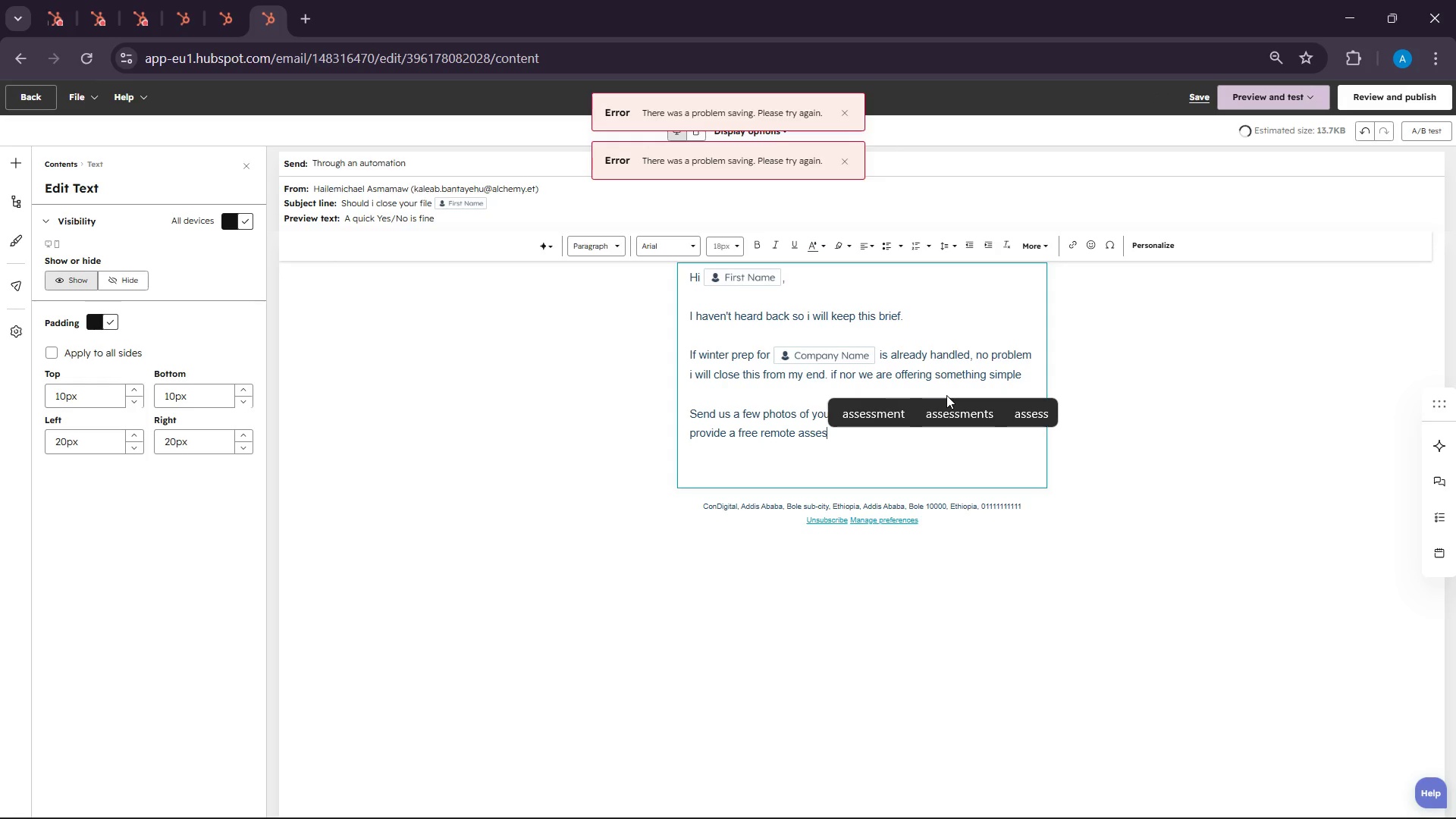 
left_click([911, 413])
 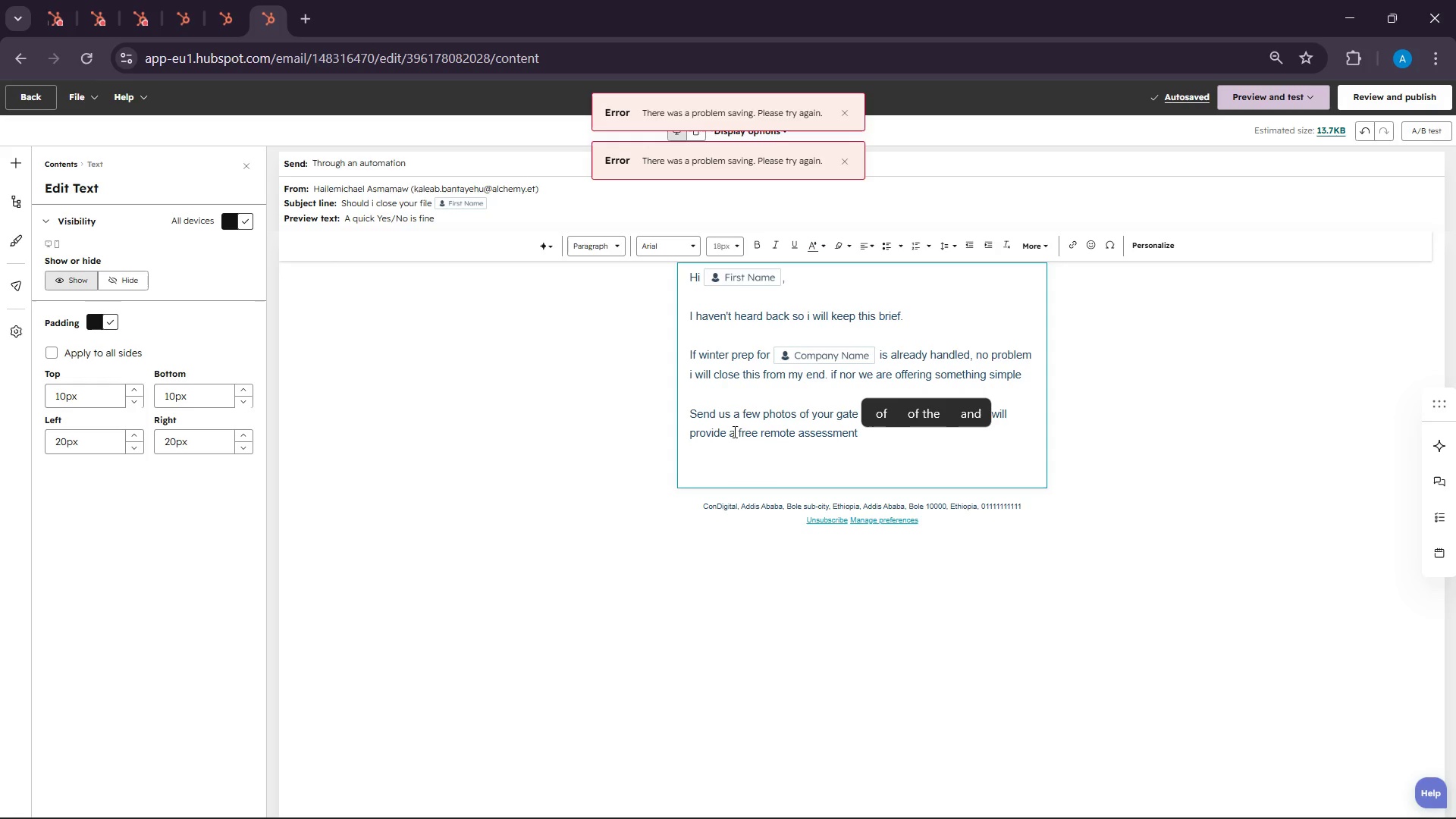 
wait(5.41)
 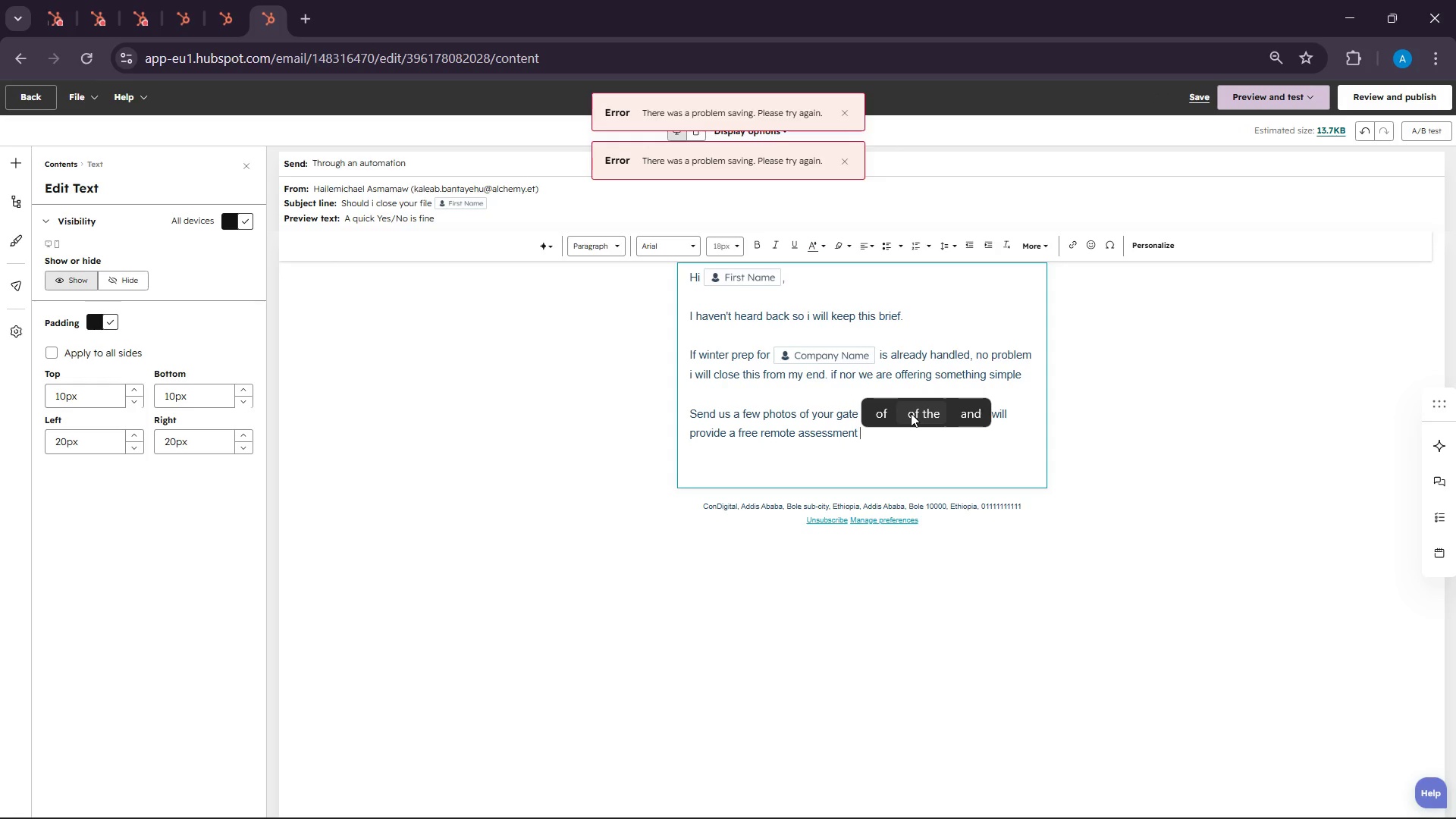 
left_click_drag(start_coordinate=[737, 432], to_coordinate=[861, 435])
 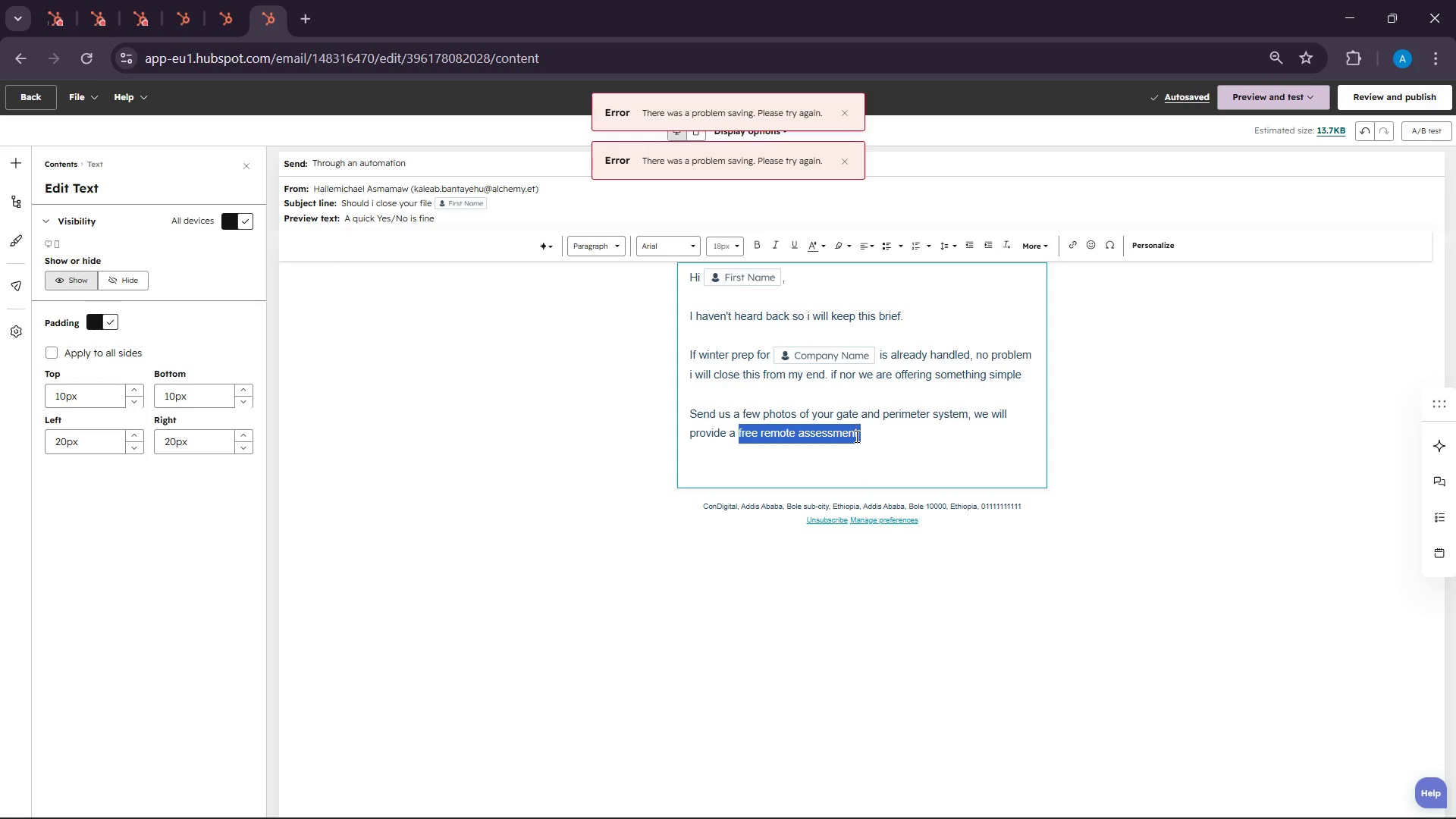 
left_click([855, 436])
 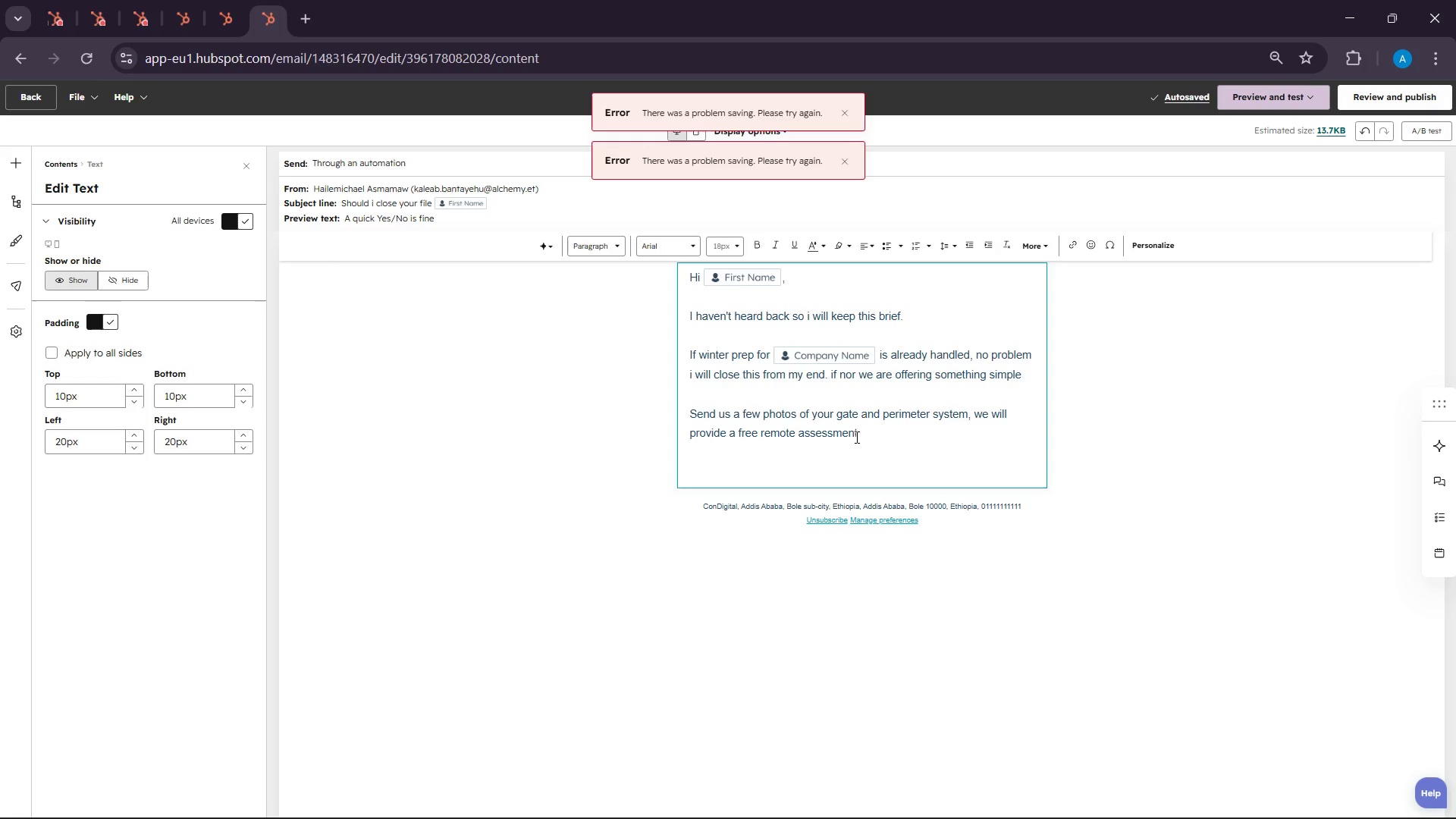 
left_click_drag(start_coordinate=[857, 432], to_coordinate=[735, 440])
 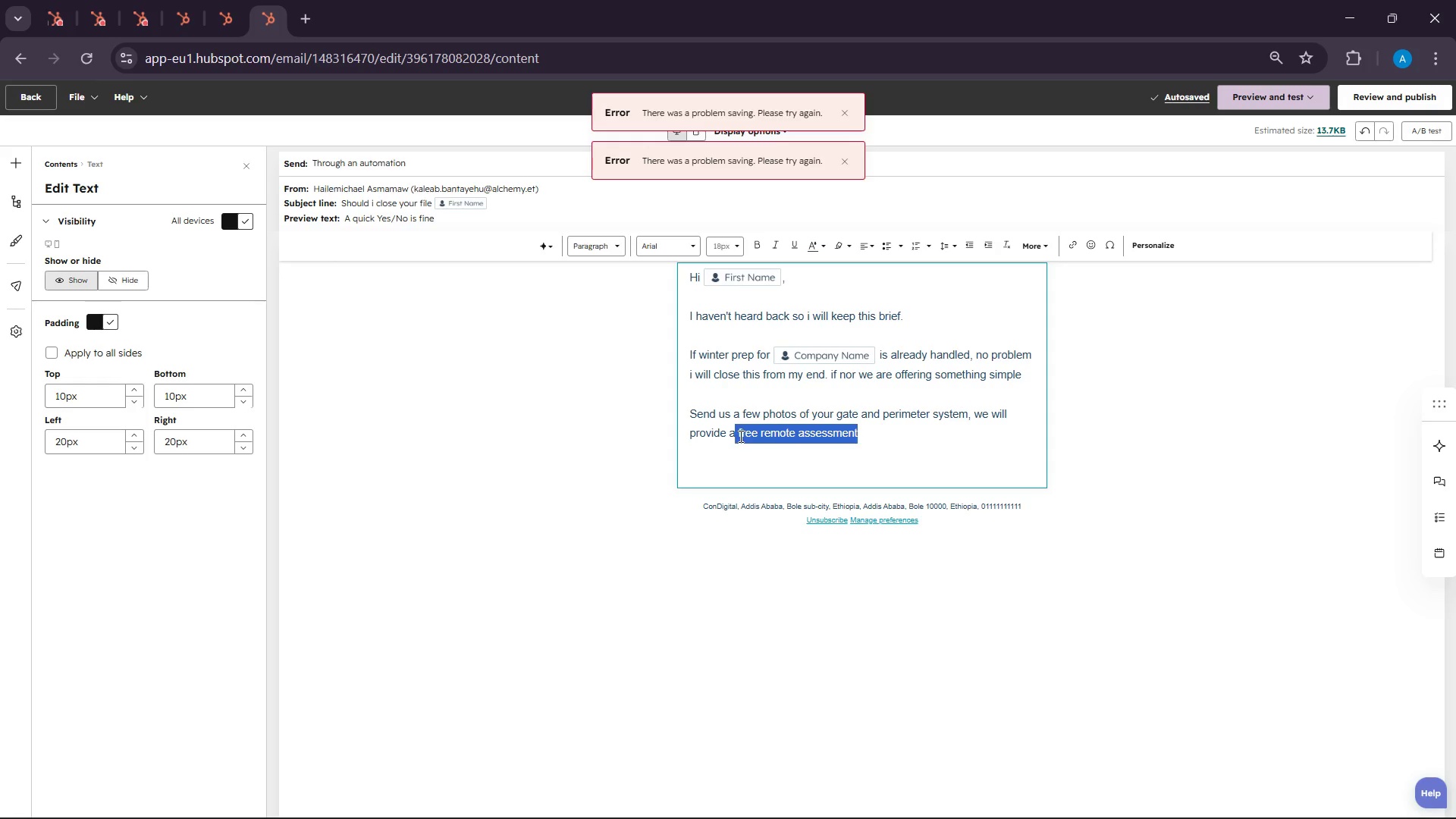 
left_click([739, 436])
 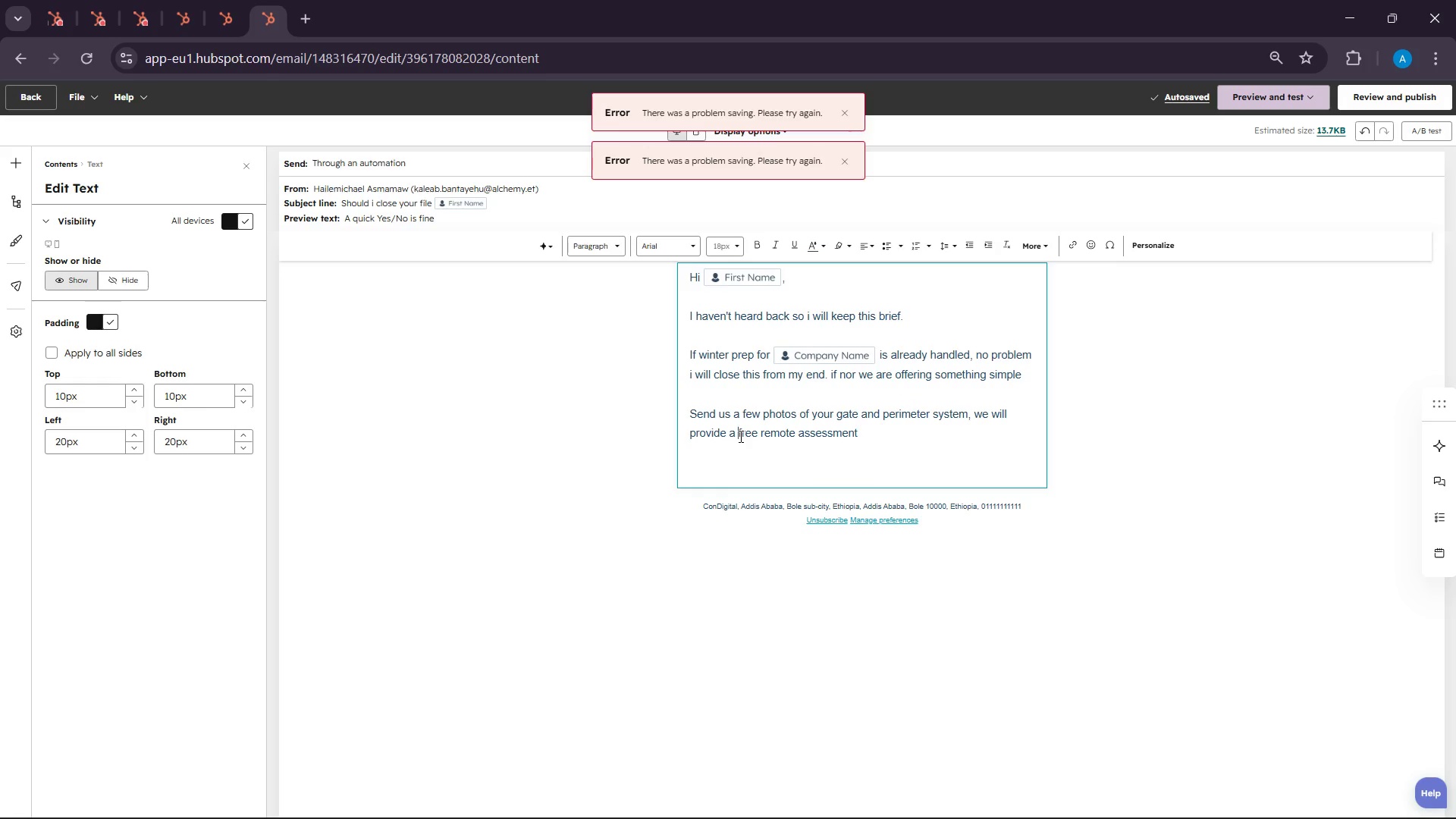 
left_click_drag(start_coordinate=[739, 436], to_coordinate=[857, 438])
 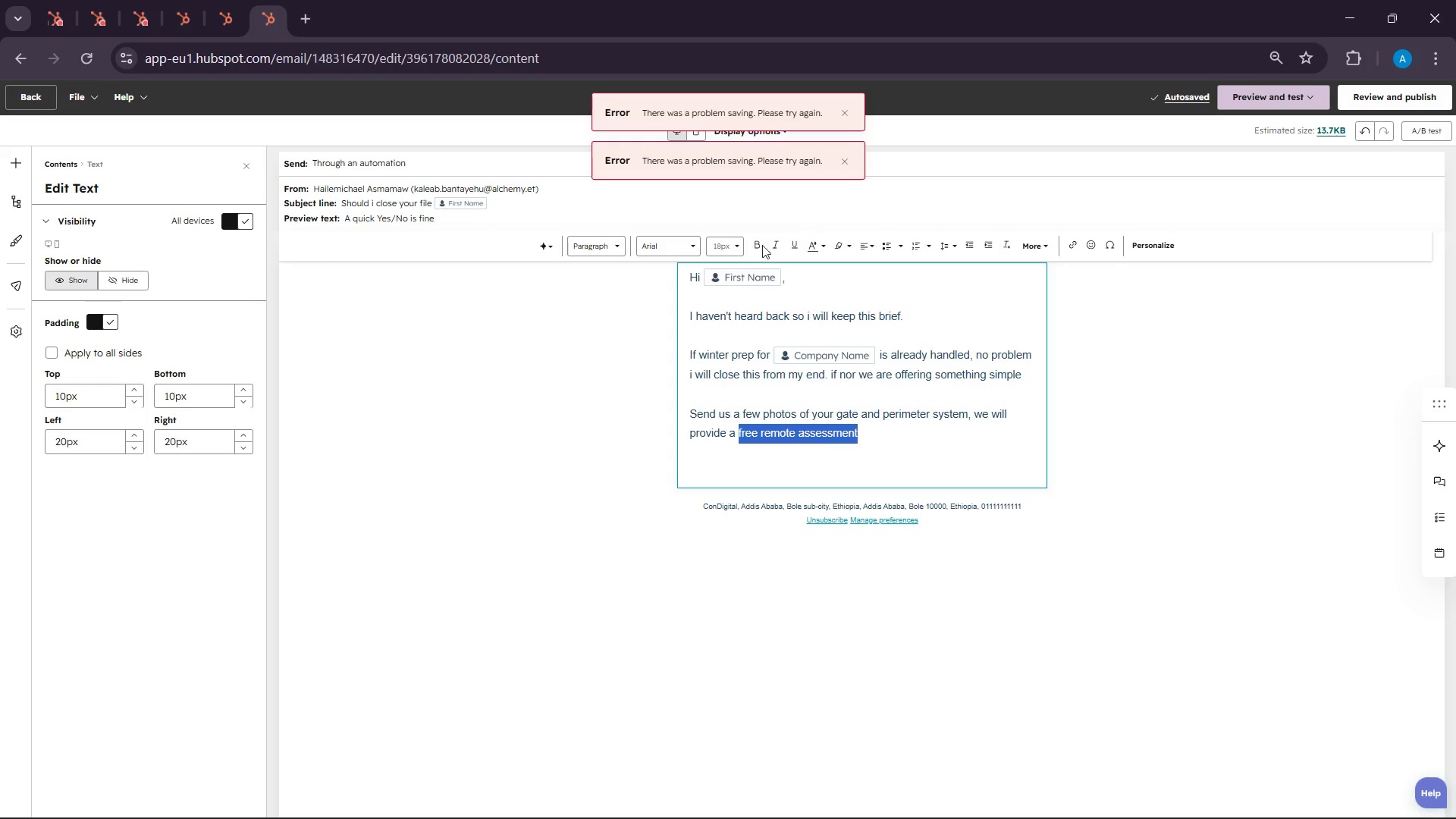 
left_click([758, 245])
 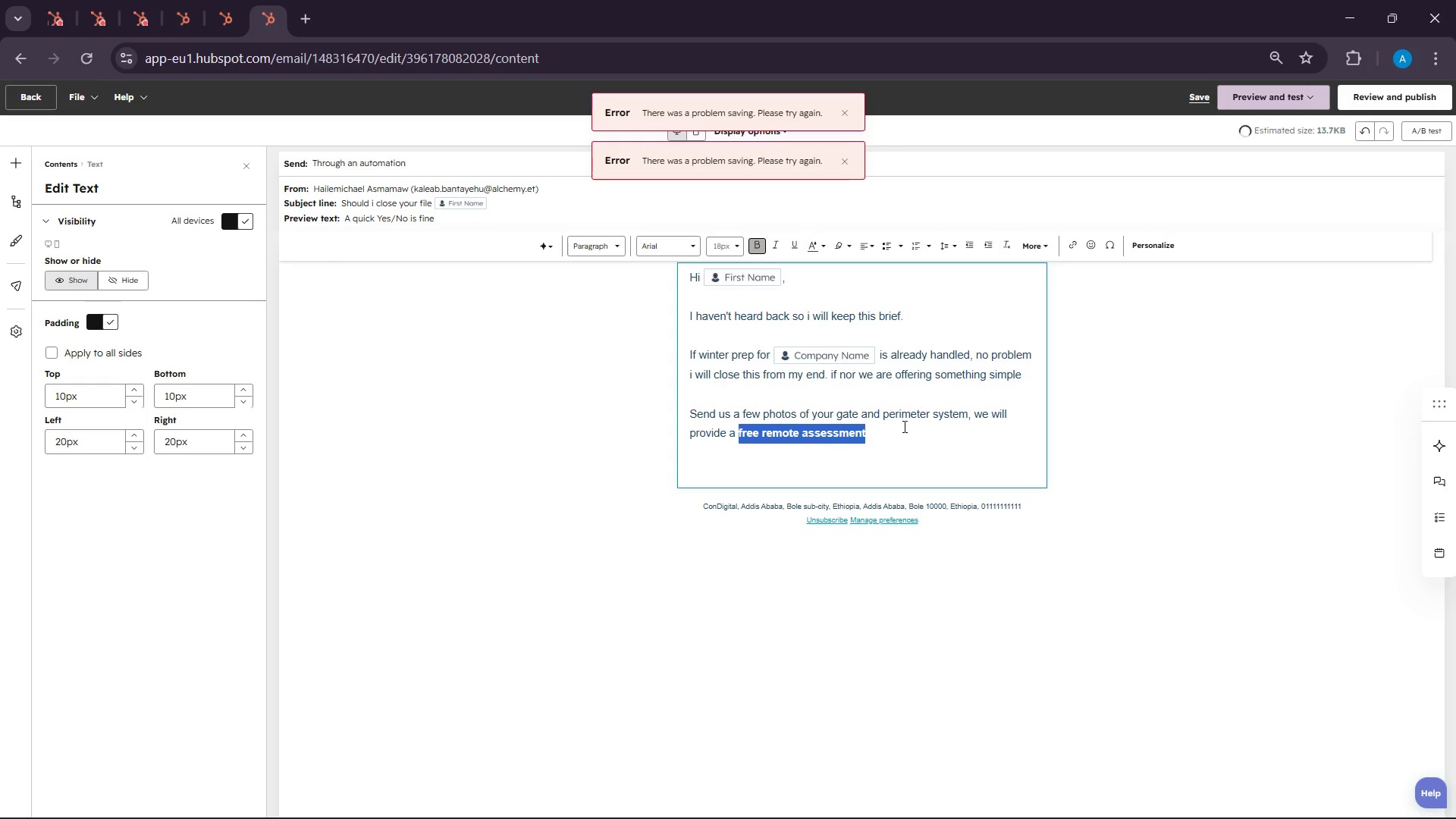 
left_click([890, 437])
 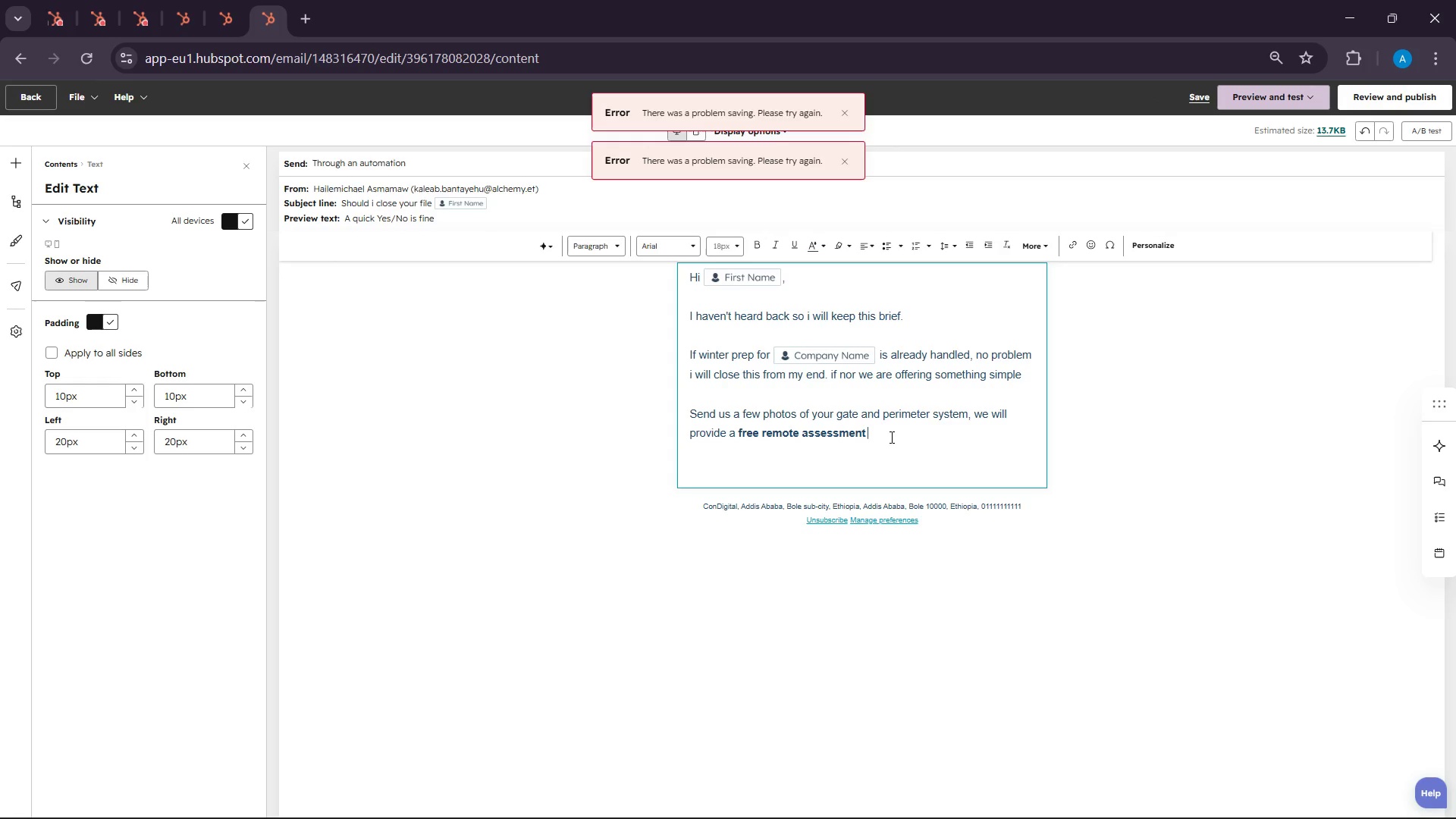 
key(Backspace)
type(, no)
key(Backspace)
key(Backspace)
 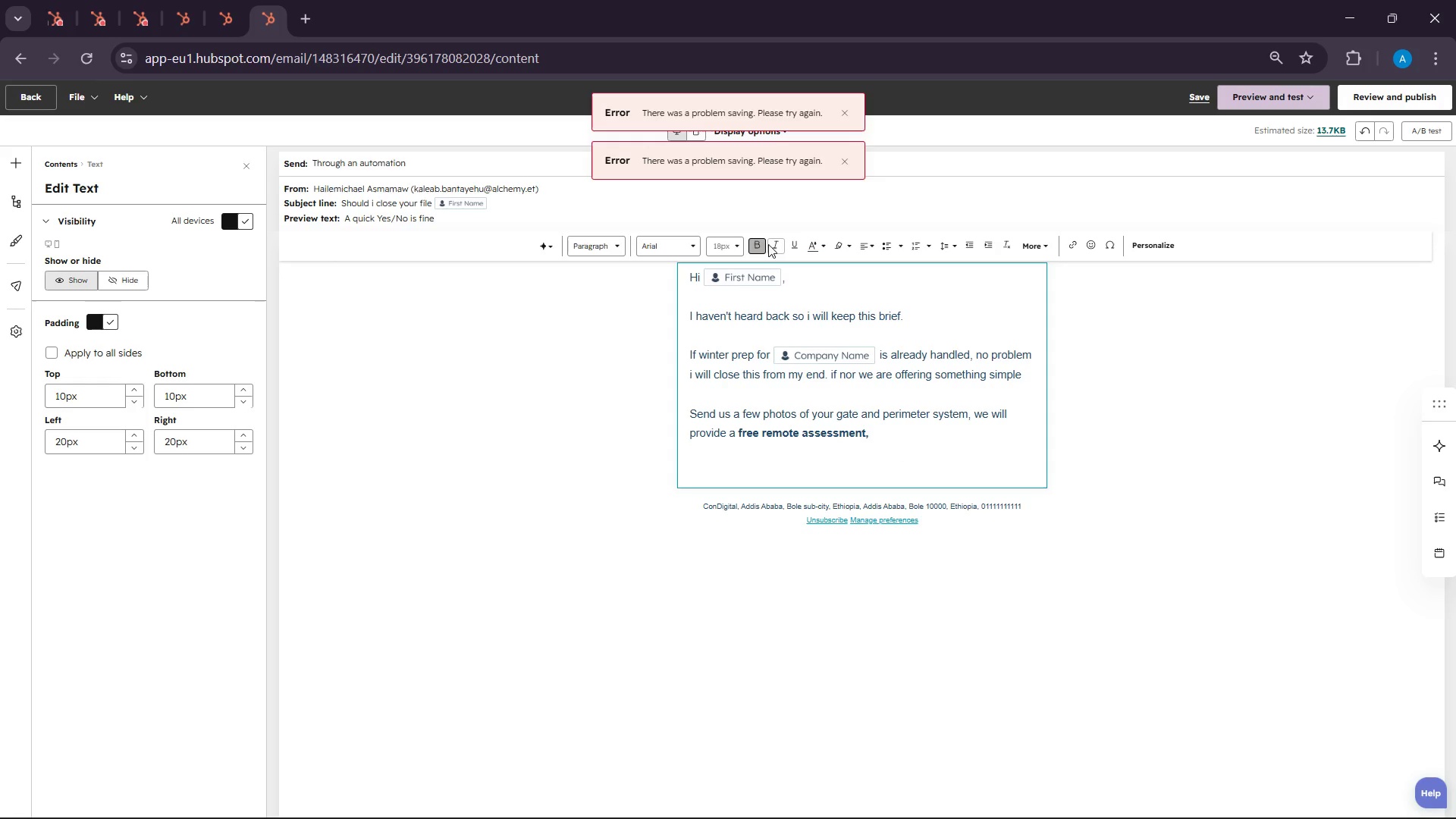 
left_click([764, 246])
 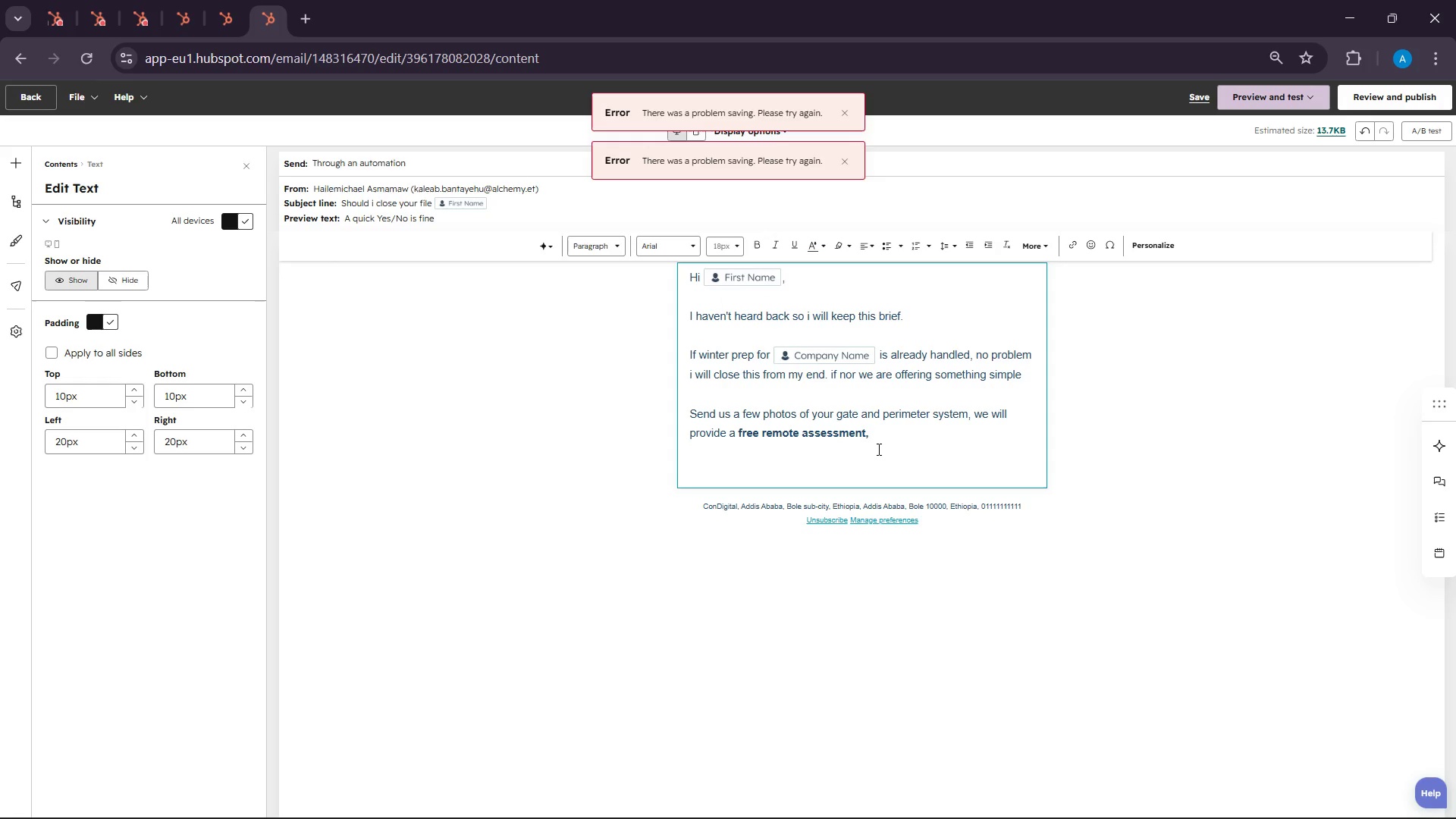 
type(no obli)
 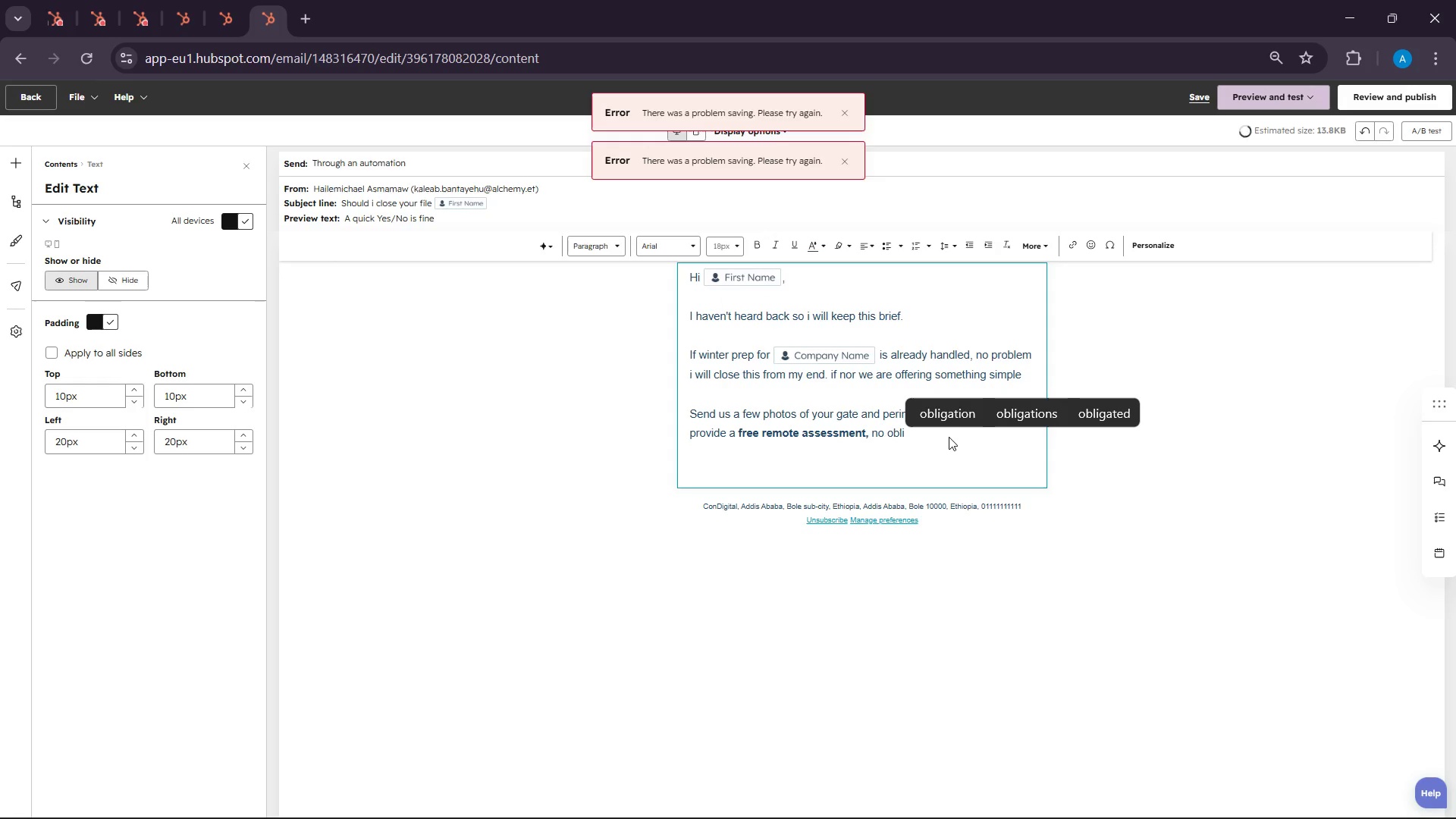 
left_click([949, 417])
 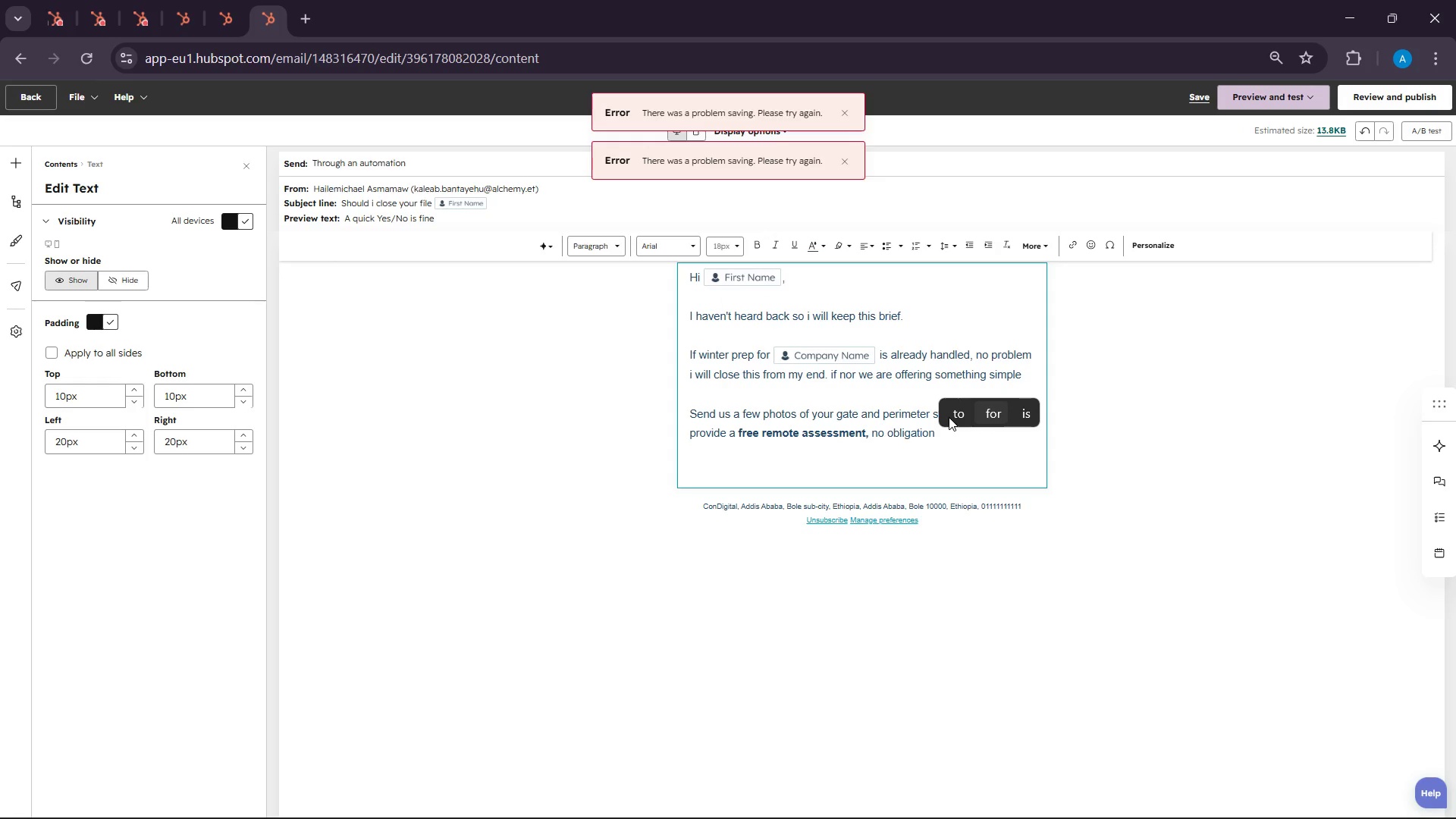 
key(Backspace)
 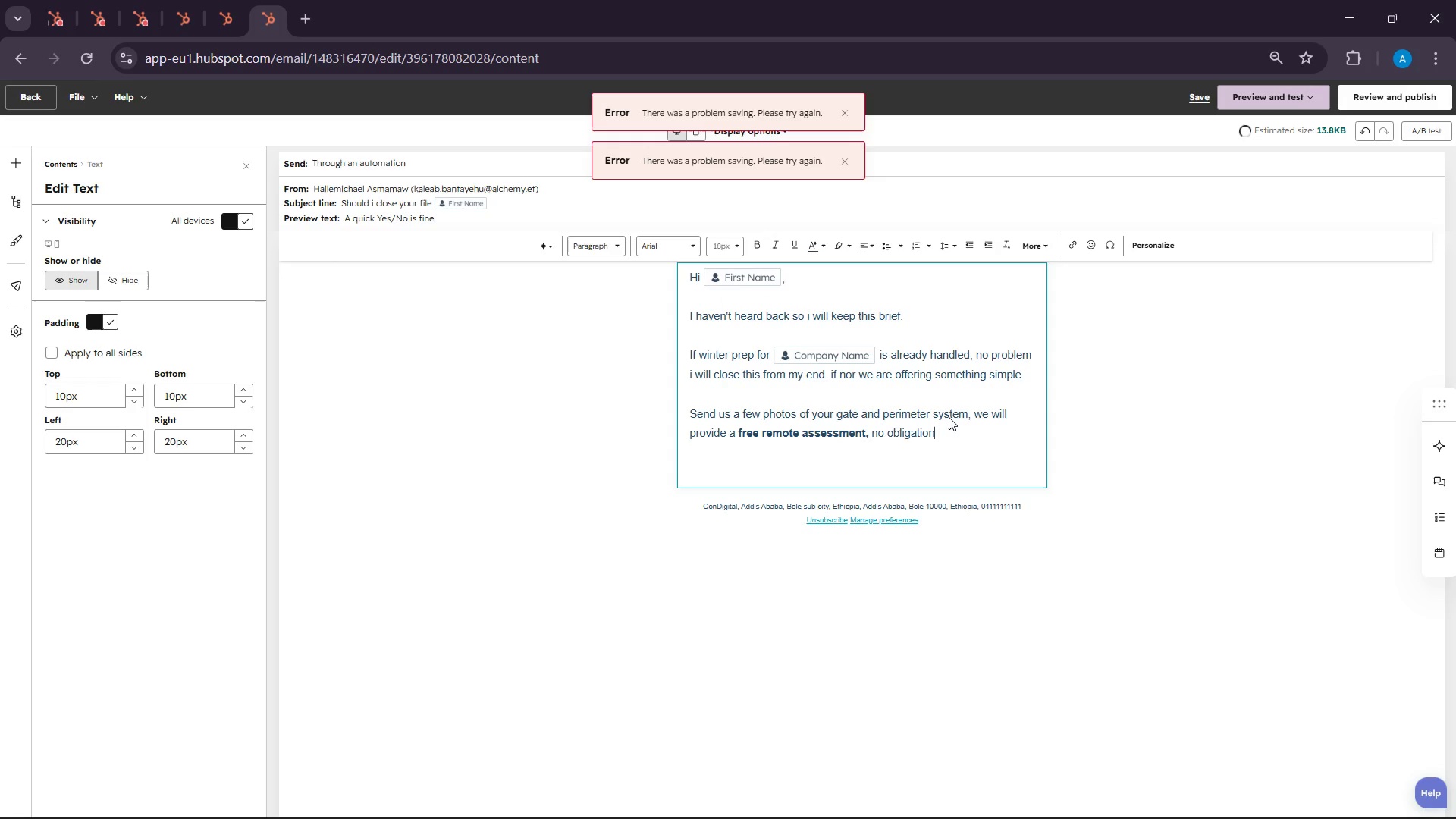 
key(Period)
 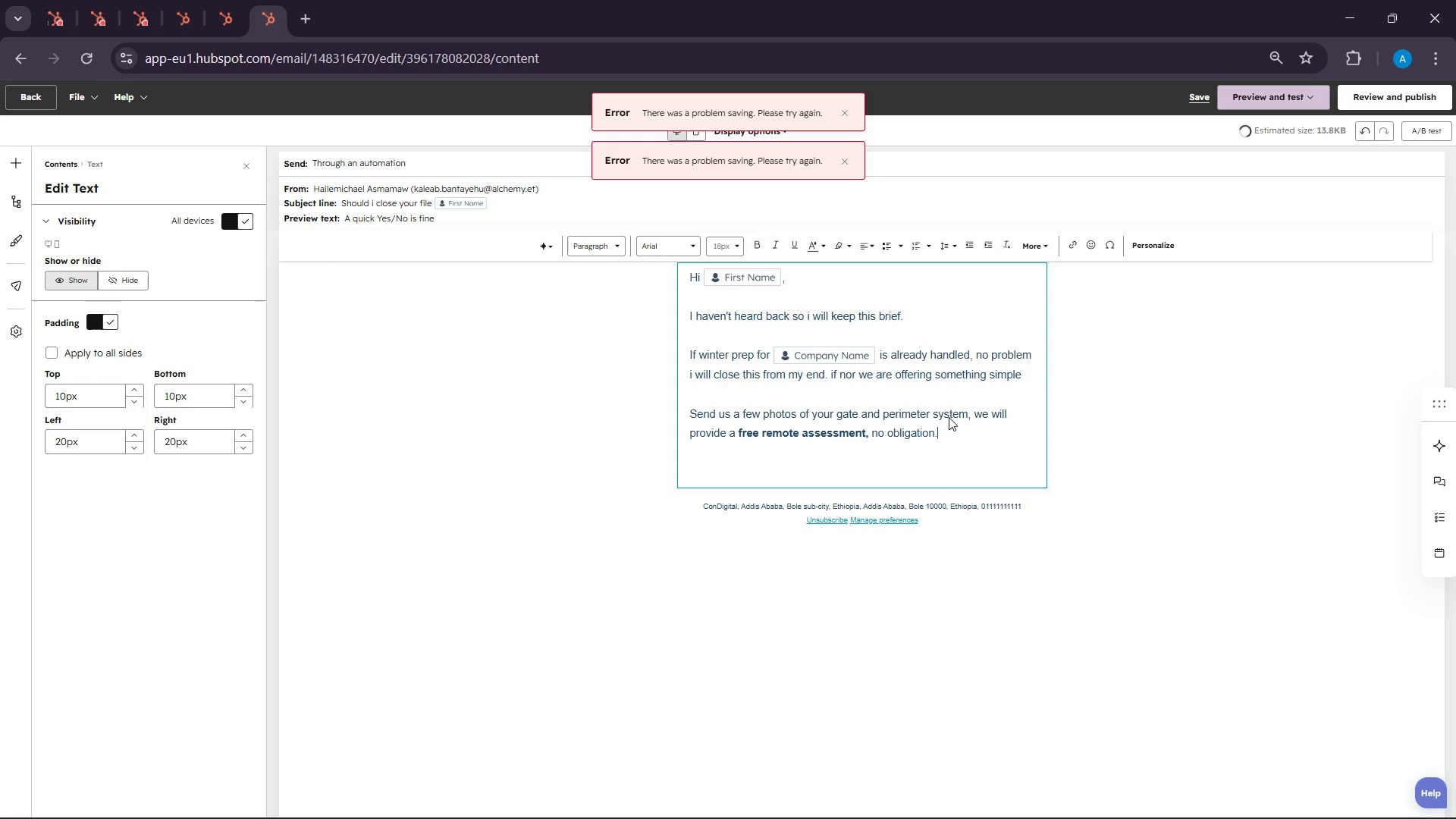 
key(Enter)
 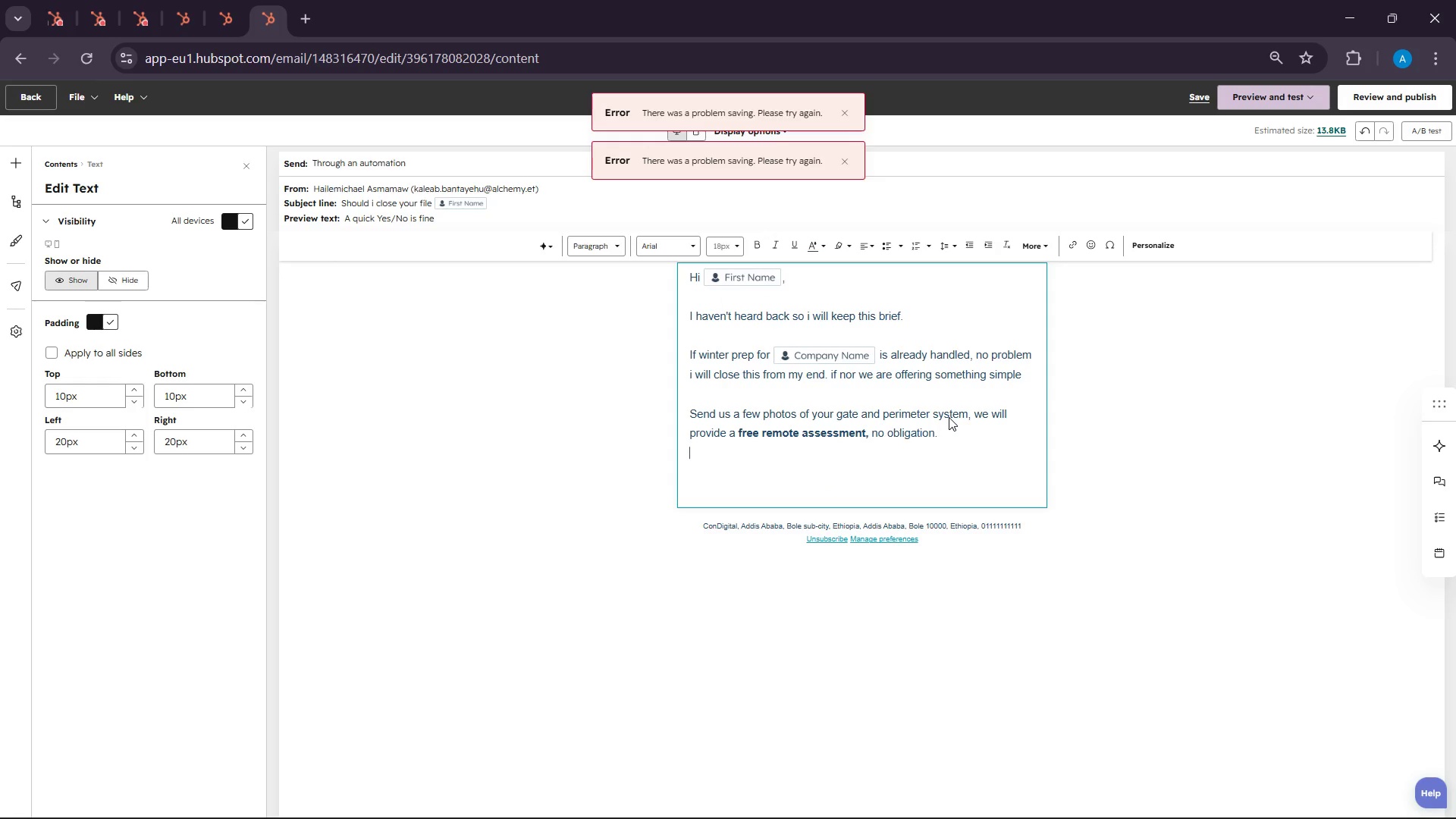 
key(Enter)
 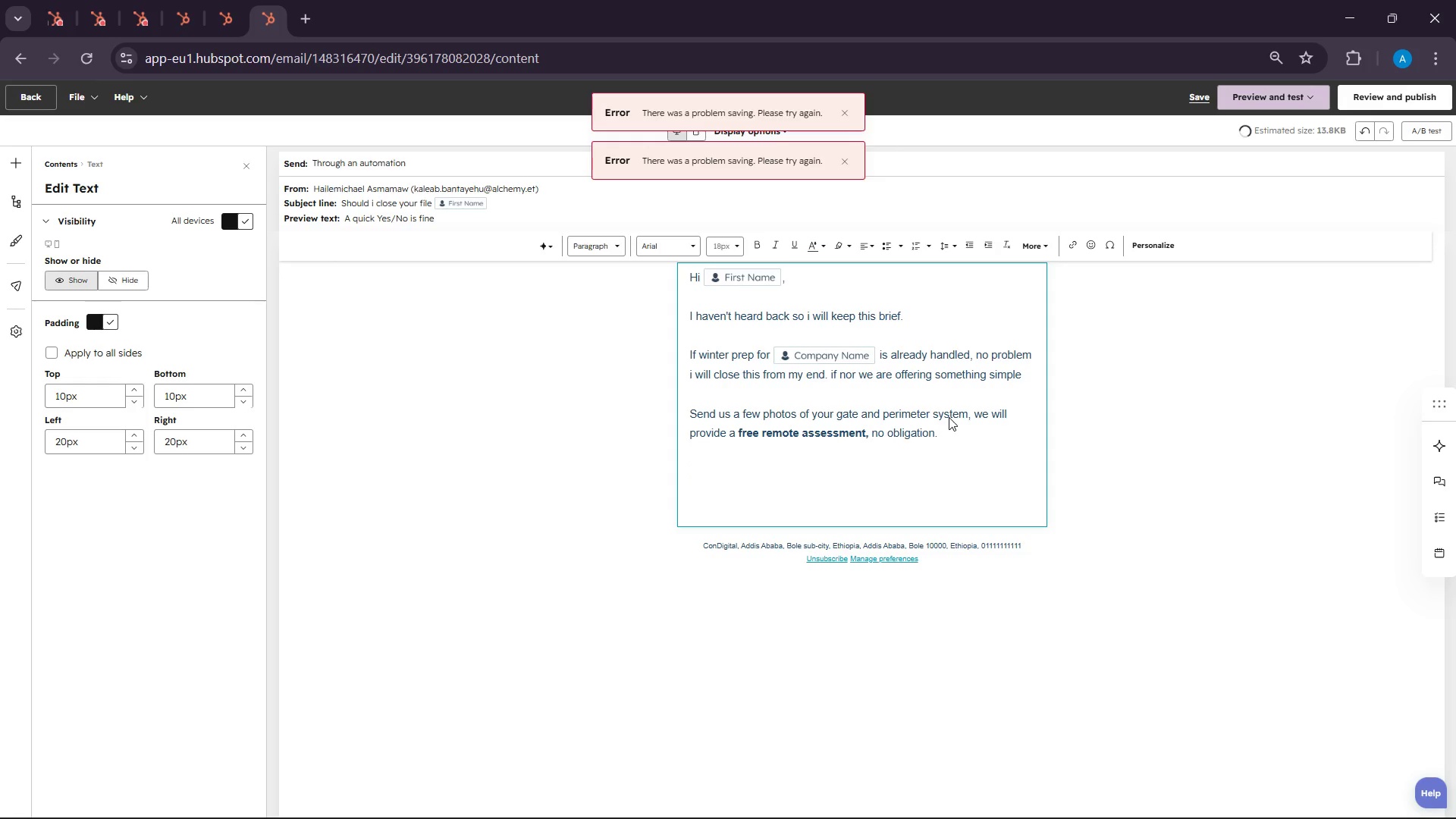 
hold_key(key=ShiftLeft, duration=0.44)
 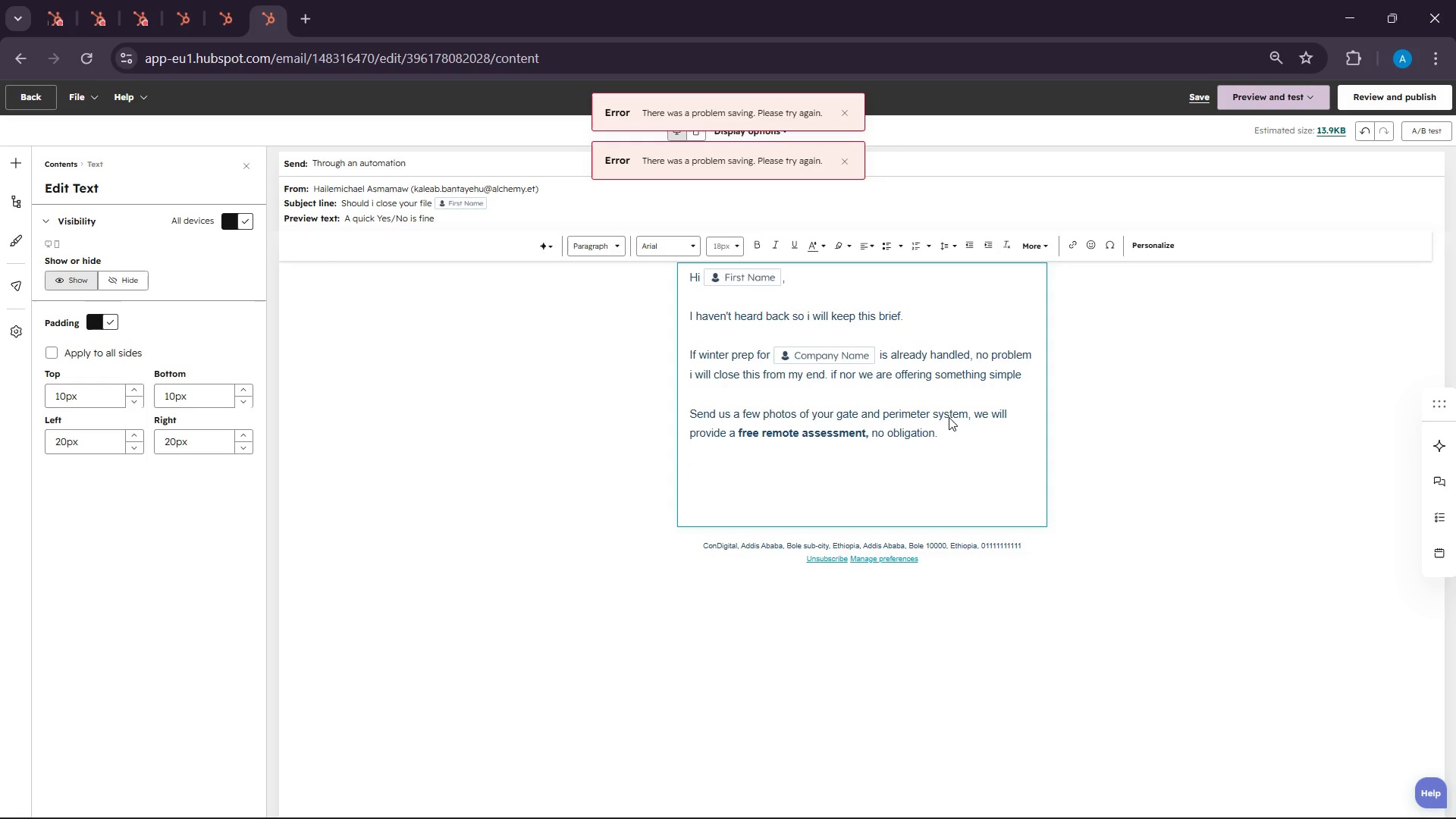 
key(Shift+G)
 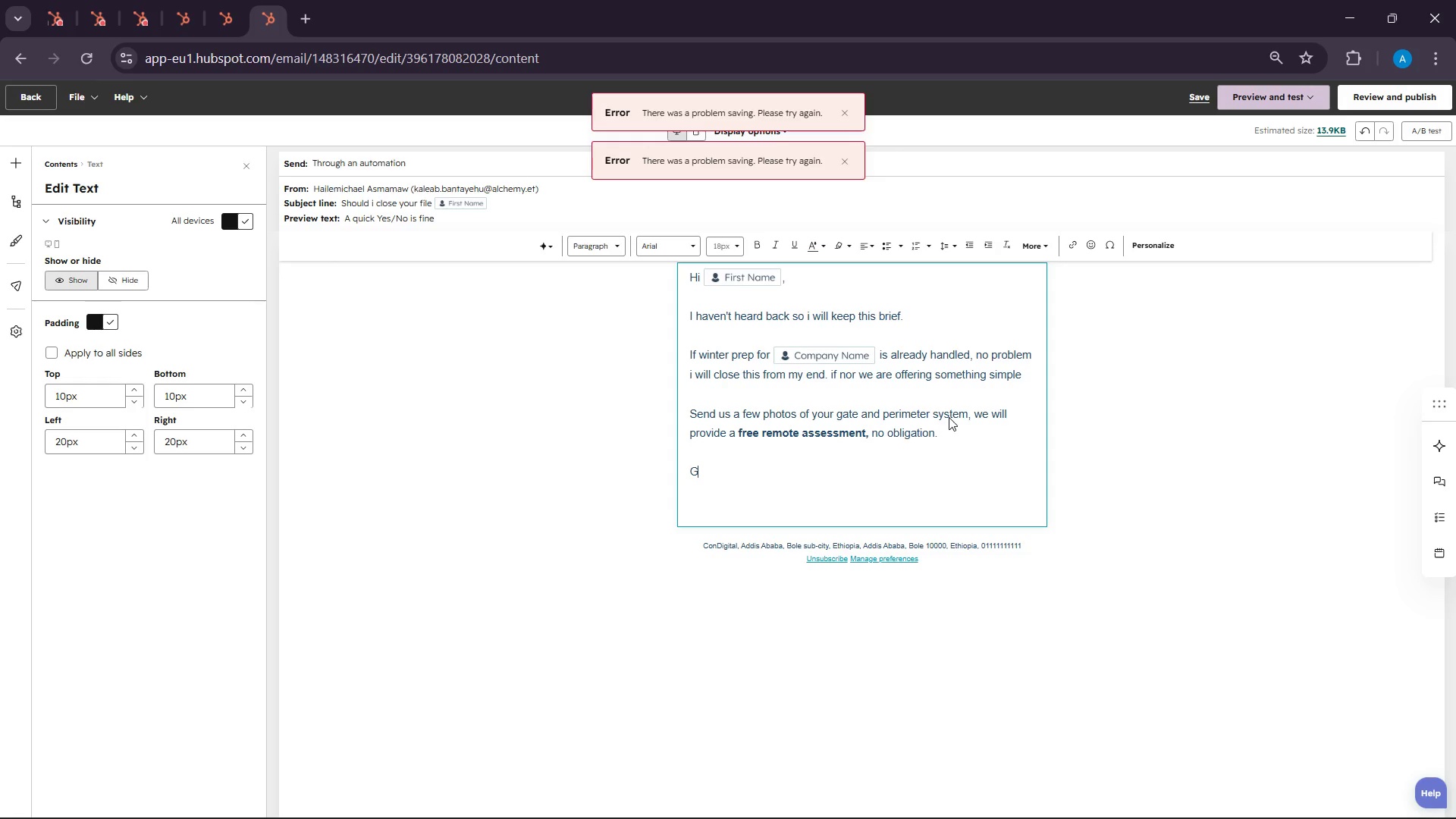 
key(ArrowDown)
 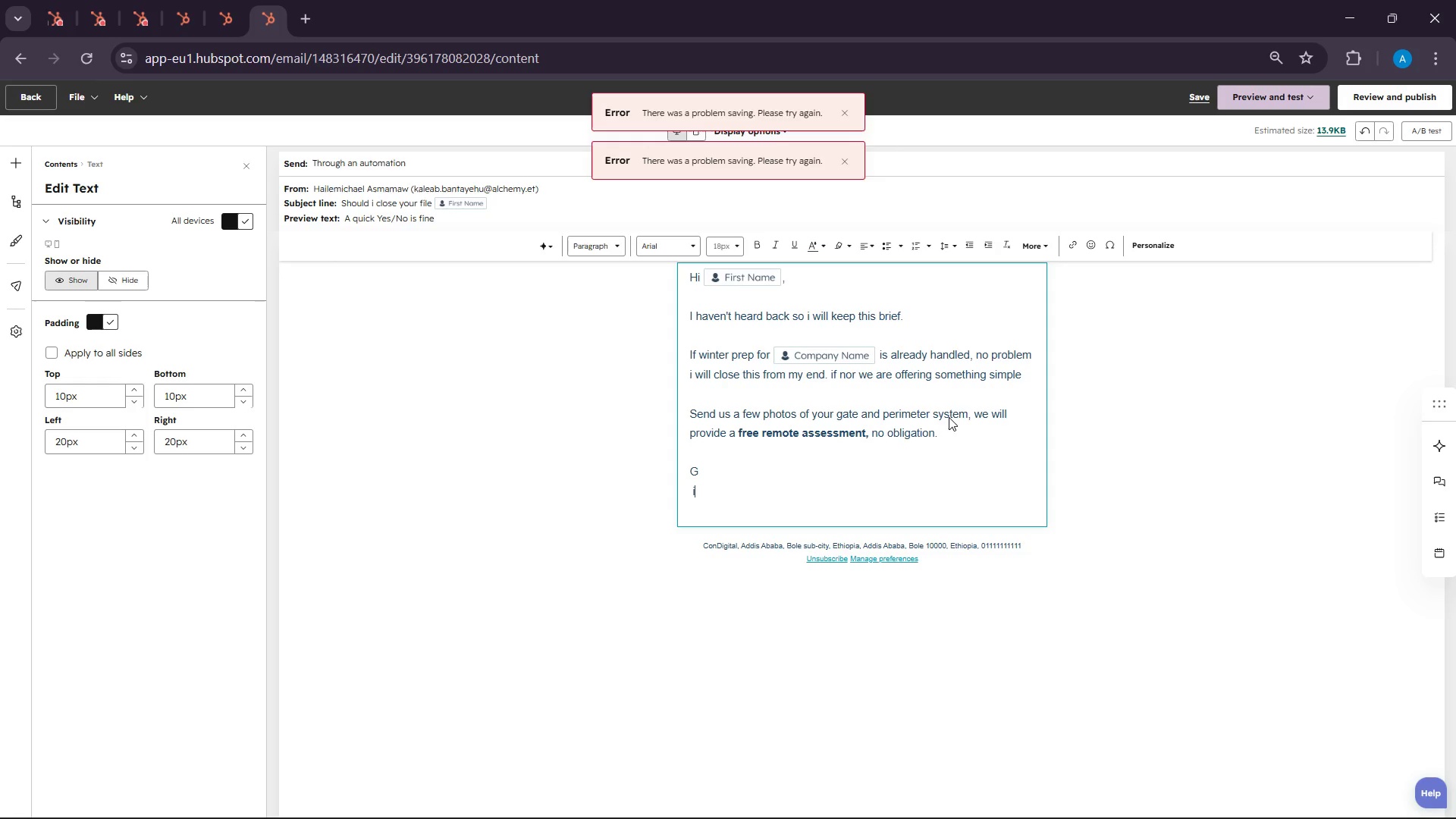 
type(iven your )
key(Backspace)
key(Backspace)
type(ive)
 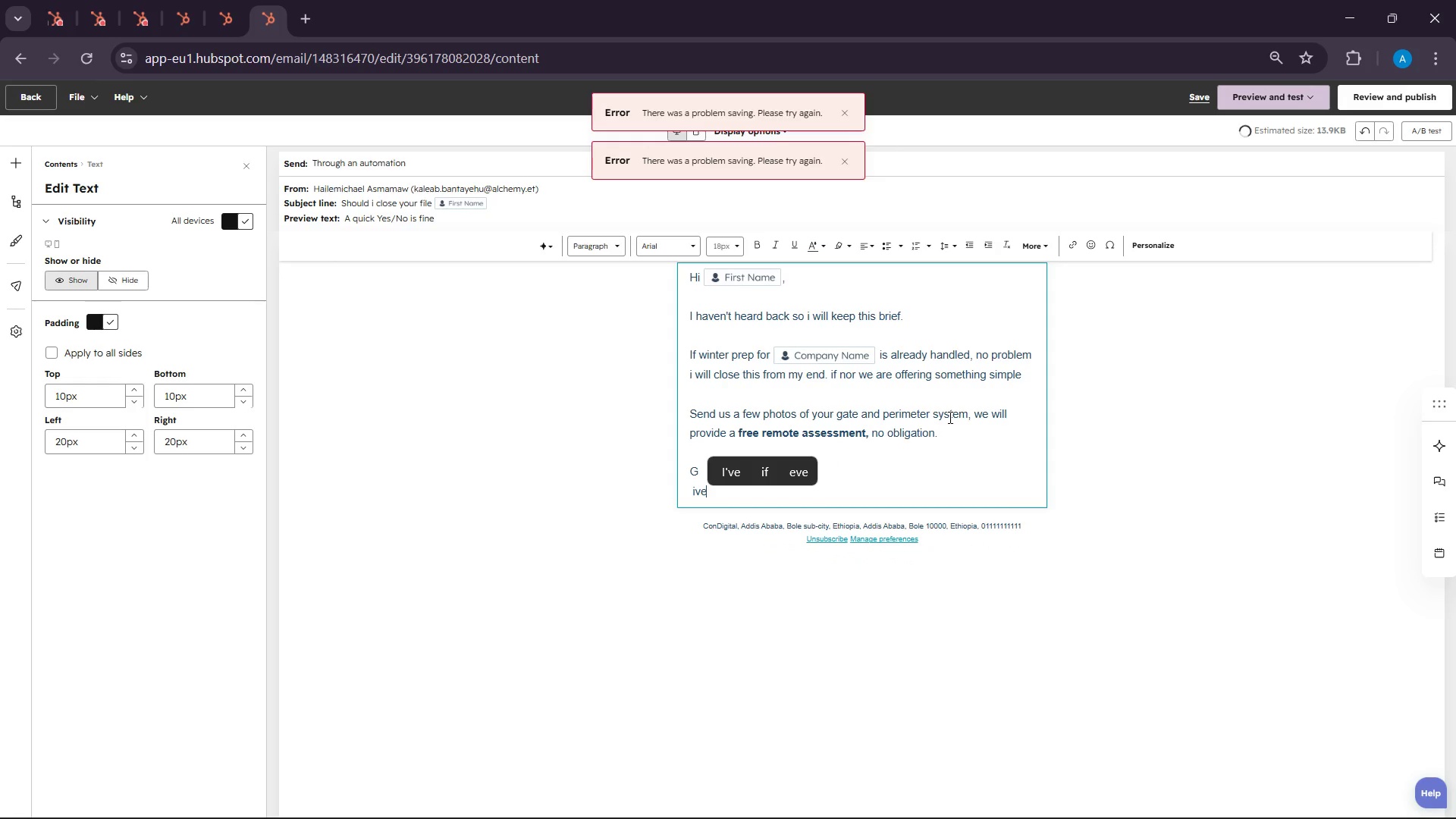 
hold_key(key=ArrowDown, duration=0.56)
 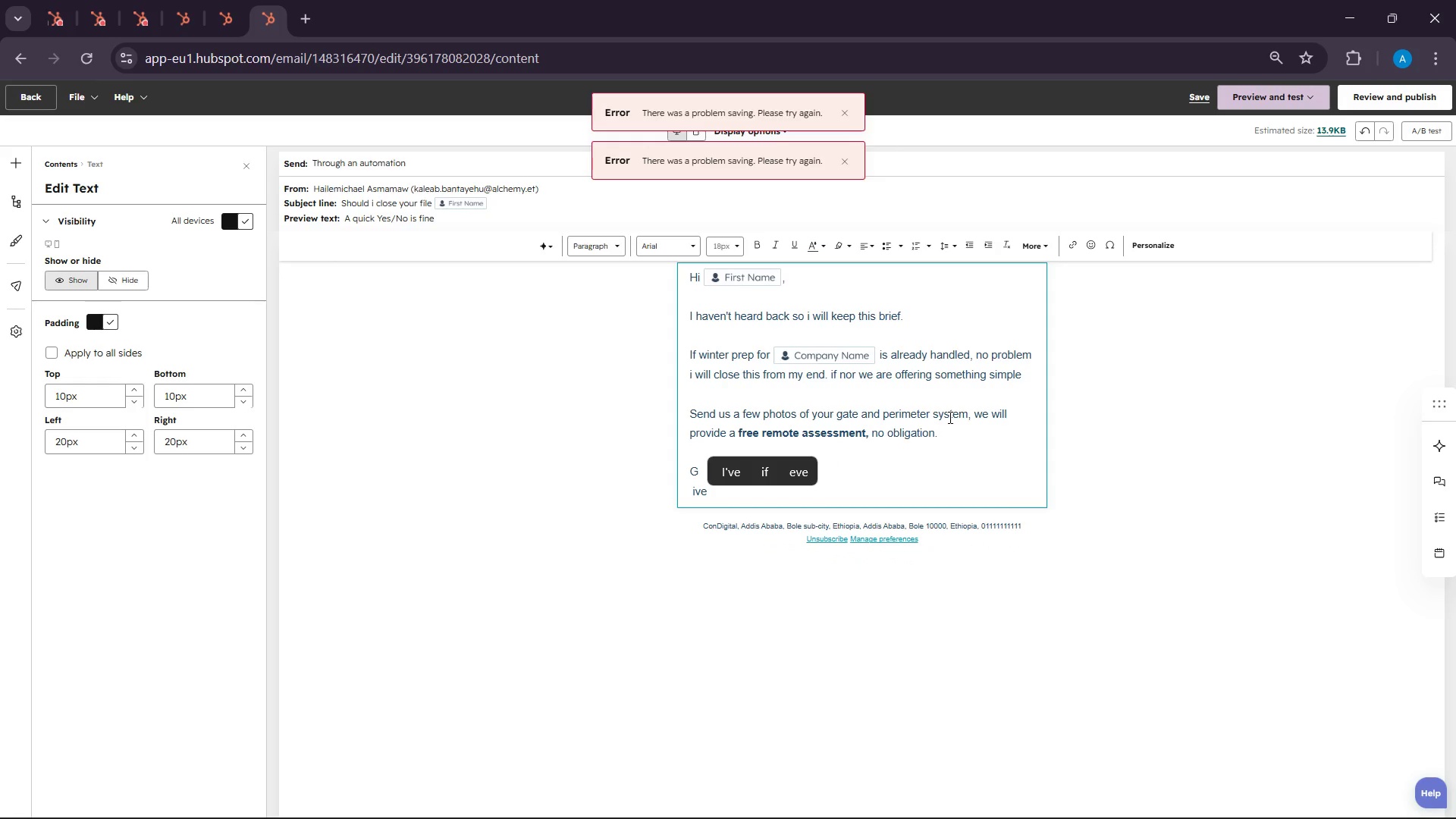 
key(Backspace)
key(Backspace)
key(Backspace)
key(Backspace)
key(Backspace)
type(o)
key(Backspace)
type(iven your last service date )
 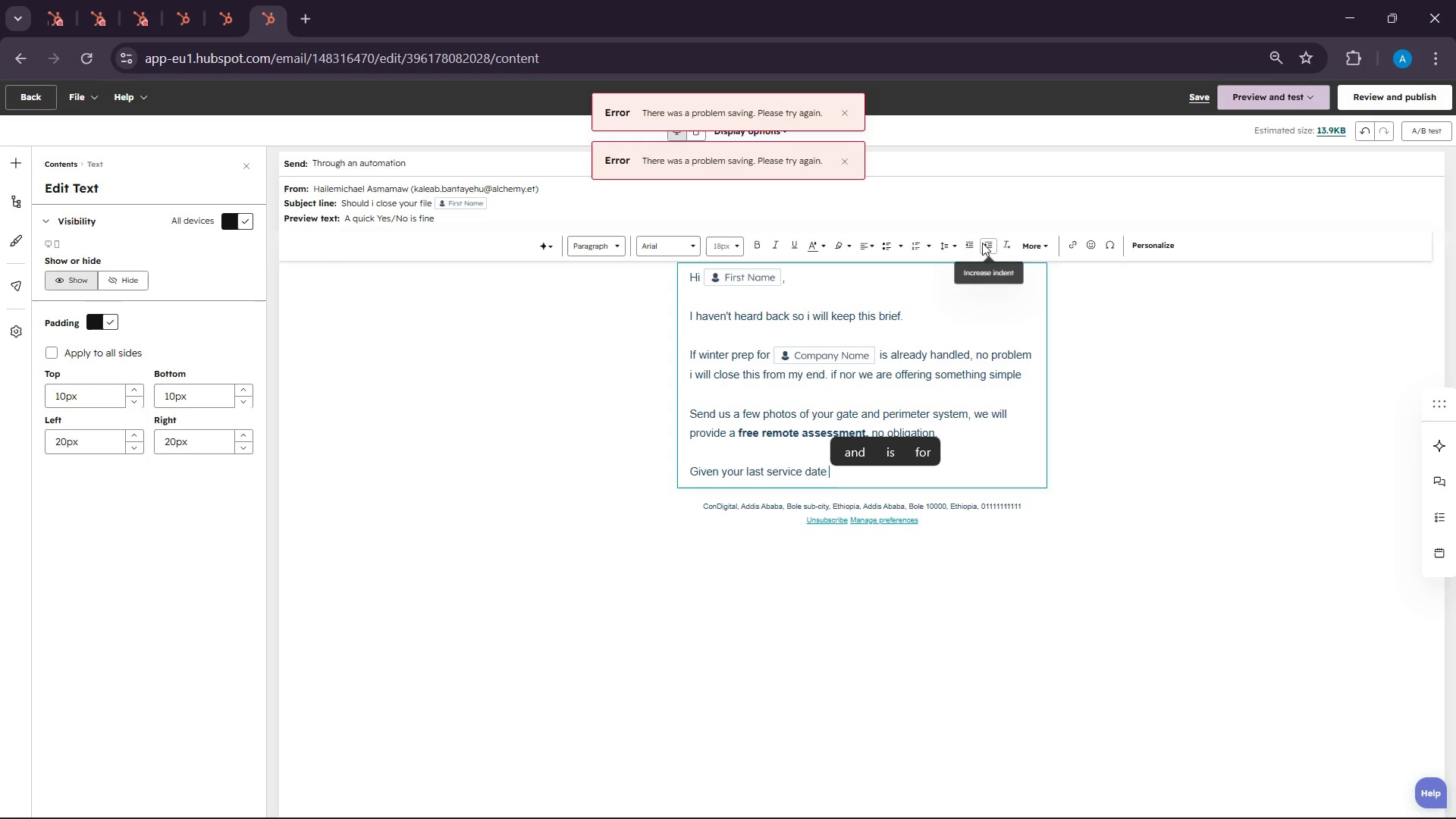 
left_click([1152, 240])
 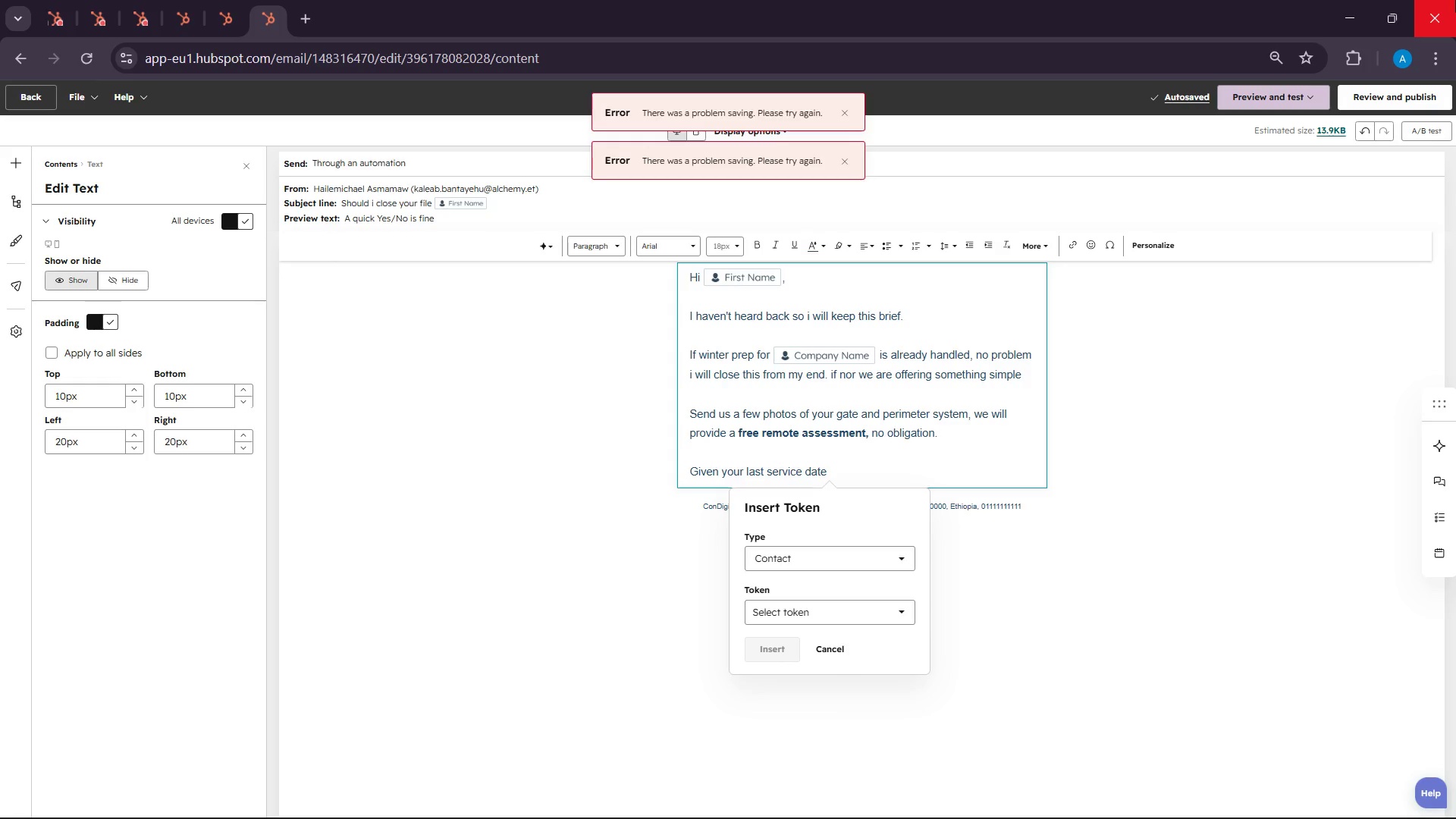 
wait(21.03)
 